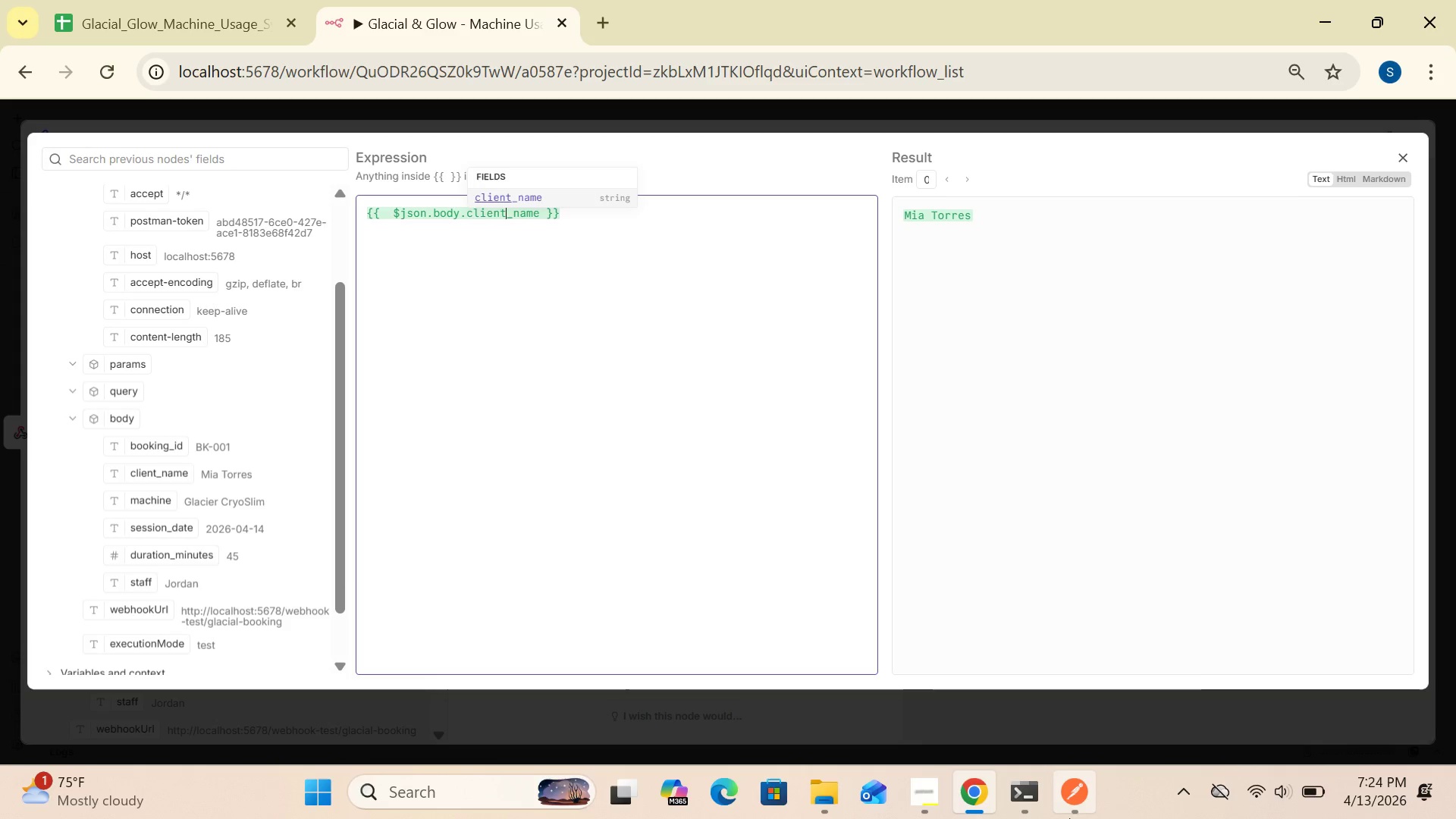 
left_click([1407, 157])
 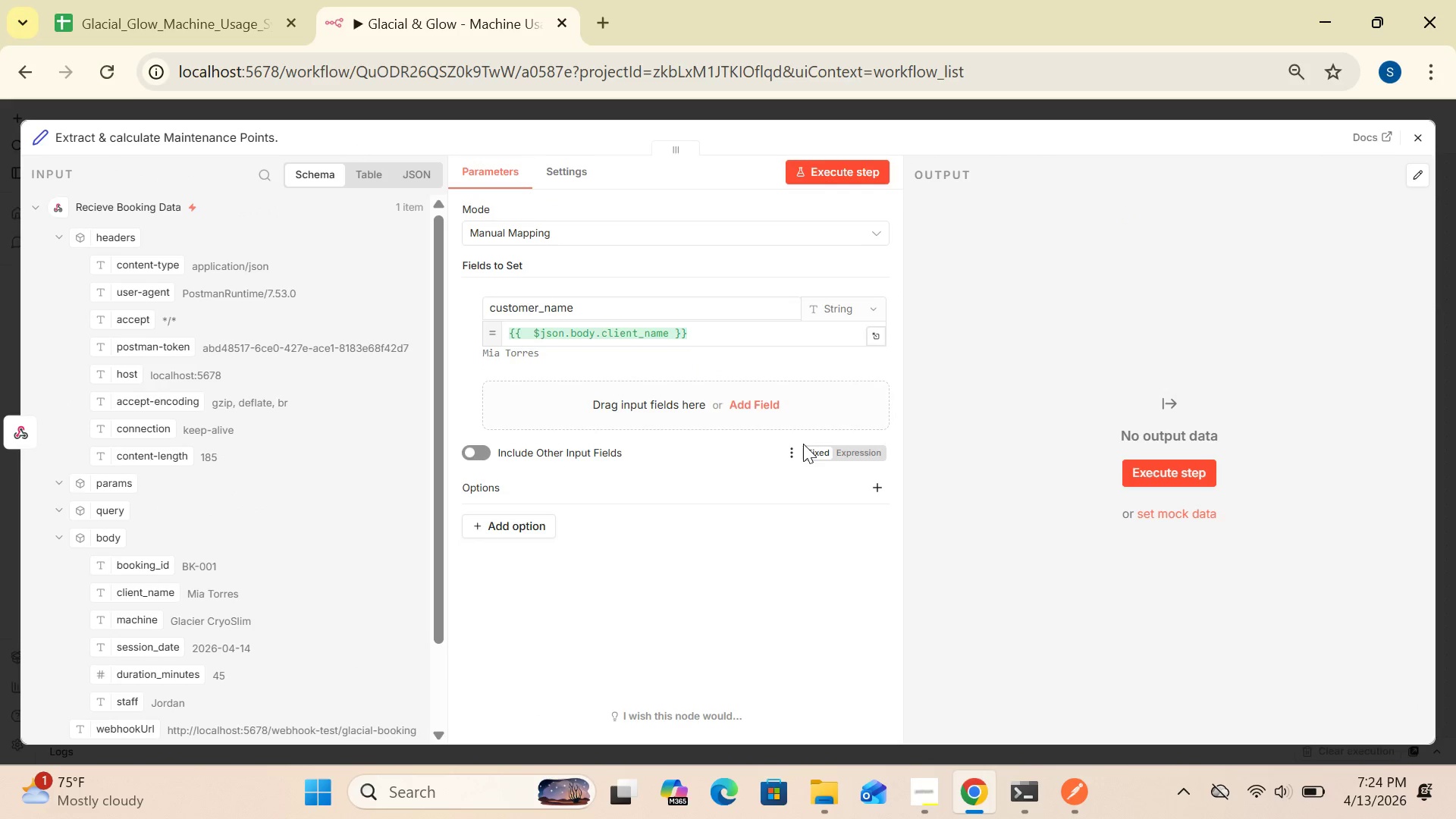 
wait(5.83)
 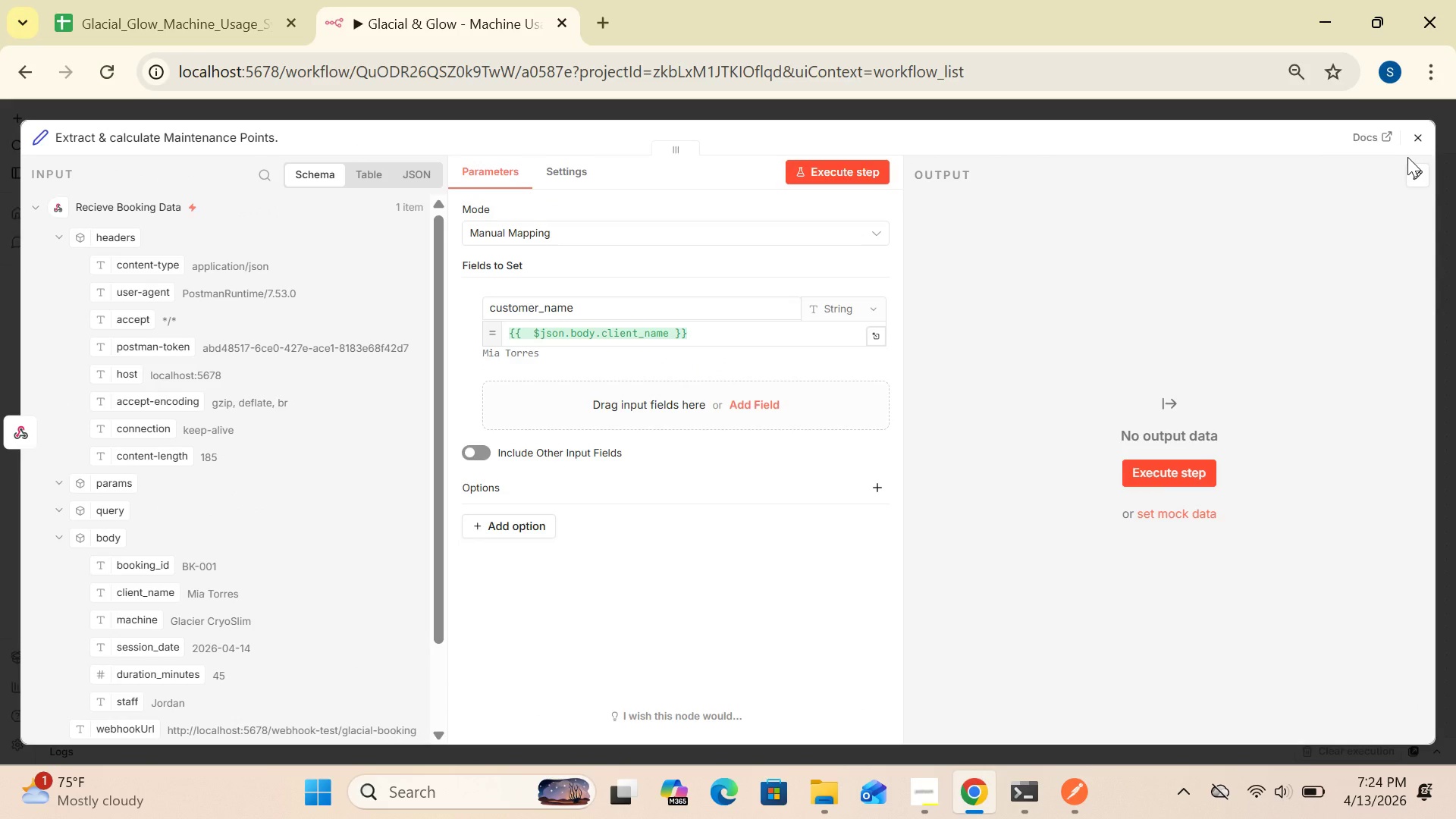 
left_click([756, 400])
 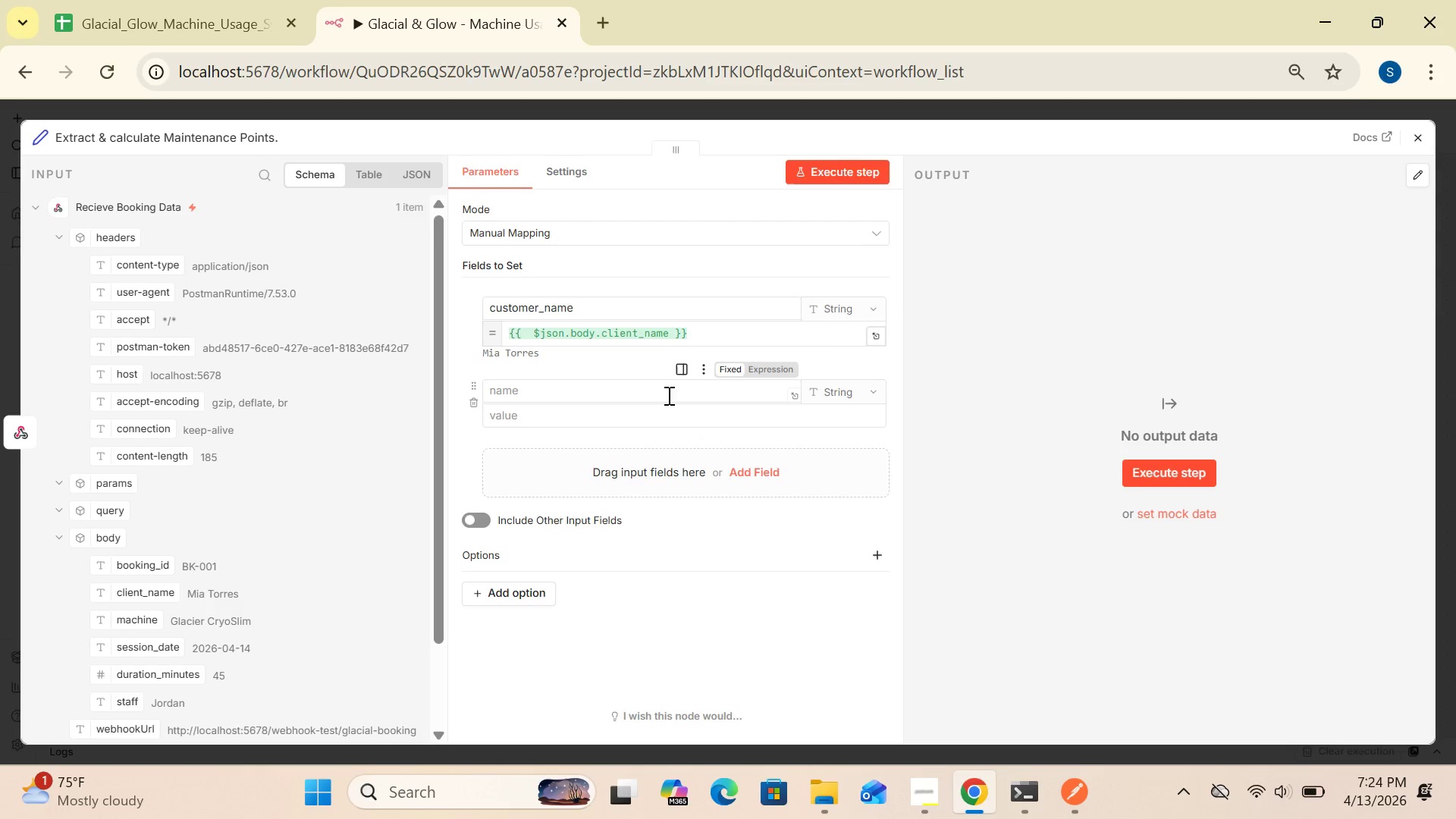 
left_click([666, 393])
 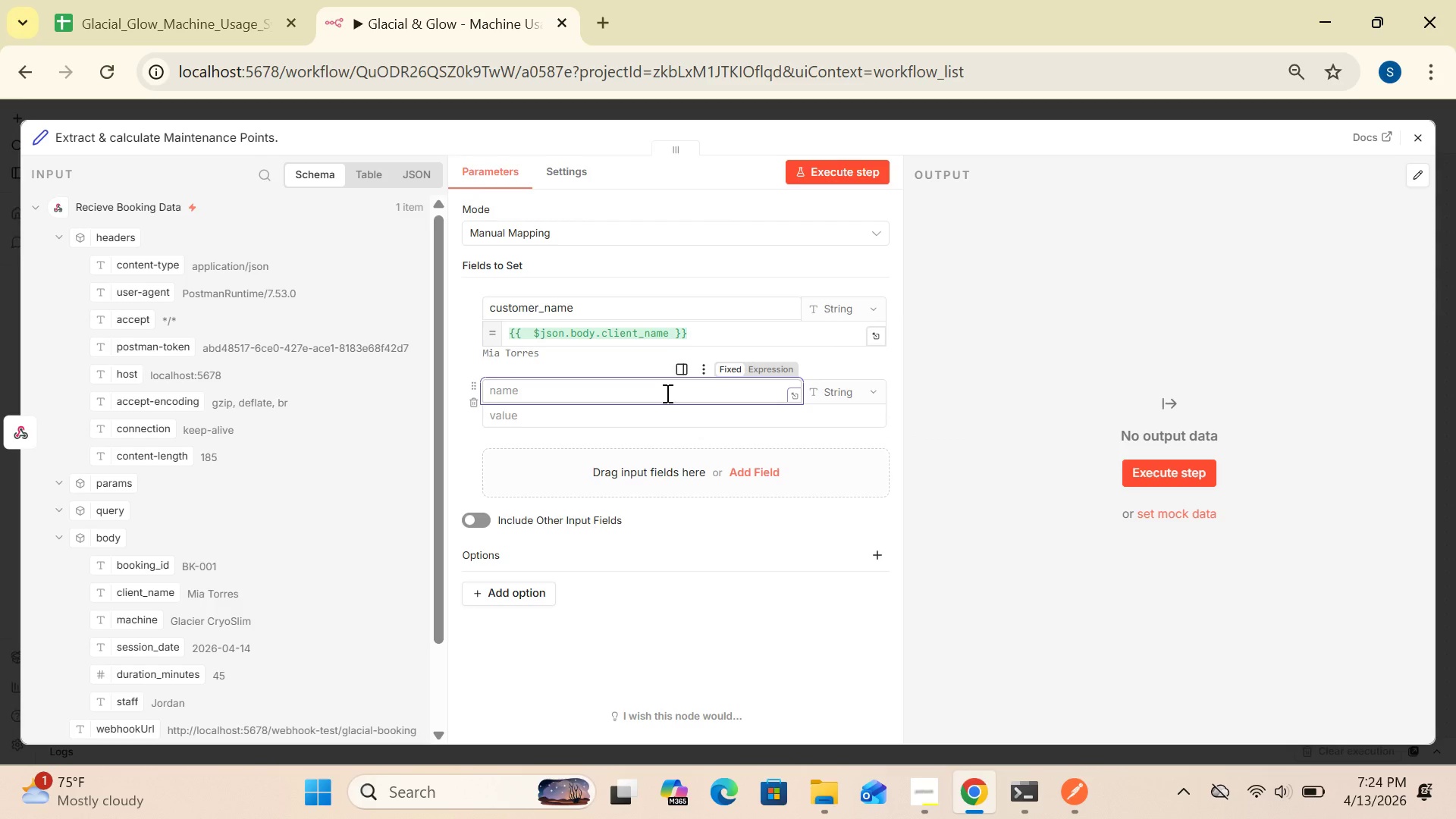 
type(equip)
 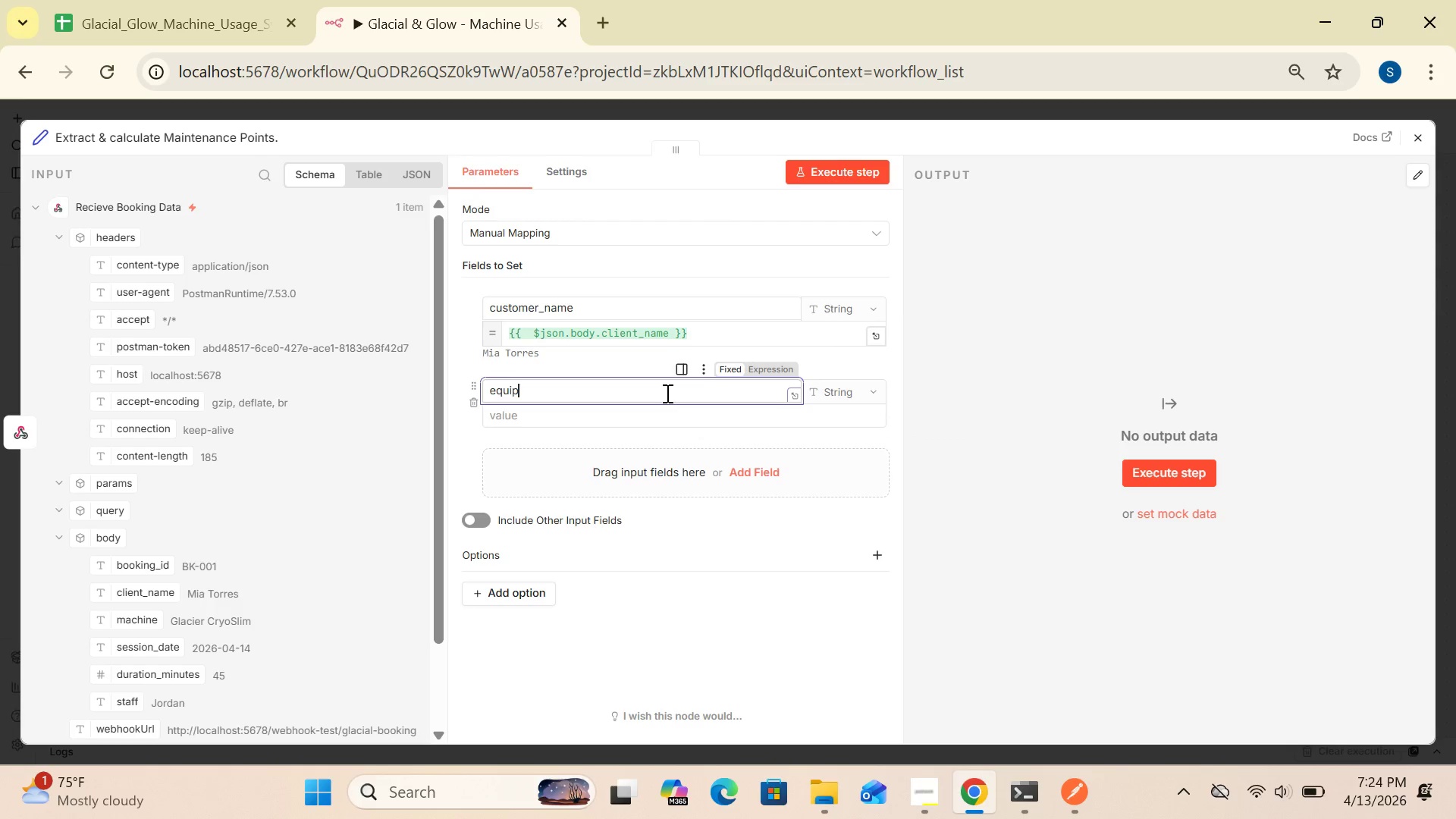 
type(ment)
 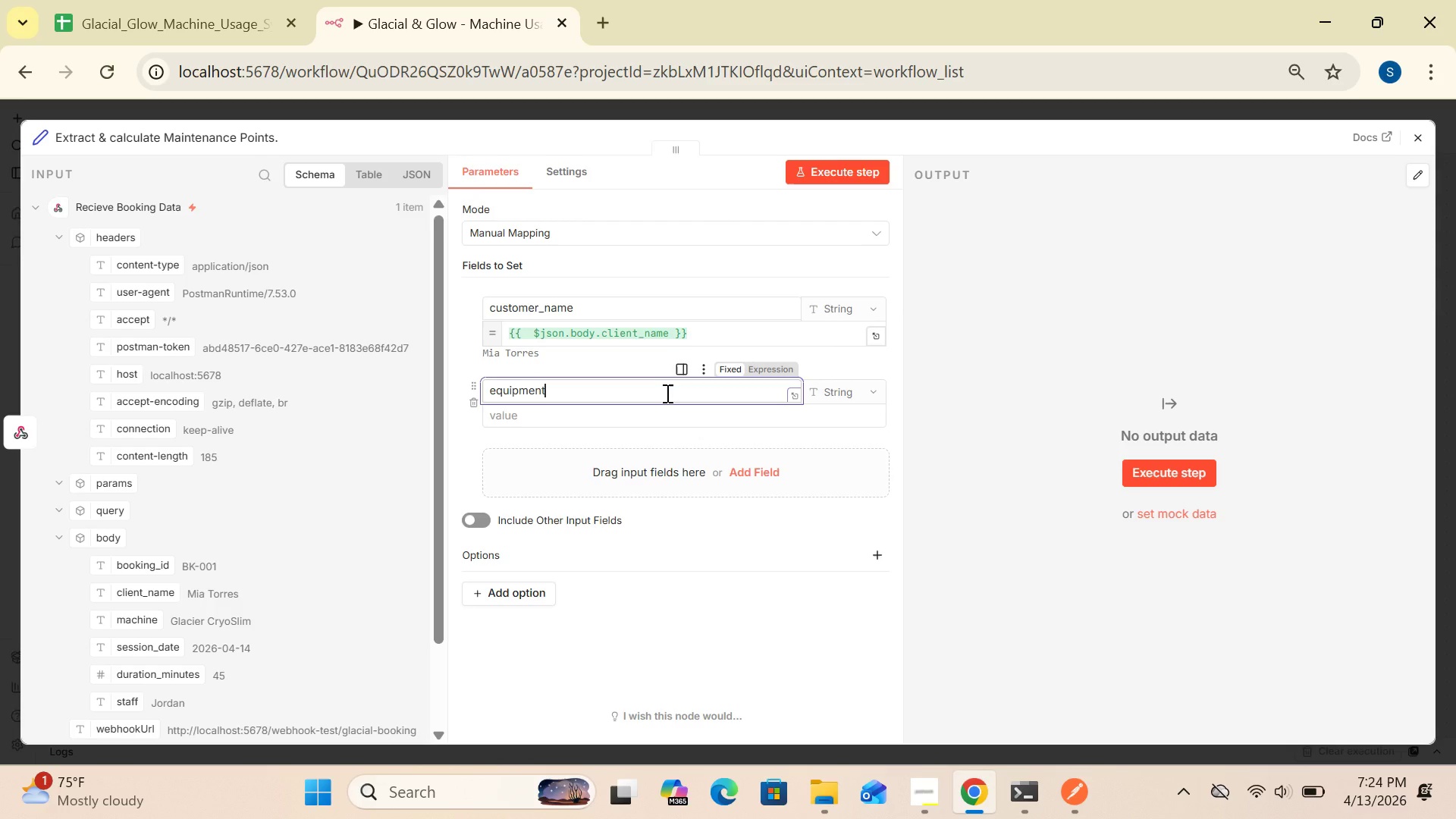 
type(_type)
 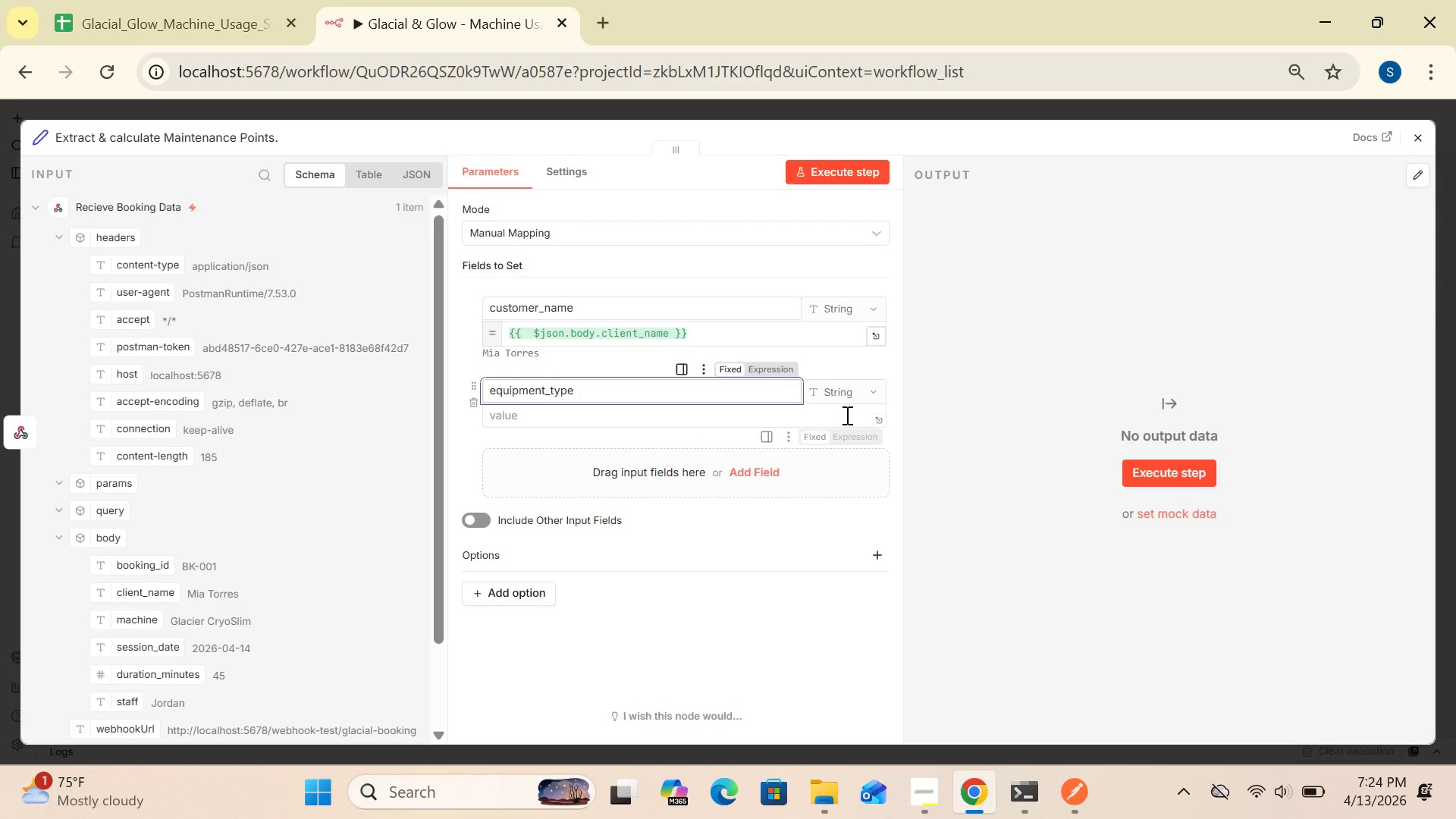 
left_click([873, 396])
 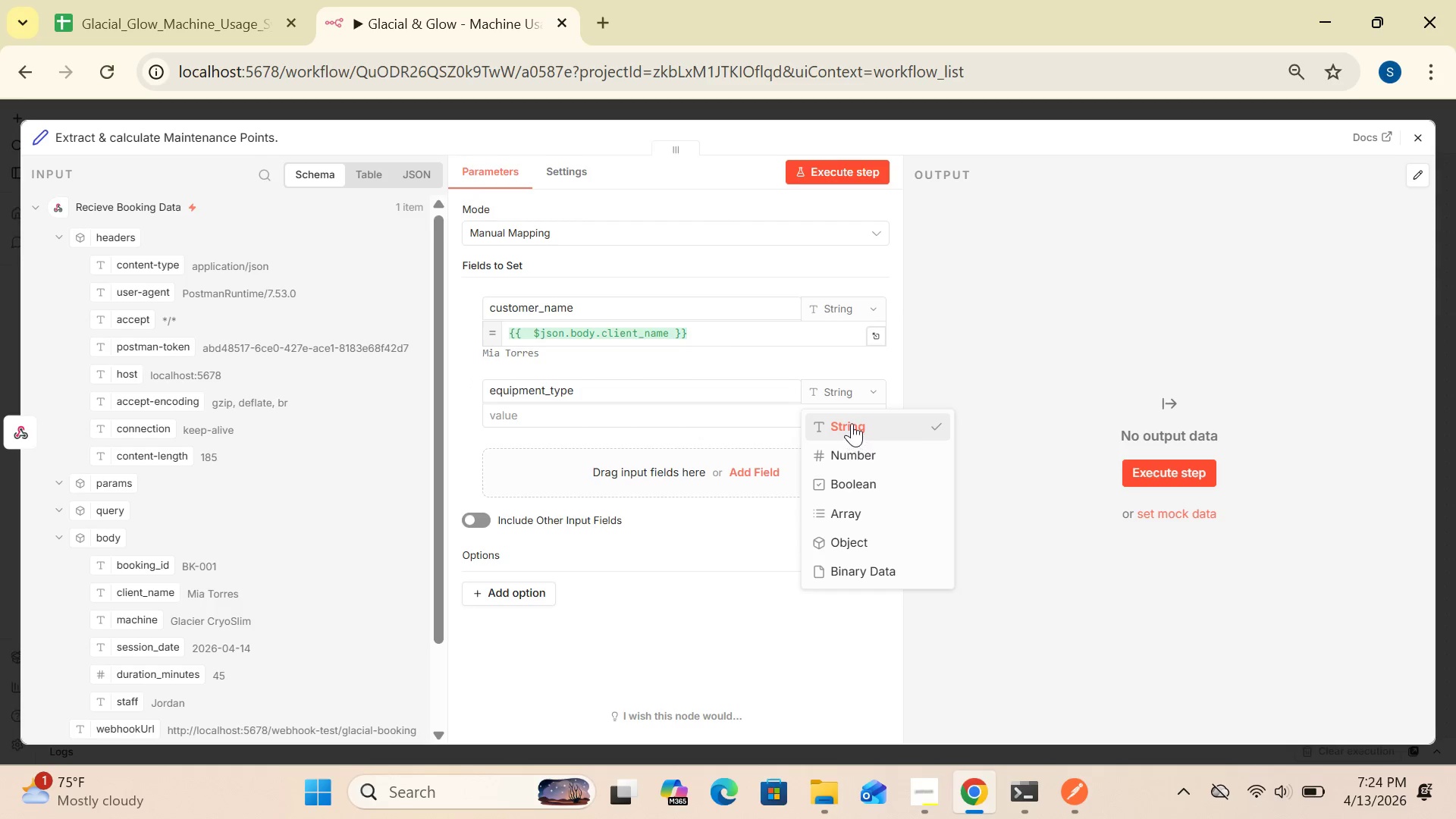 
left_click([852, 422])
 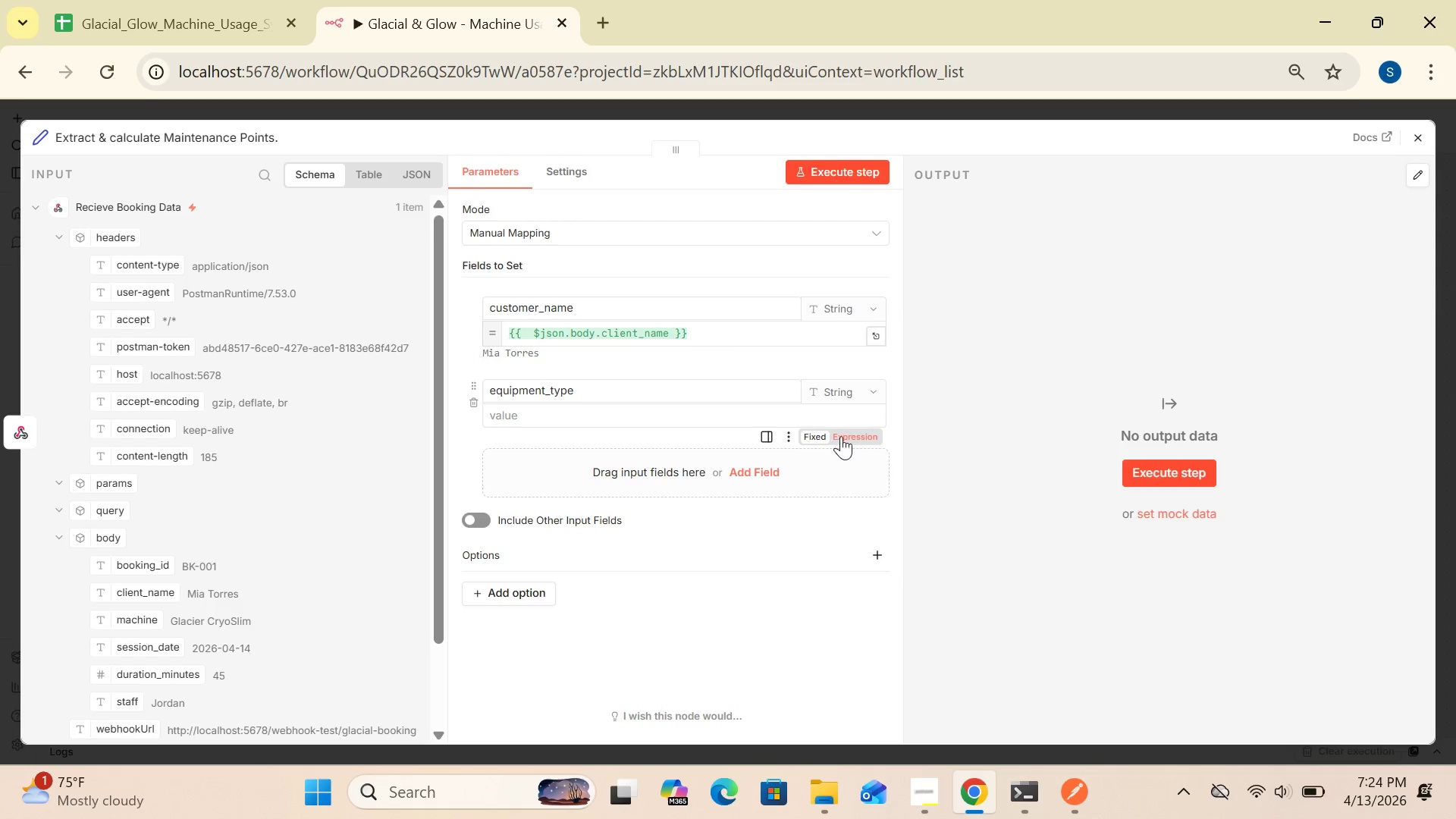 
left_click([845, 436])
 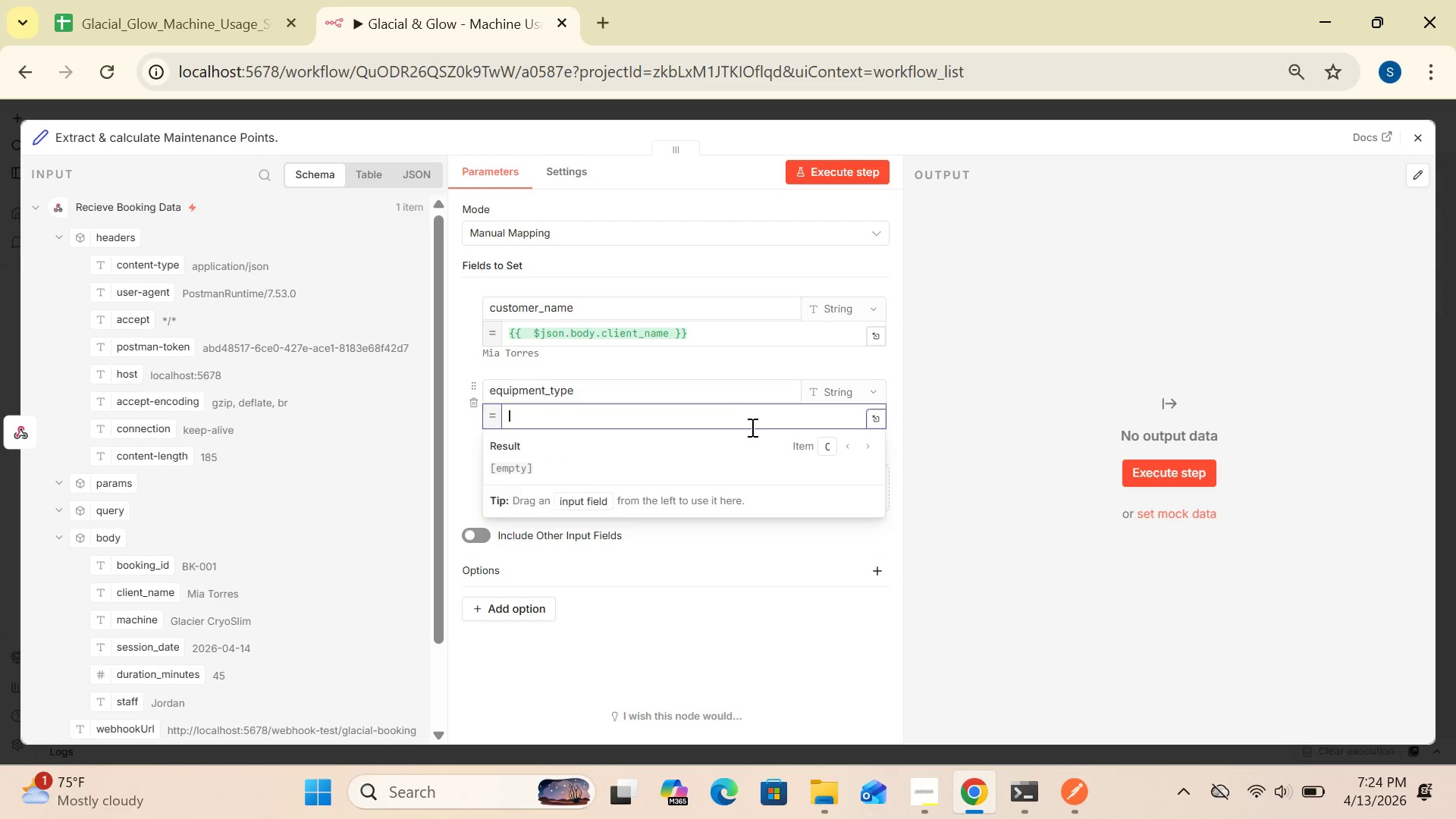 
wait(8.55)
 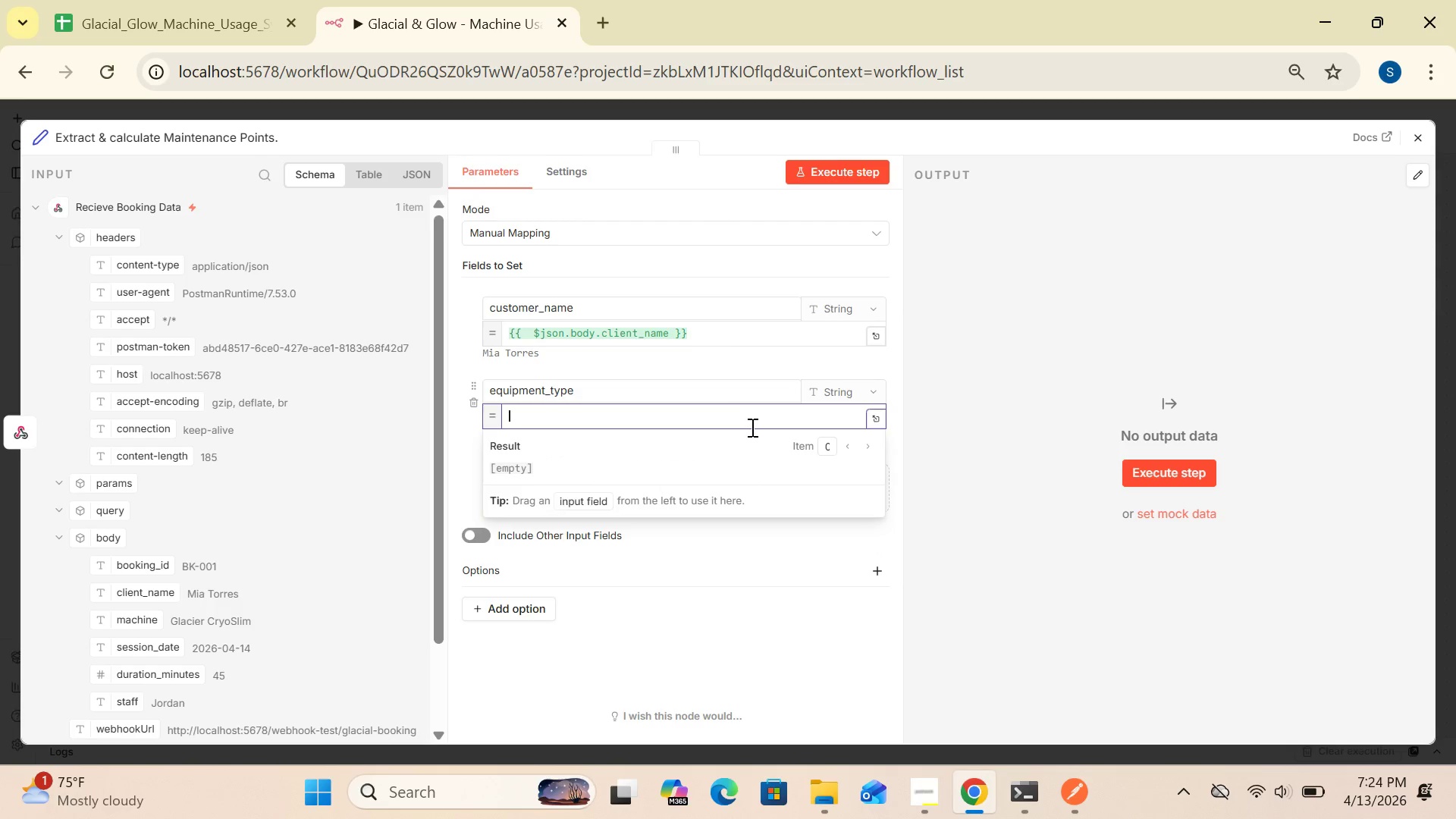 
left_click([878, 418])
 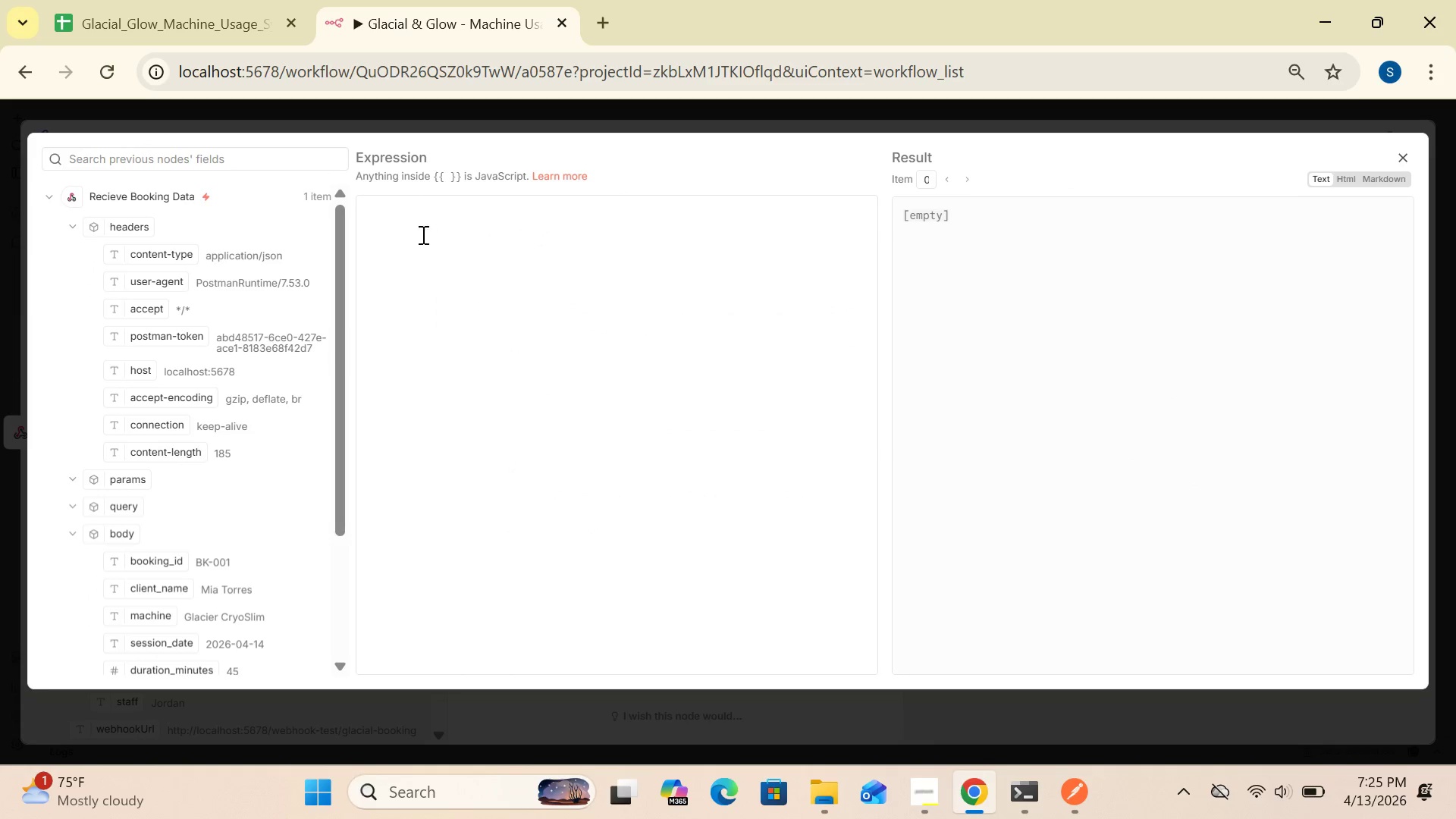 
left_click([415, 225])
 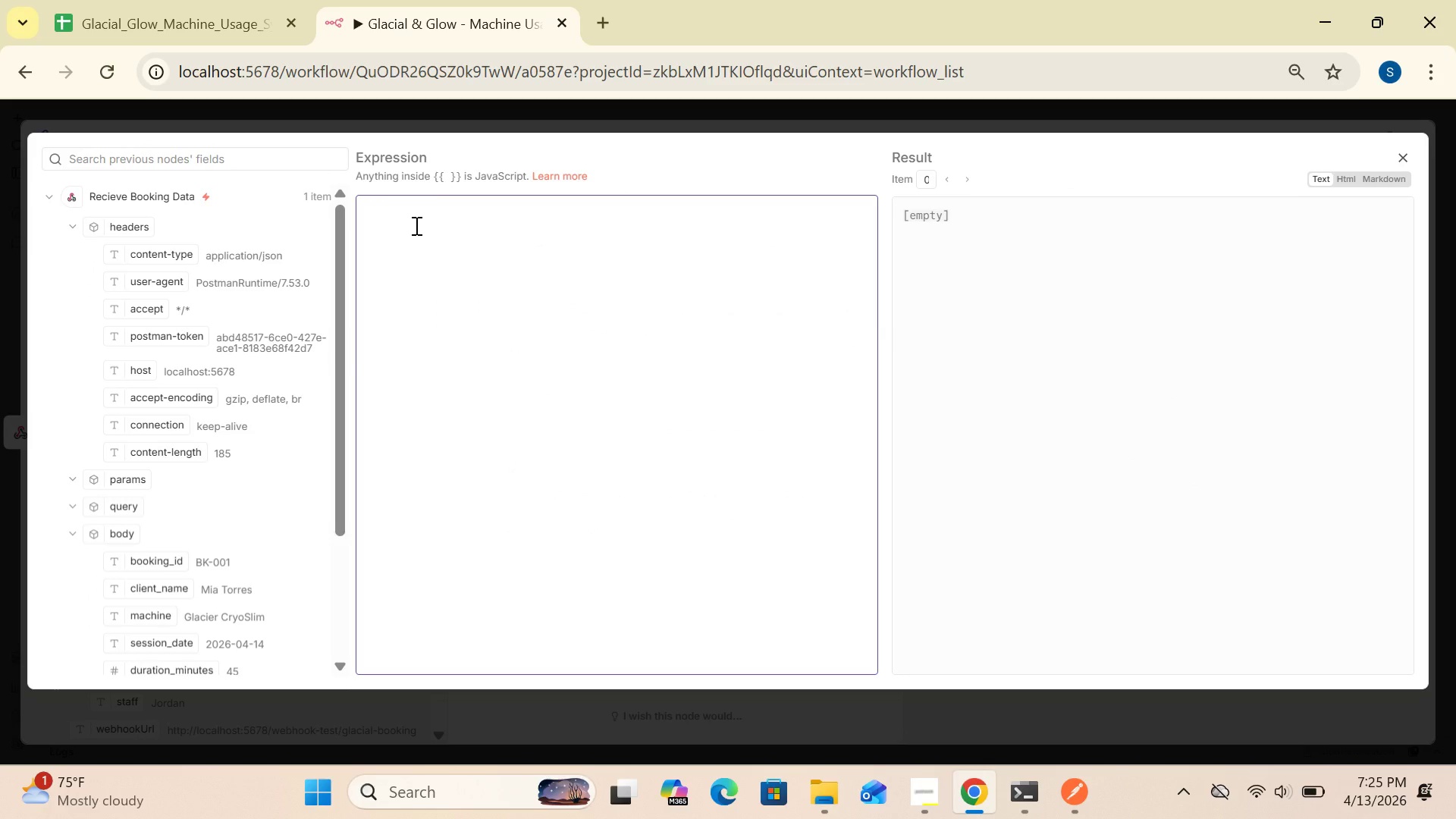 
type({{$json)
 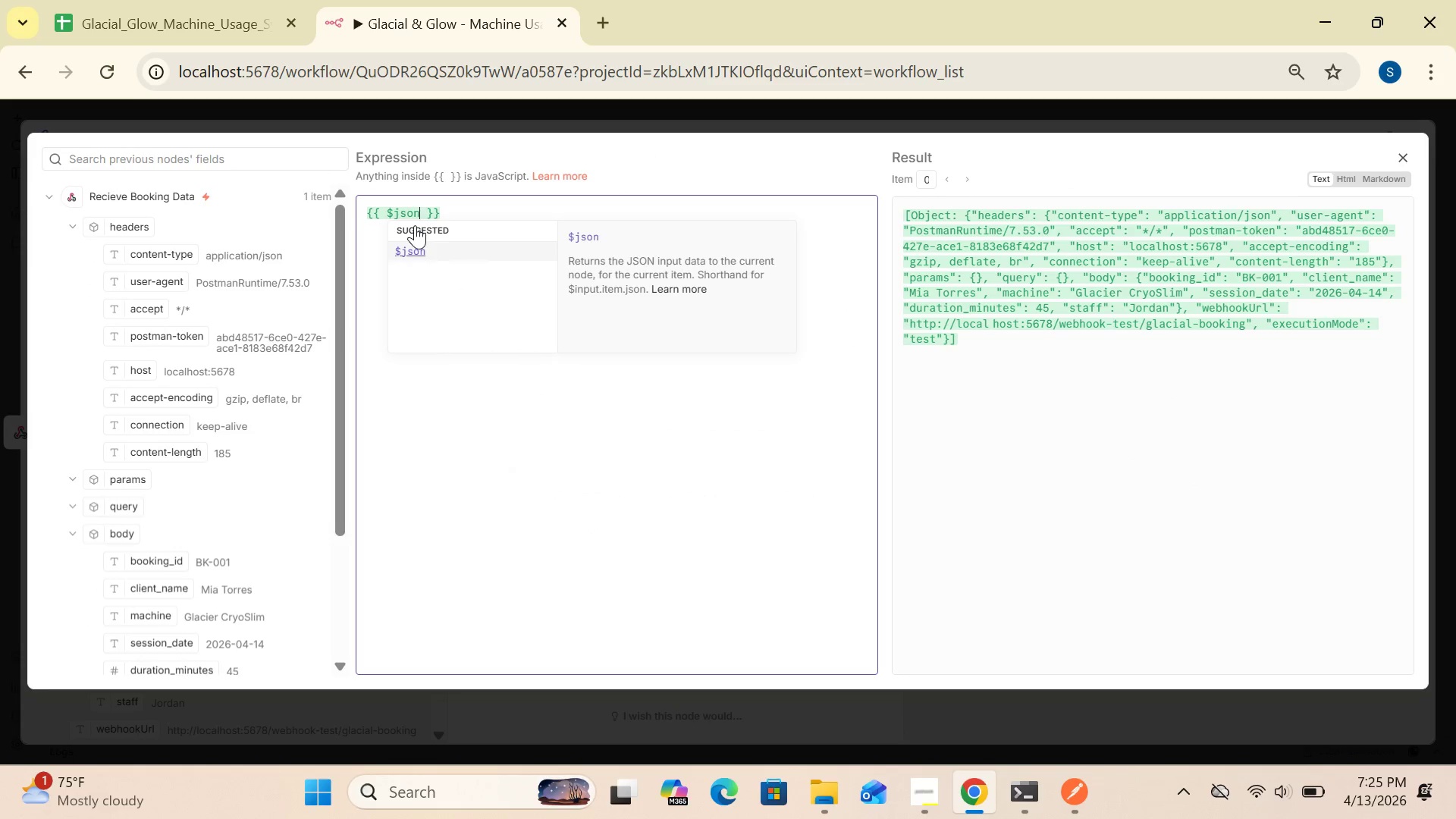 
wait(5.16)
 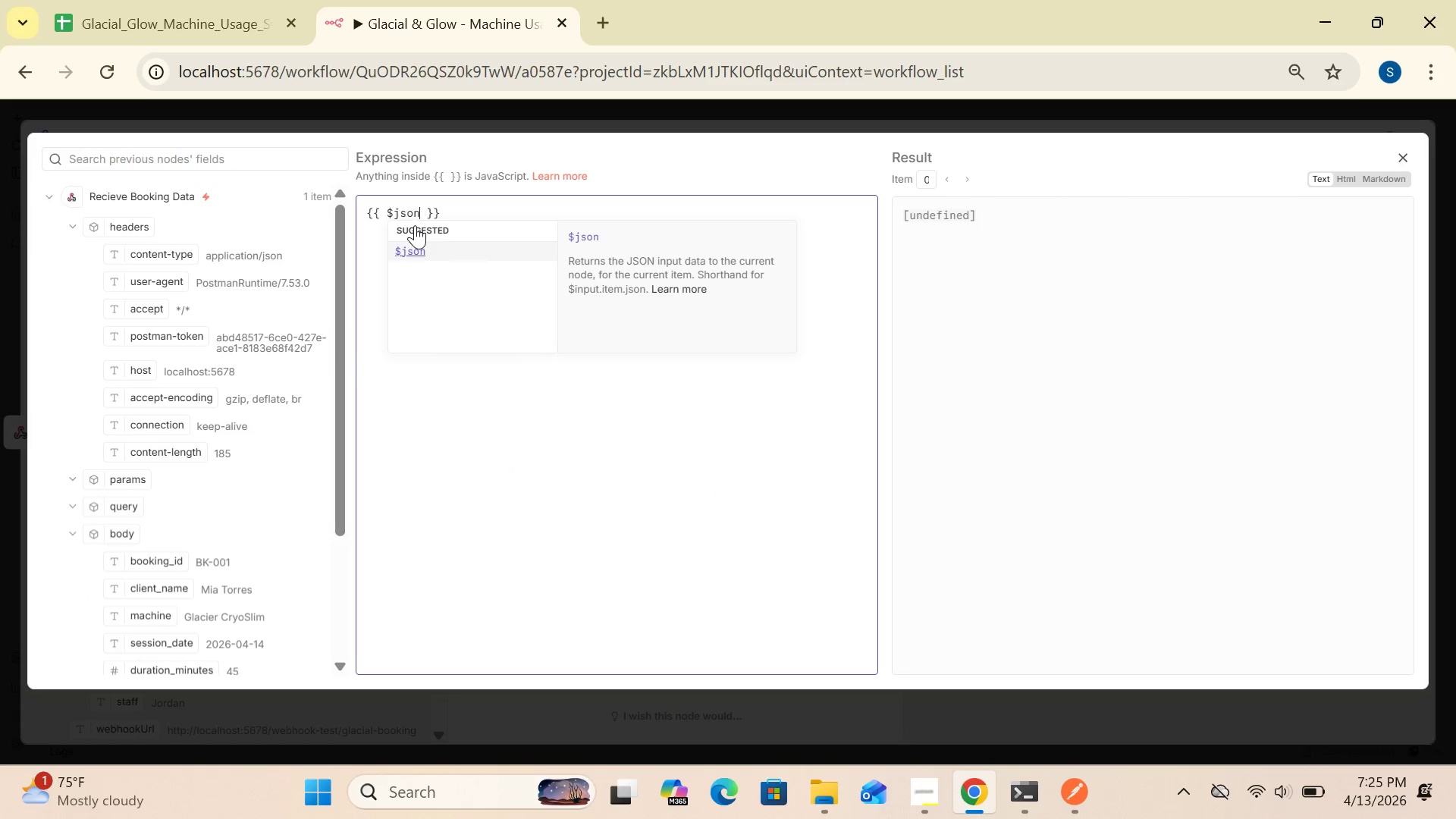 
left_click([441, 247])
 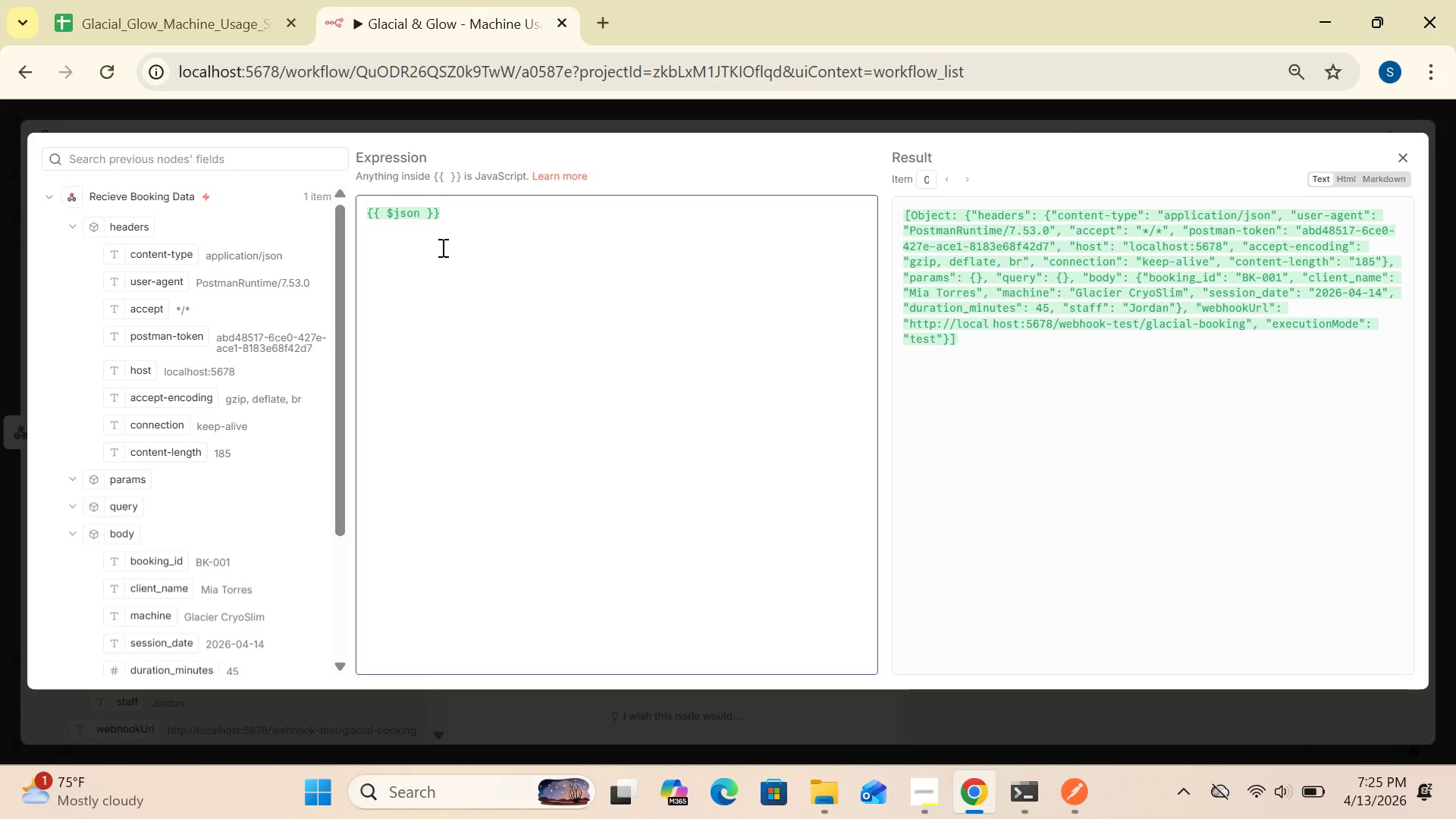 
type(.body)
 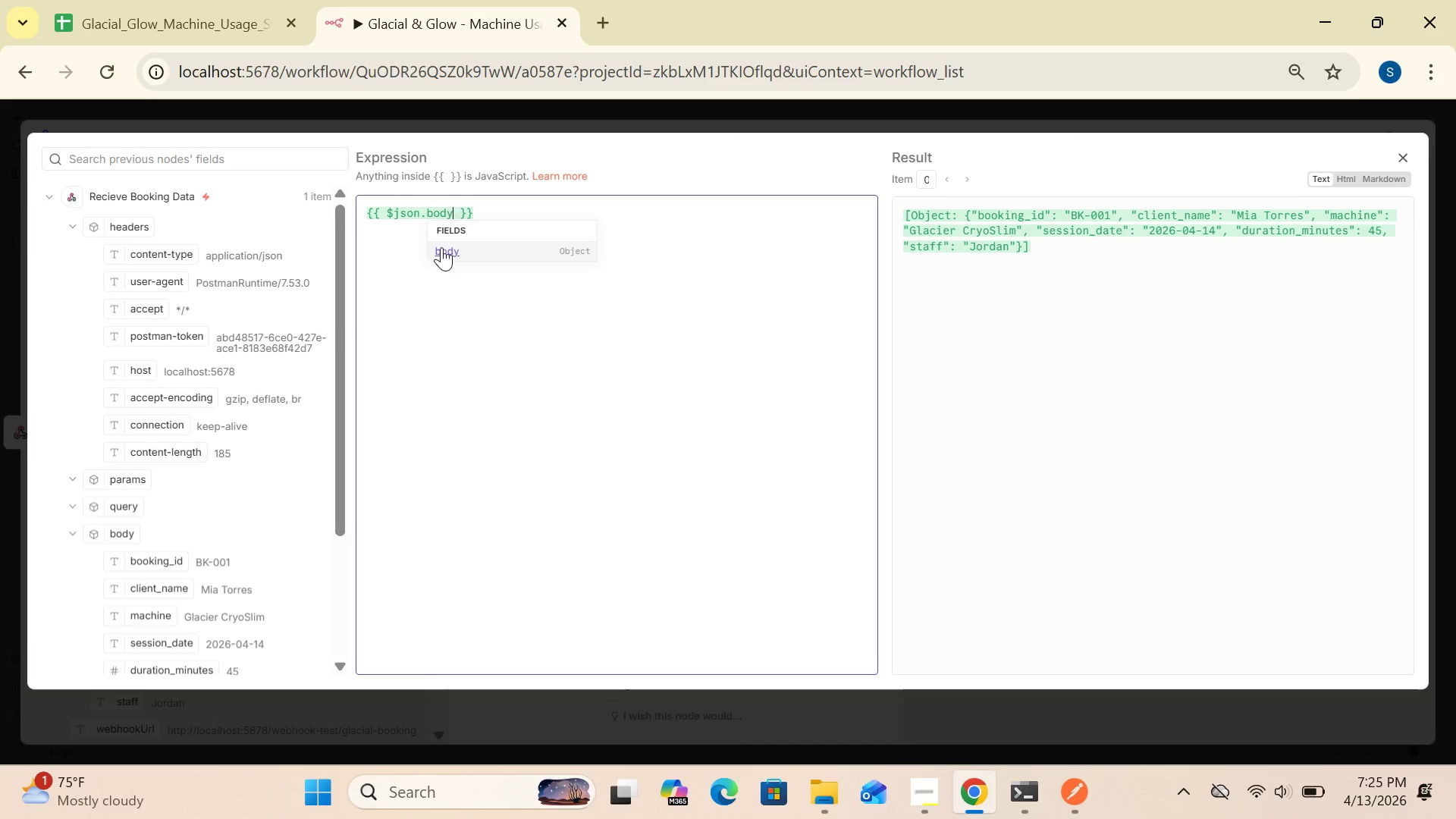 
type(.equipment)
 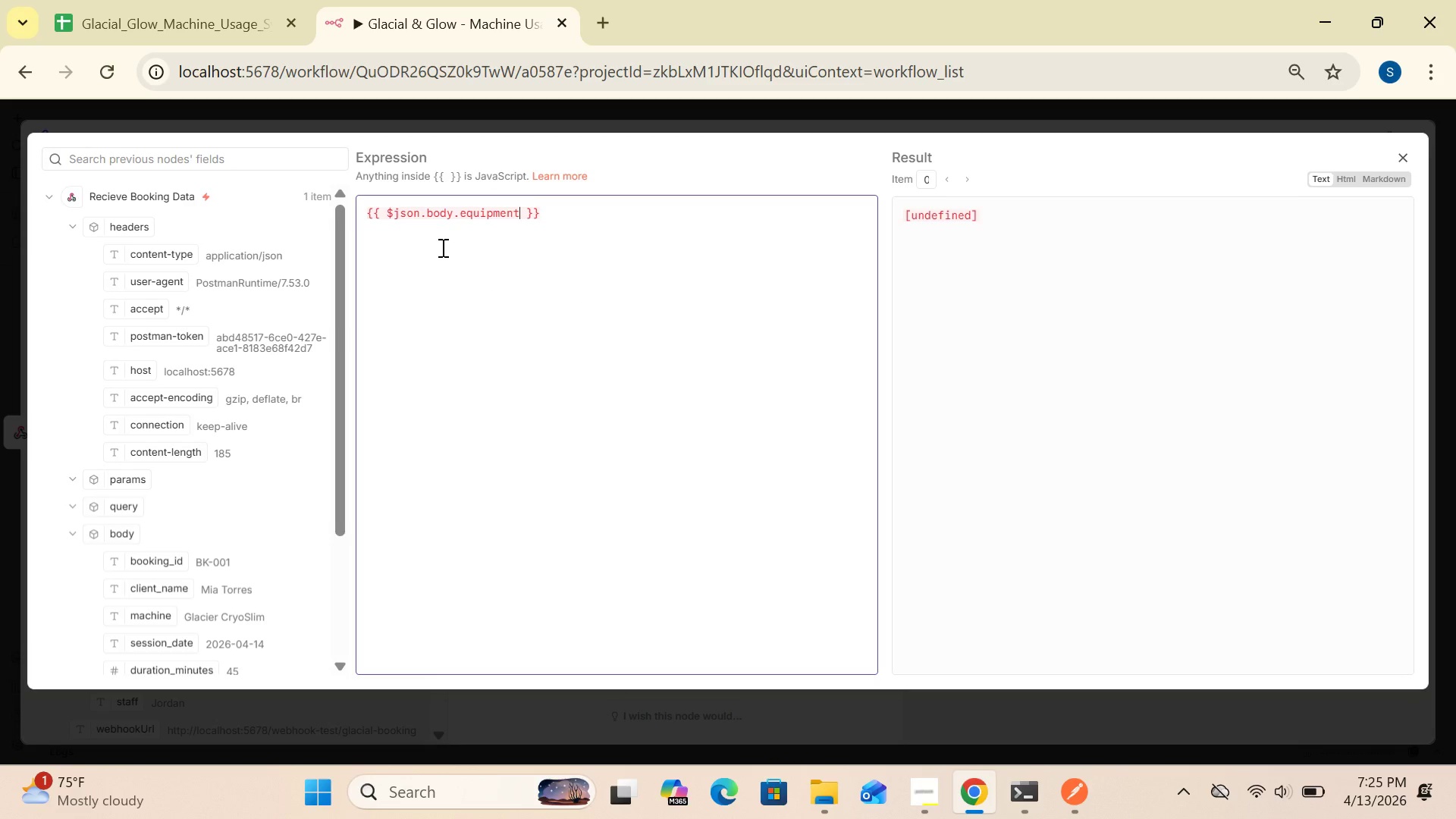 
type(_type)
 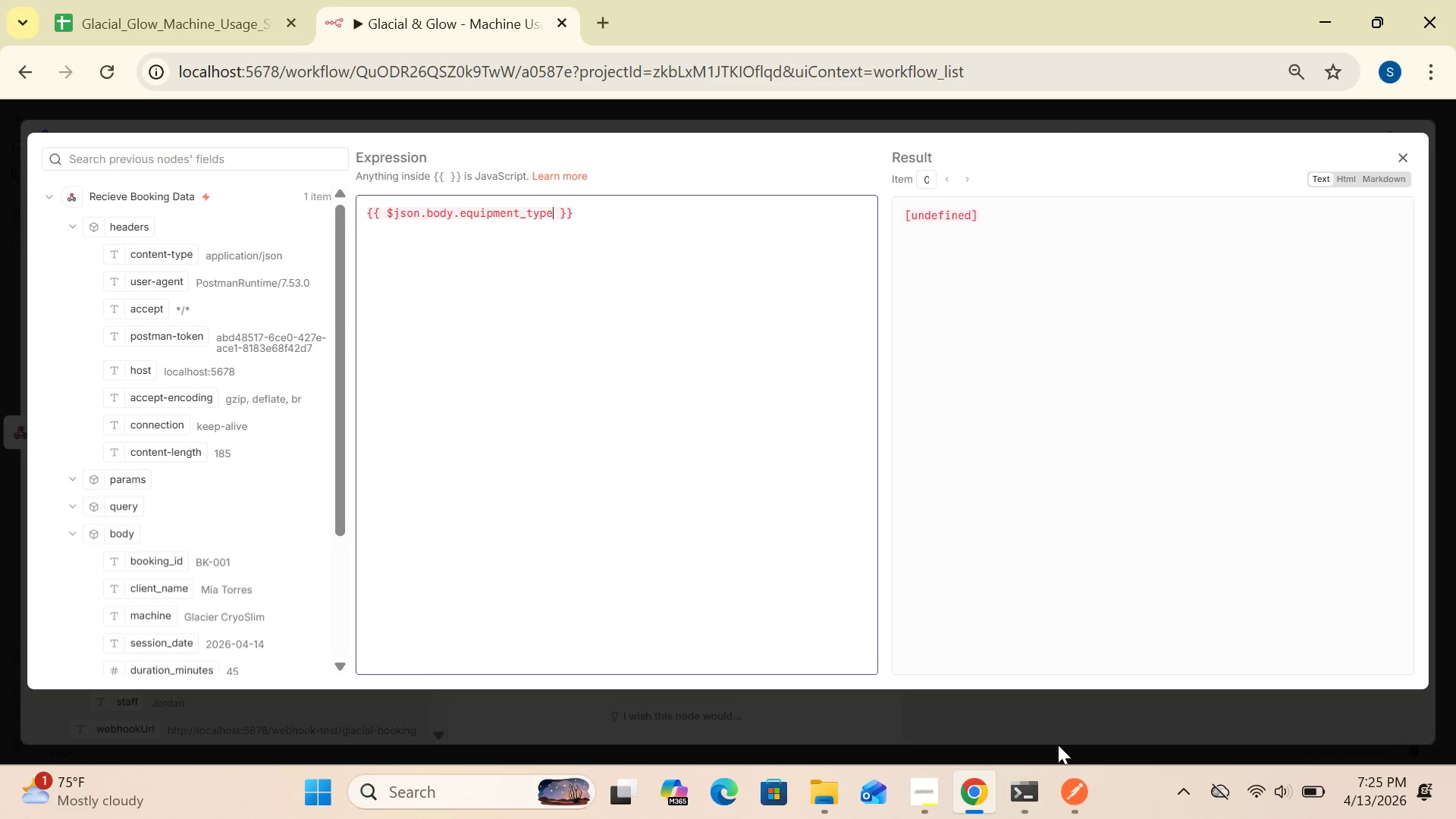 
left_click([1093, 789])
 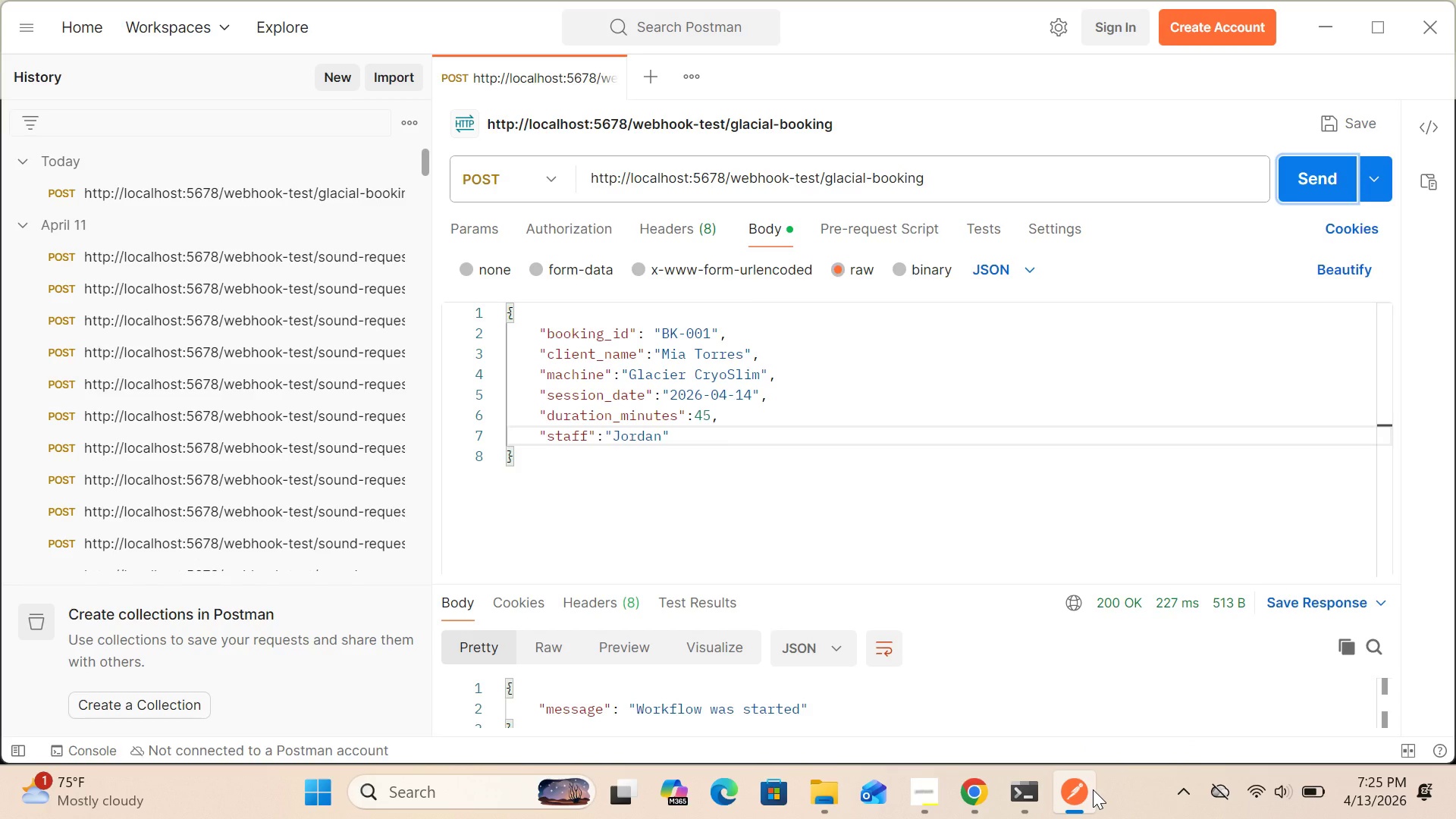 
left_click([1093, 789])
 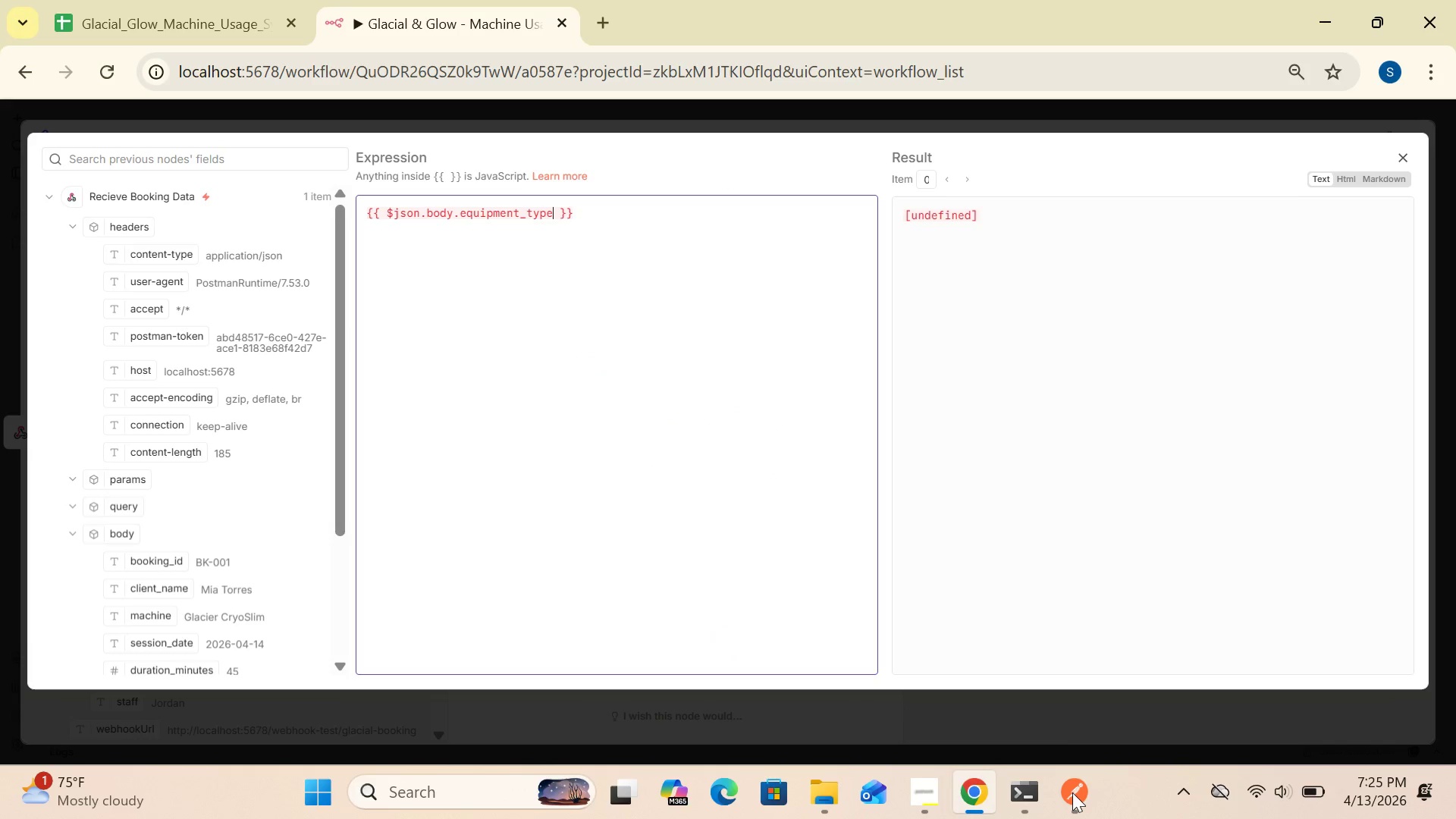 
left_click([1072, 792])
 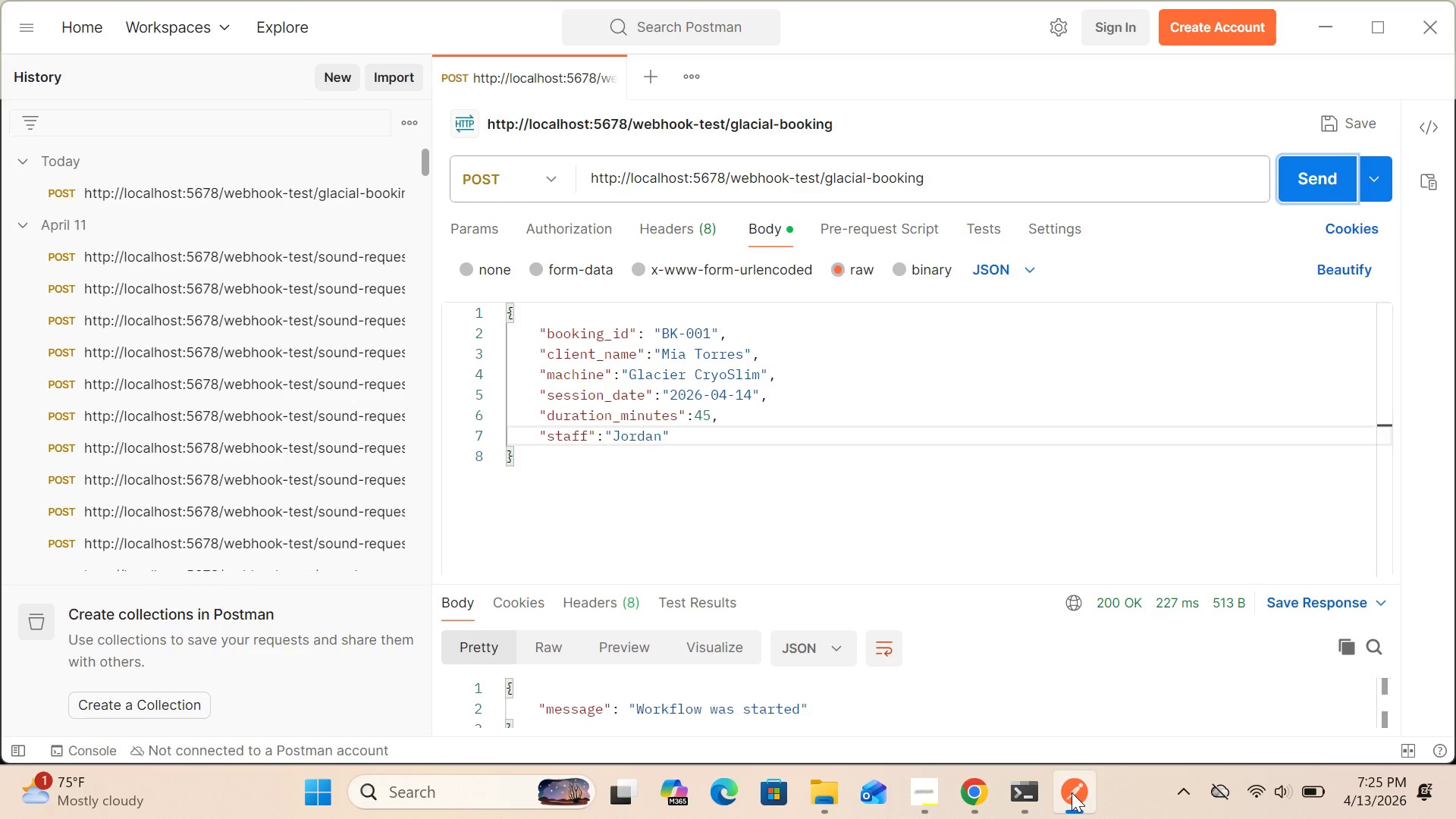 
wait(9.11)
 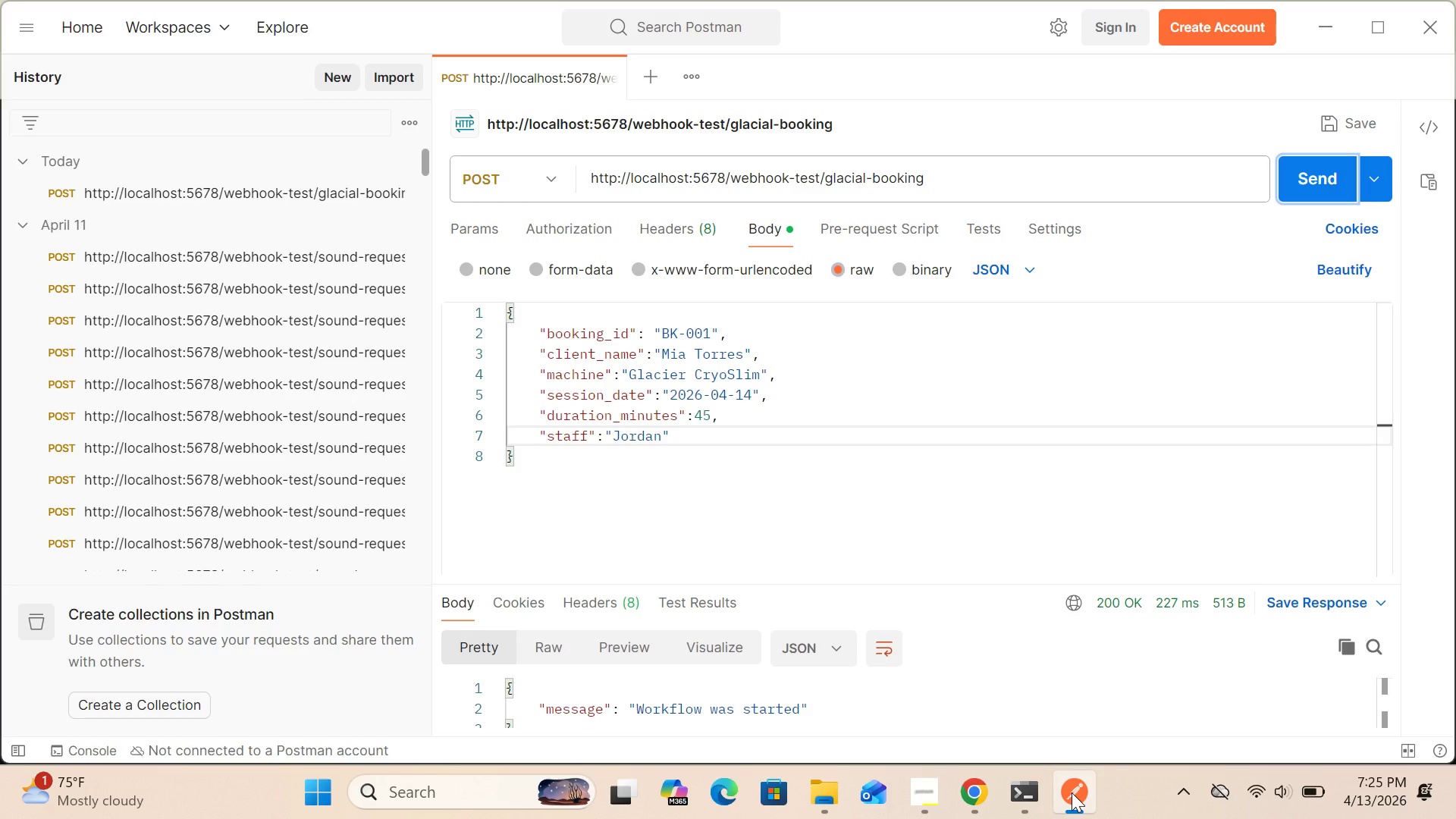 
left_click([971, 787])
 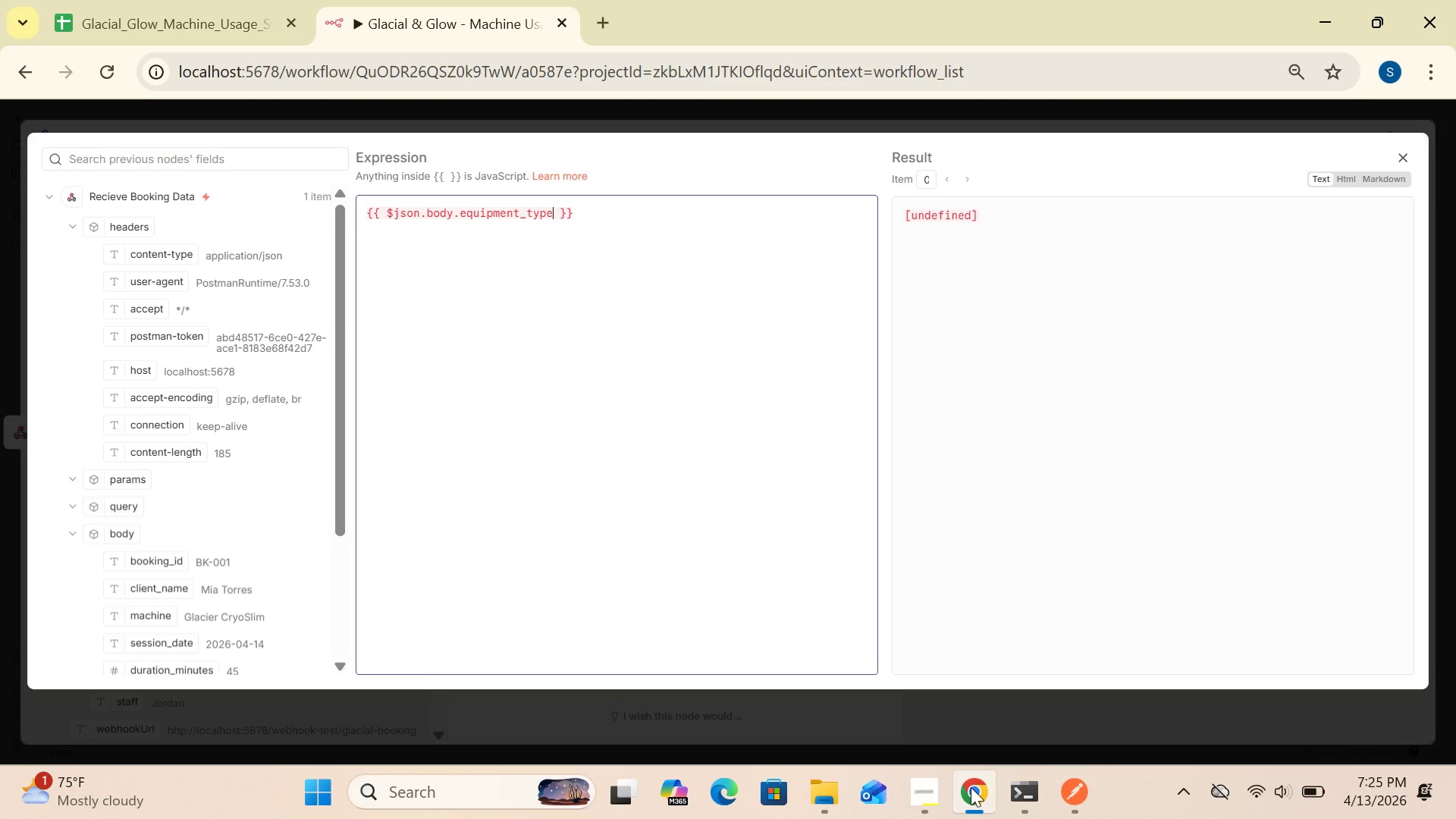 
wait(6.33)
 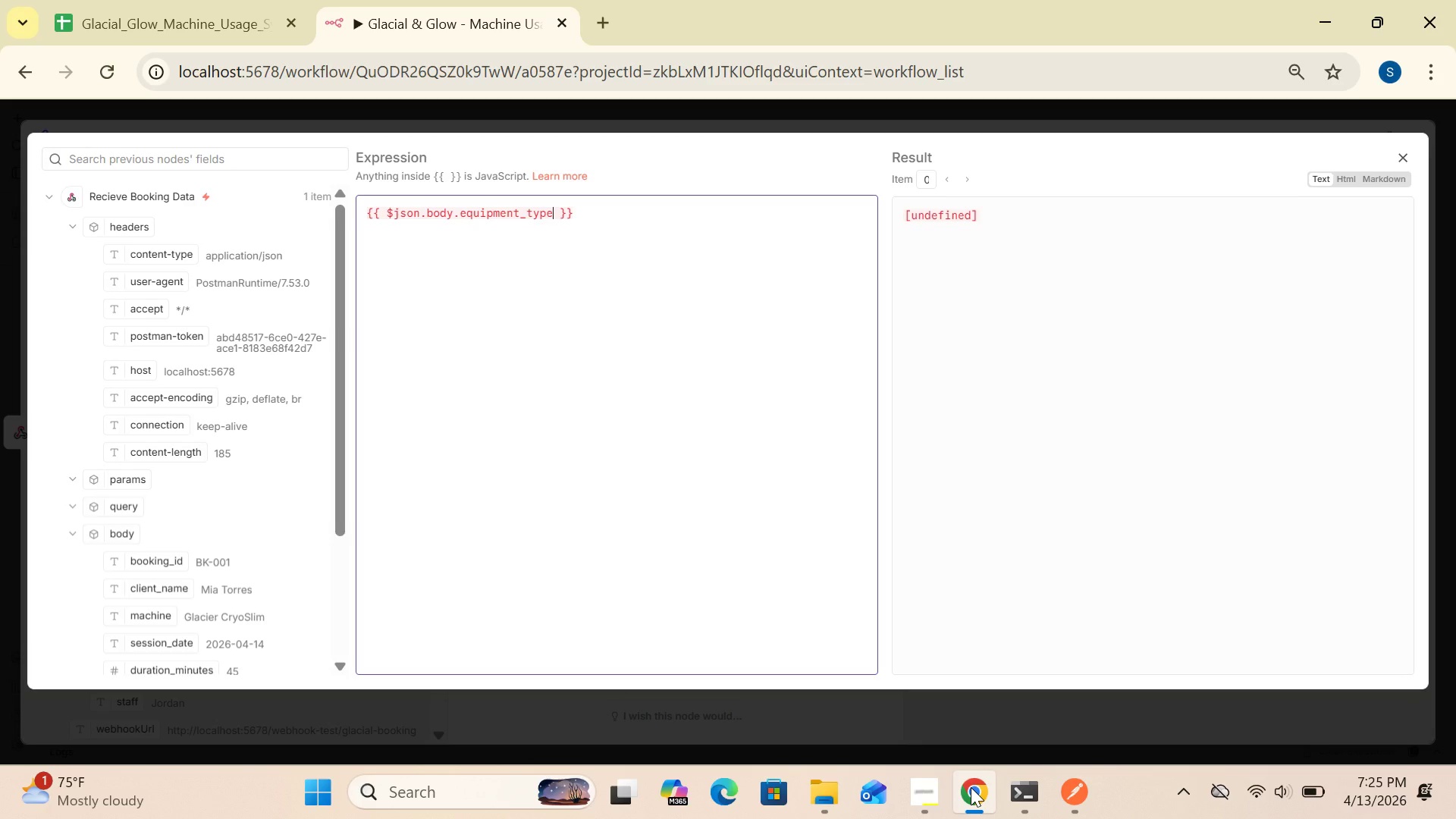 
left_click([1080, 802])
 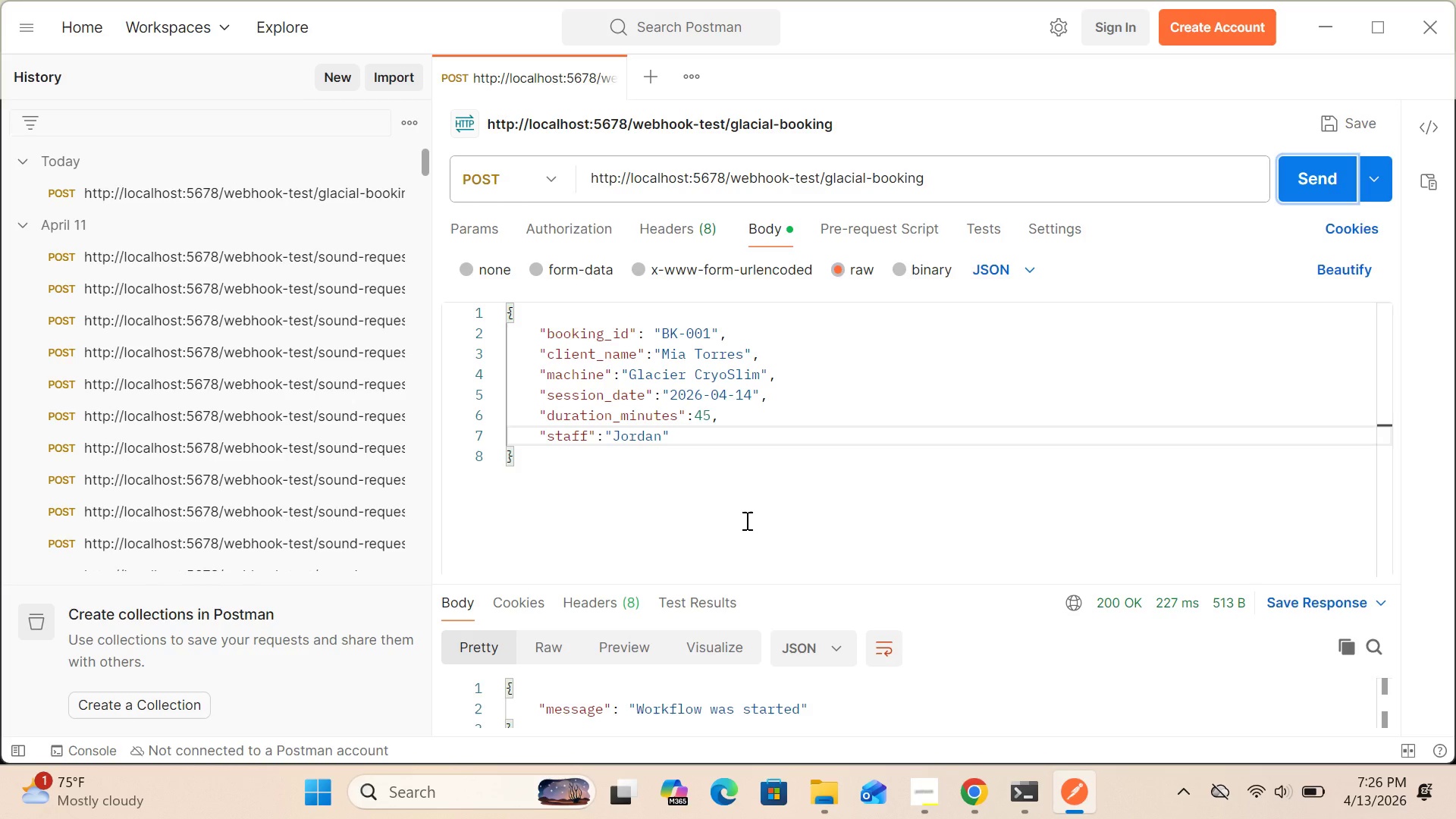 
wait(25.14)
 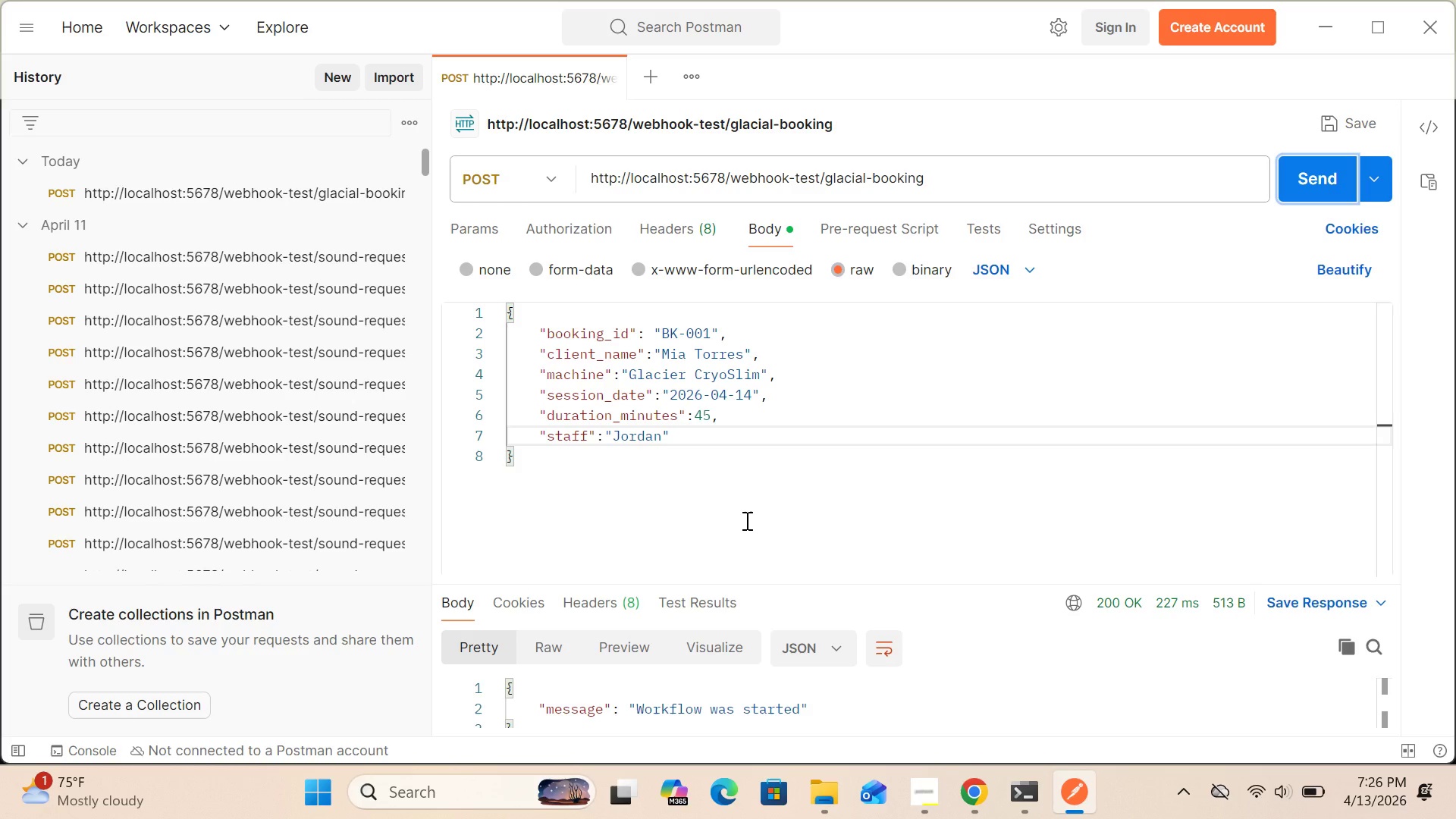 
left_click([974, 796])
 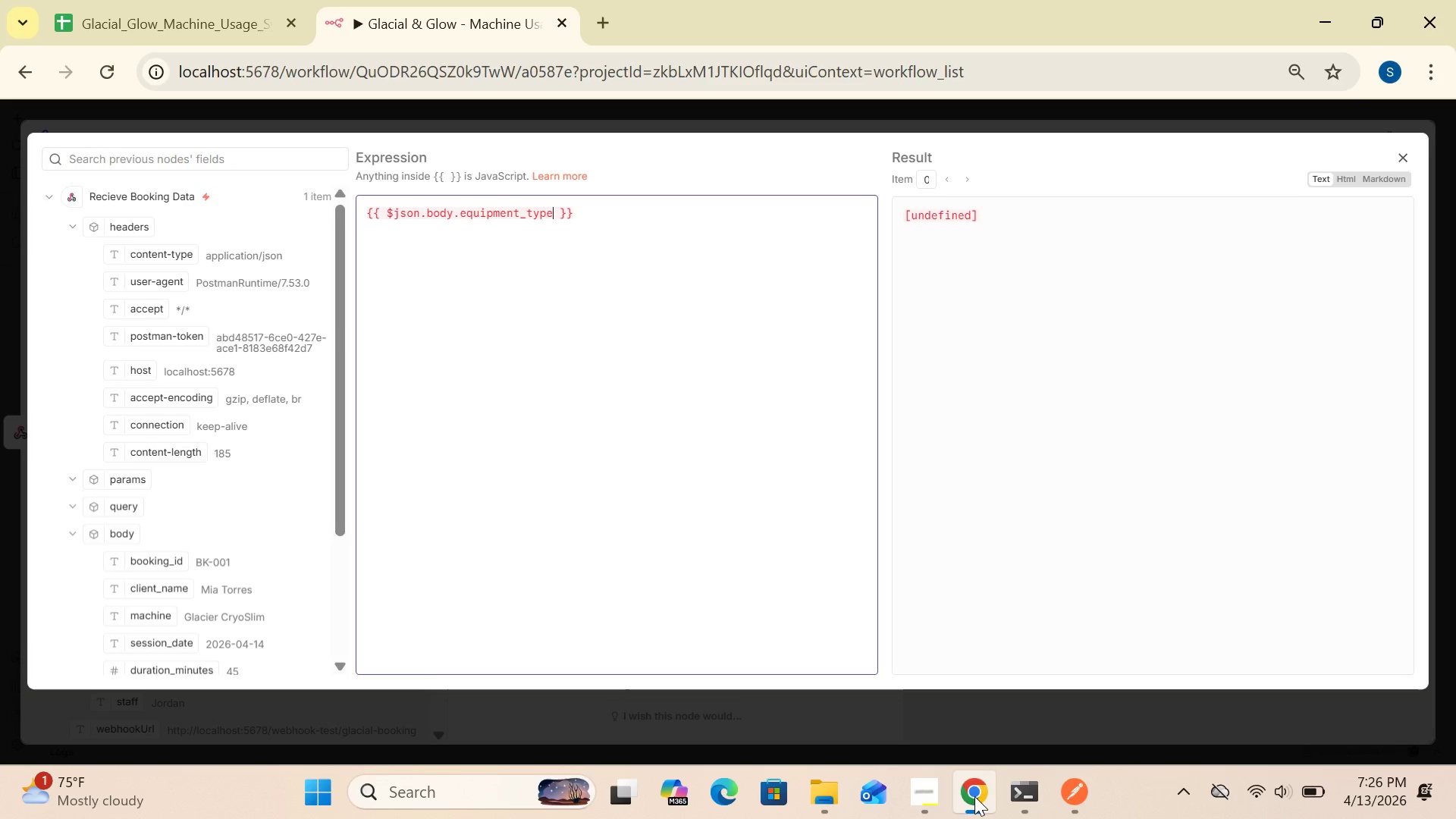 
wait(36.38)
 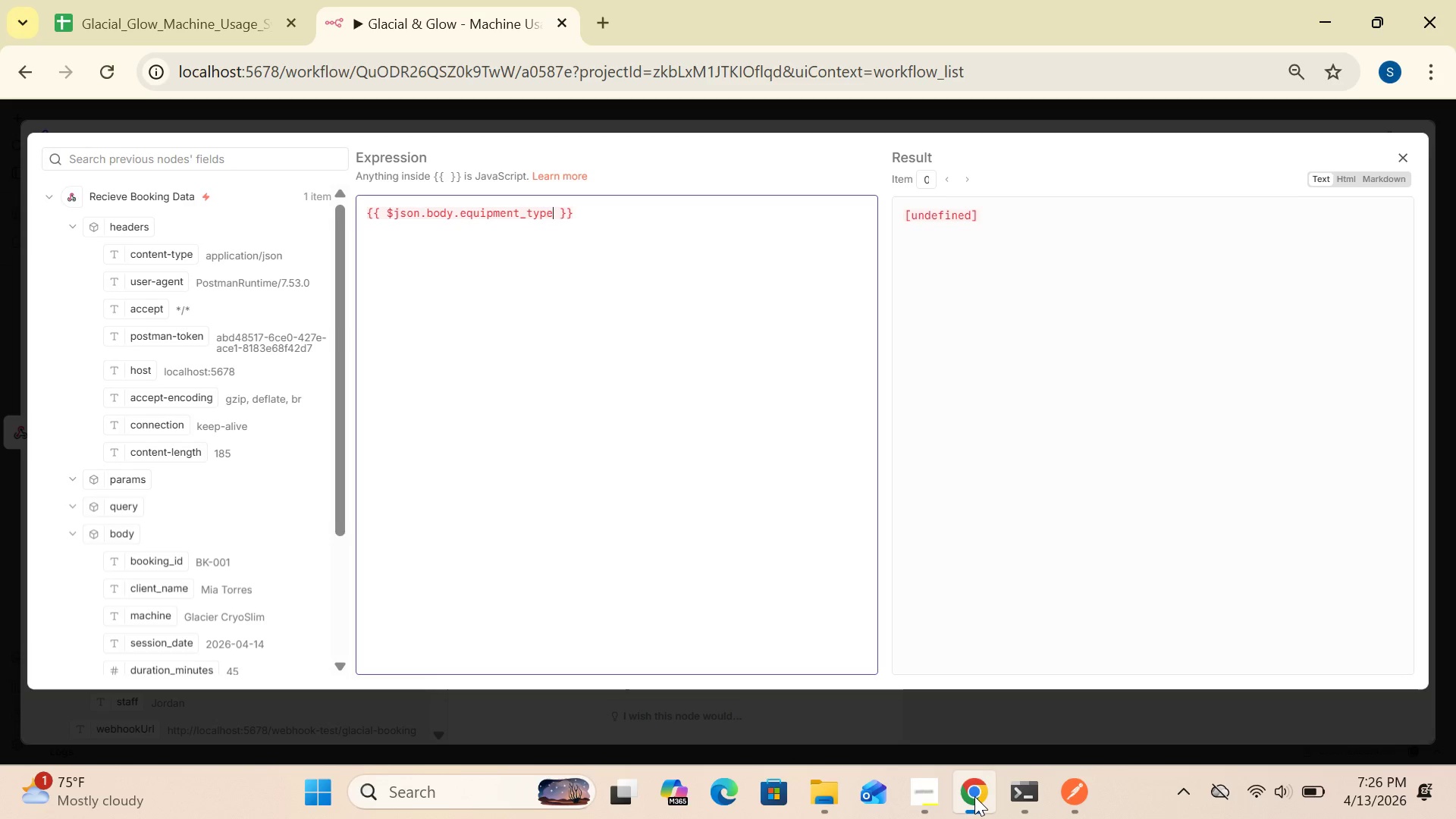 
left_click([1074, 793])
 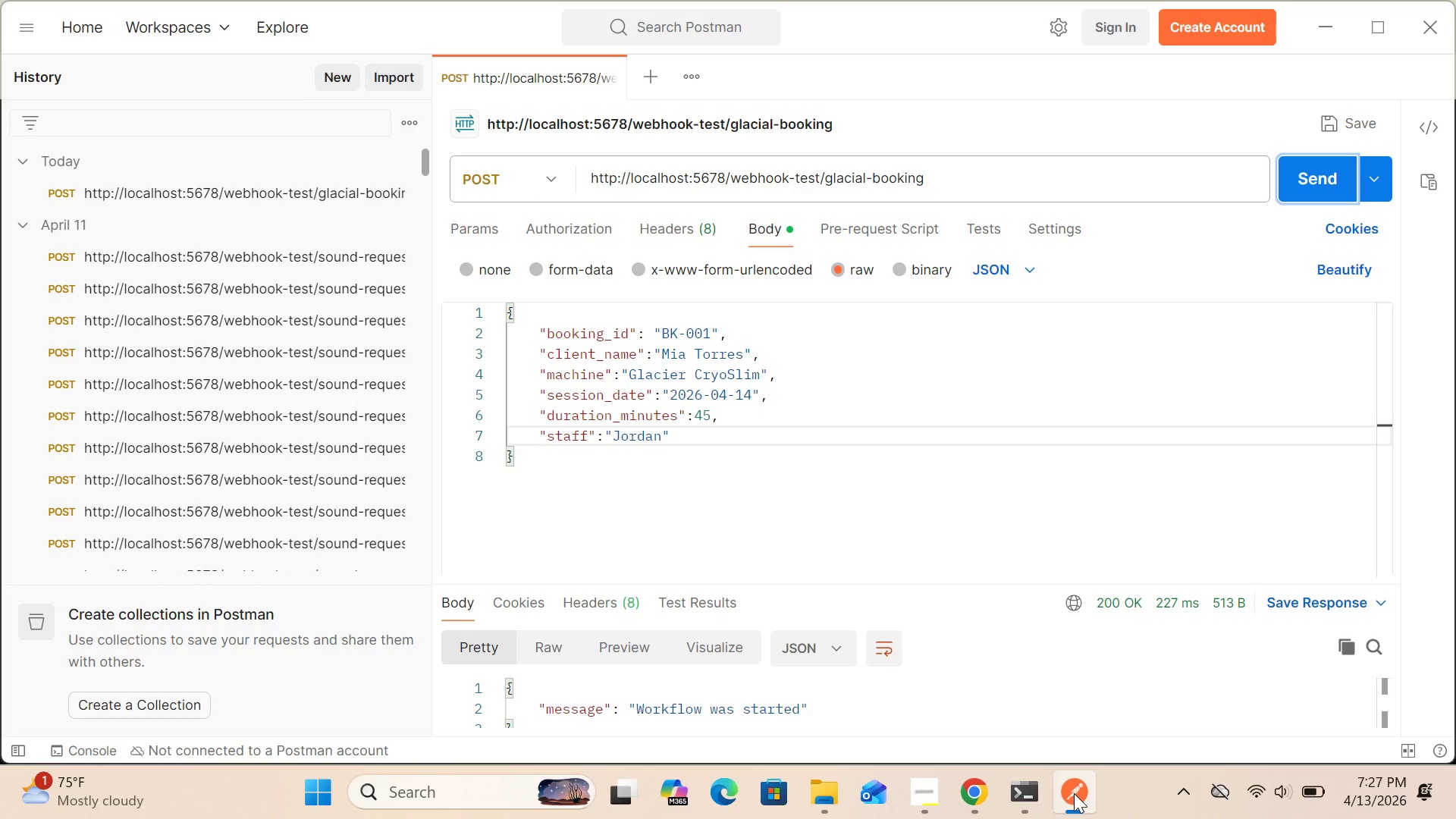 
wait(22.67)
 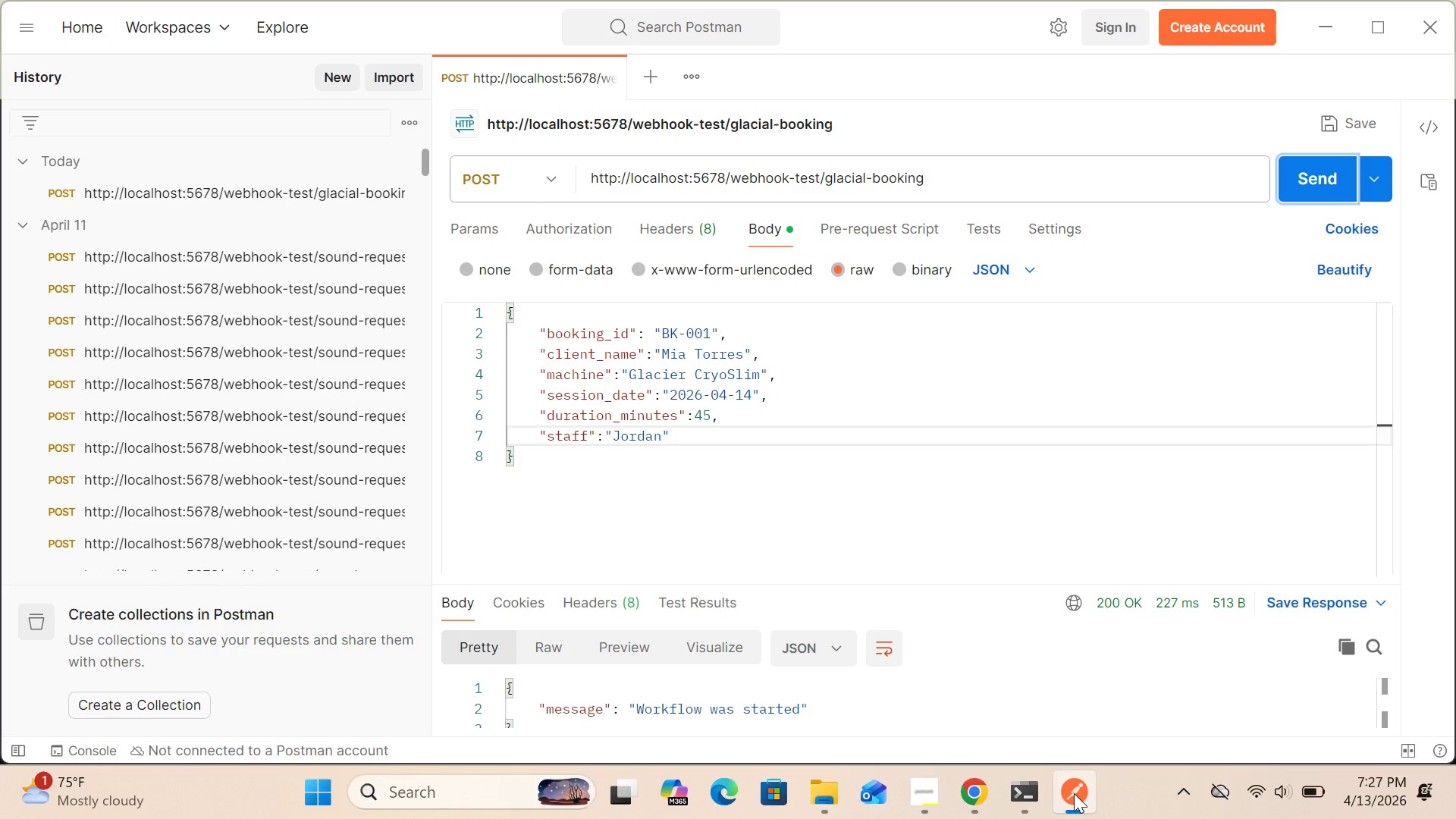 
left_click([968, 799])
 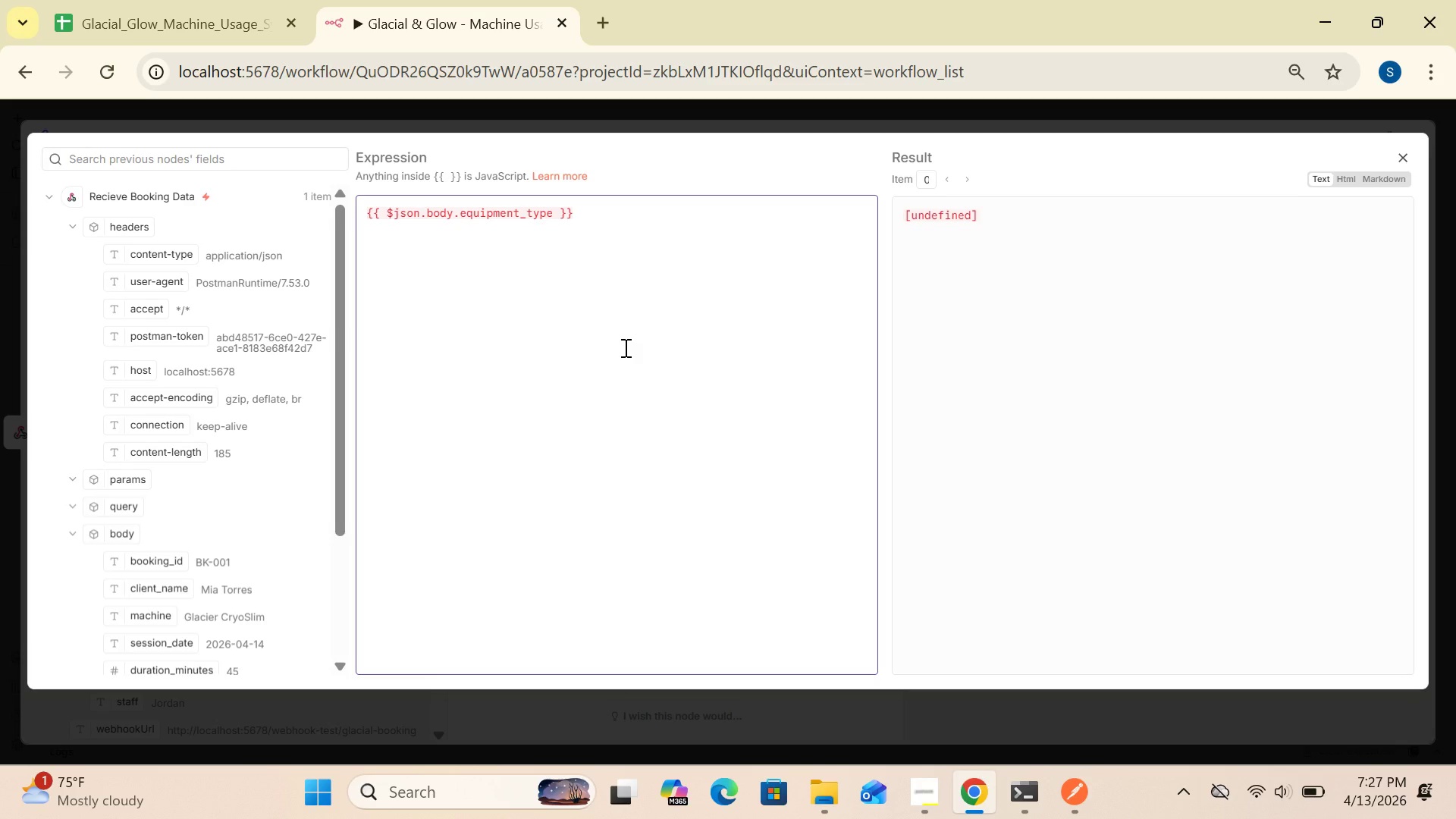 
wait(13.44)
 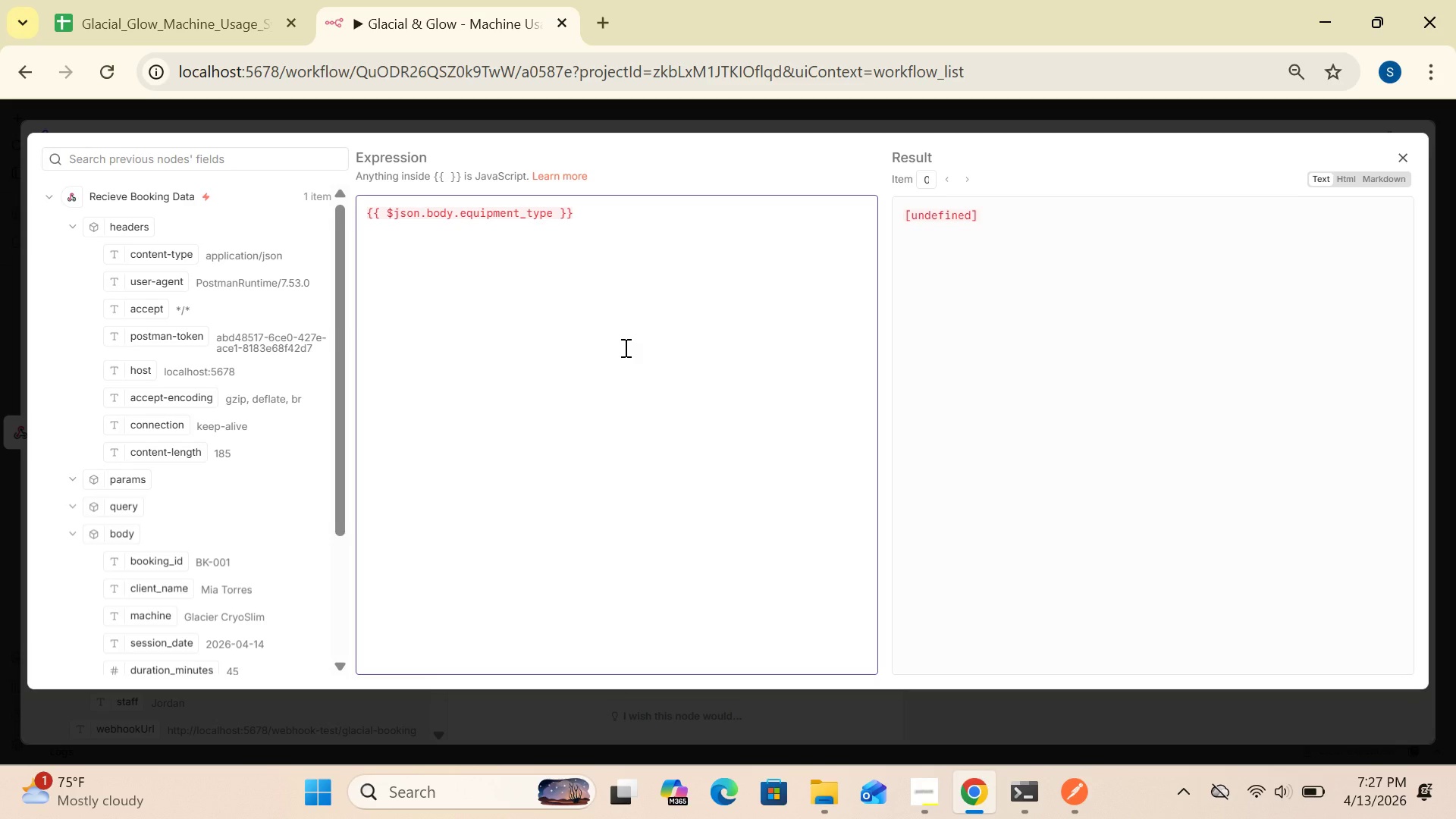 
left_click([1087, 798])
 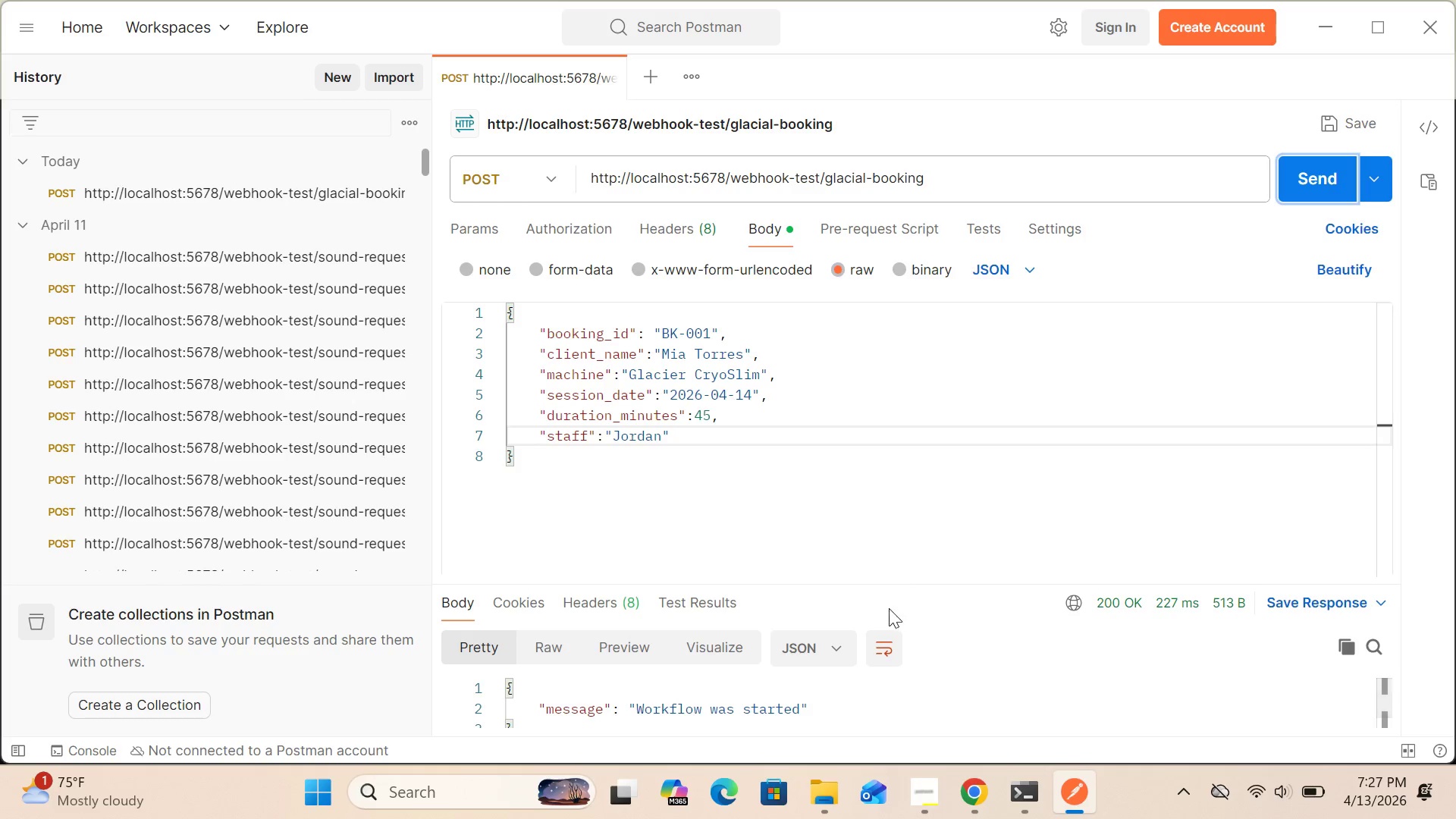 
wait(7.25)
 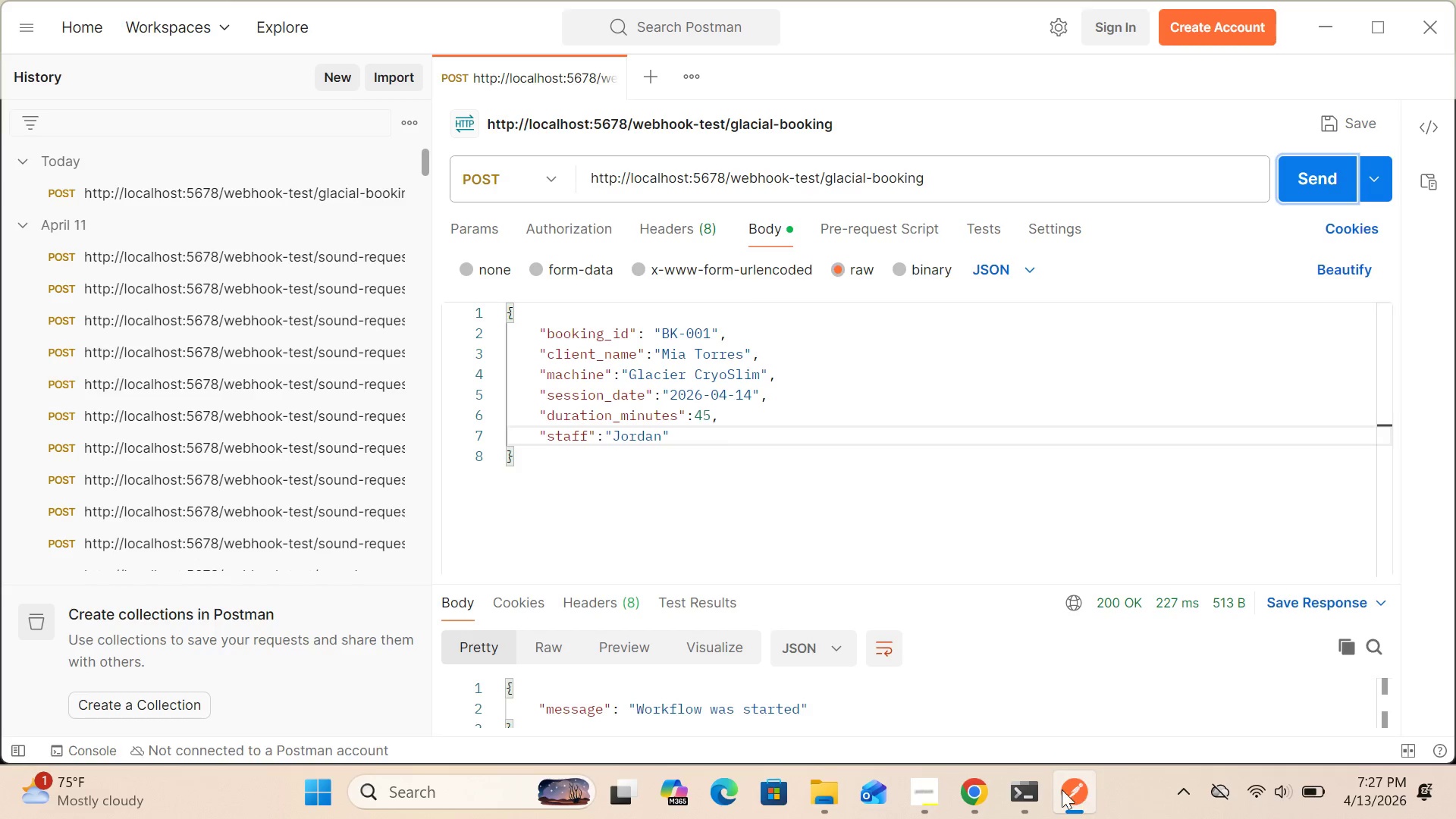 
left_click([974, 792])
 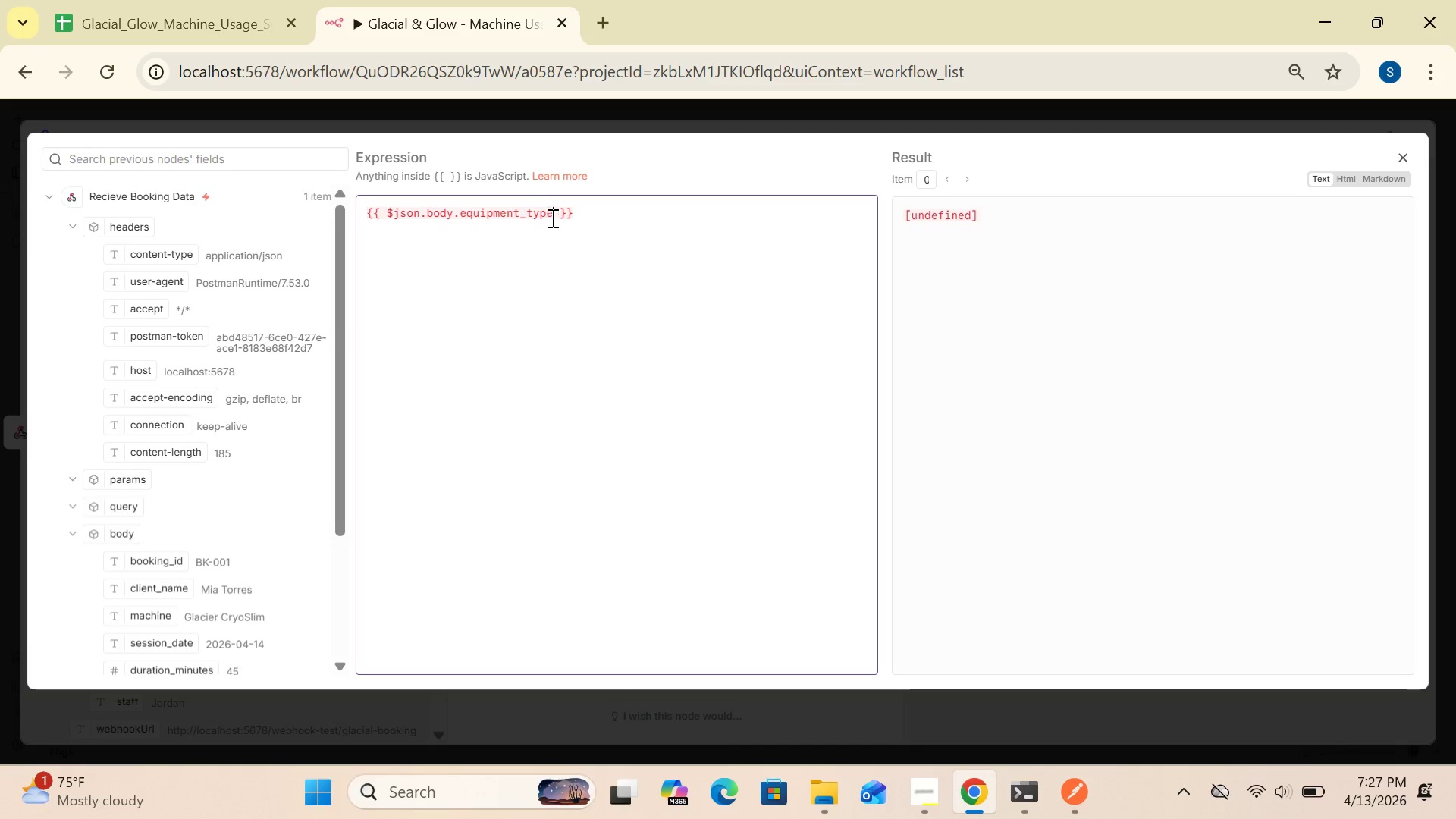 
key(Backspace)
key(Backspace)
key(Backspace)
key(Backspace)
key(Backspace)
key(Backspace)
key(Backspace)
key(Backspace)
key(Backspace)
key(Backspace)
key(Backspace)
key(Backspace)
key(Backspace)
key(Backspace)
type(machine)
 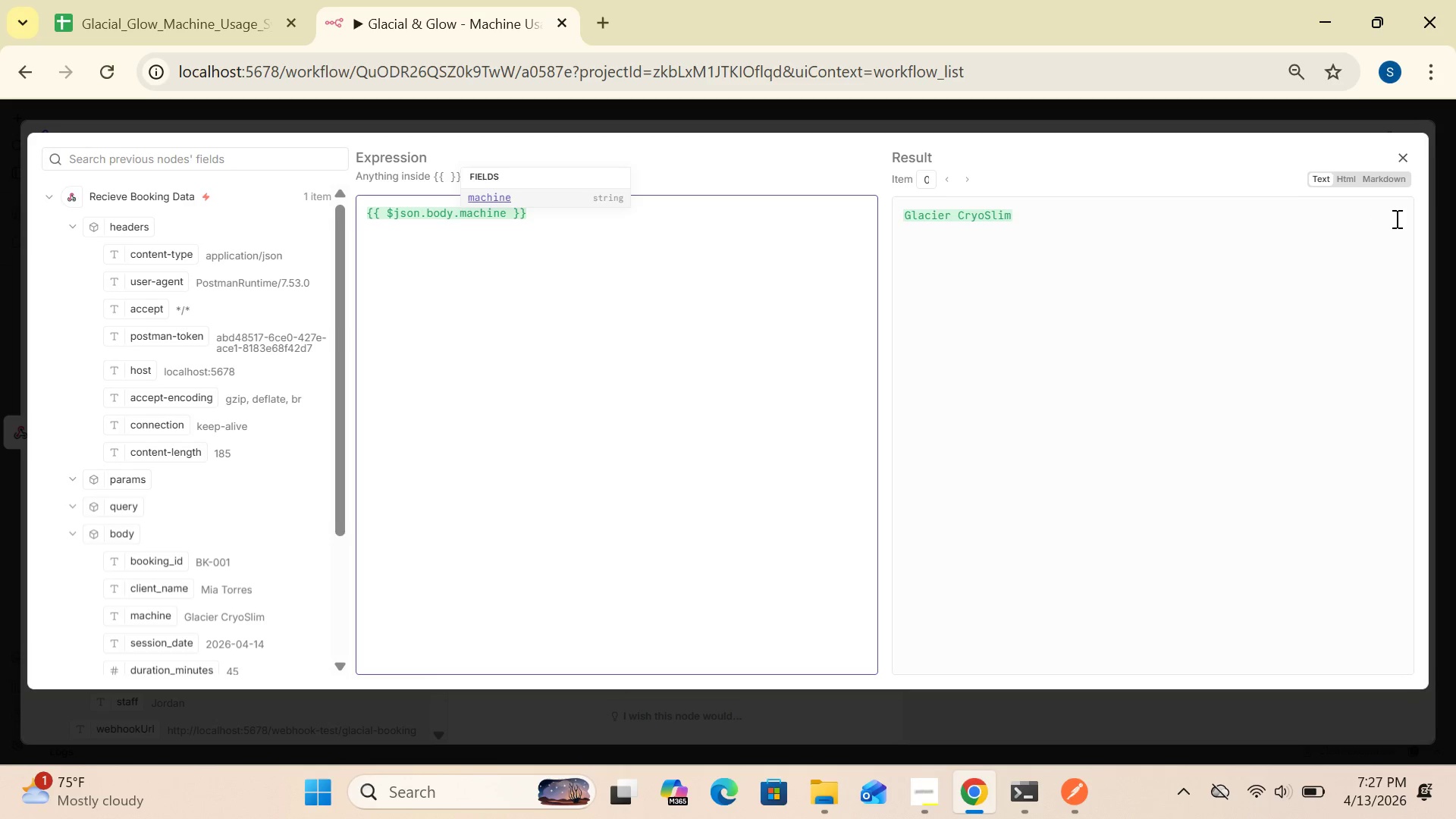 
left_click([1407, 154])
 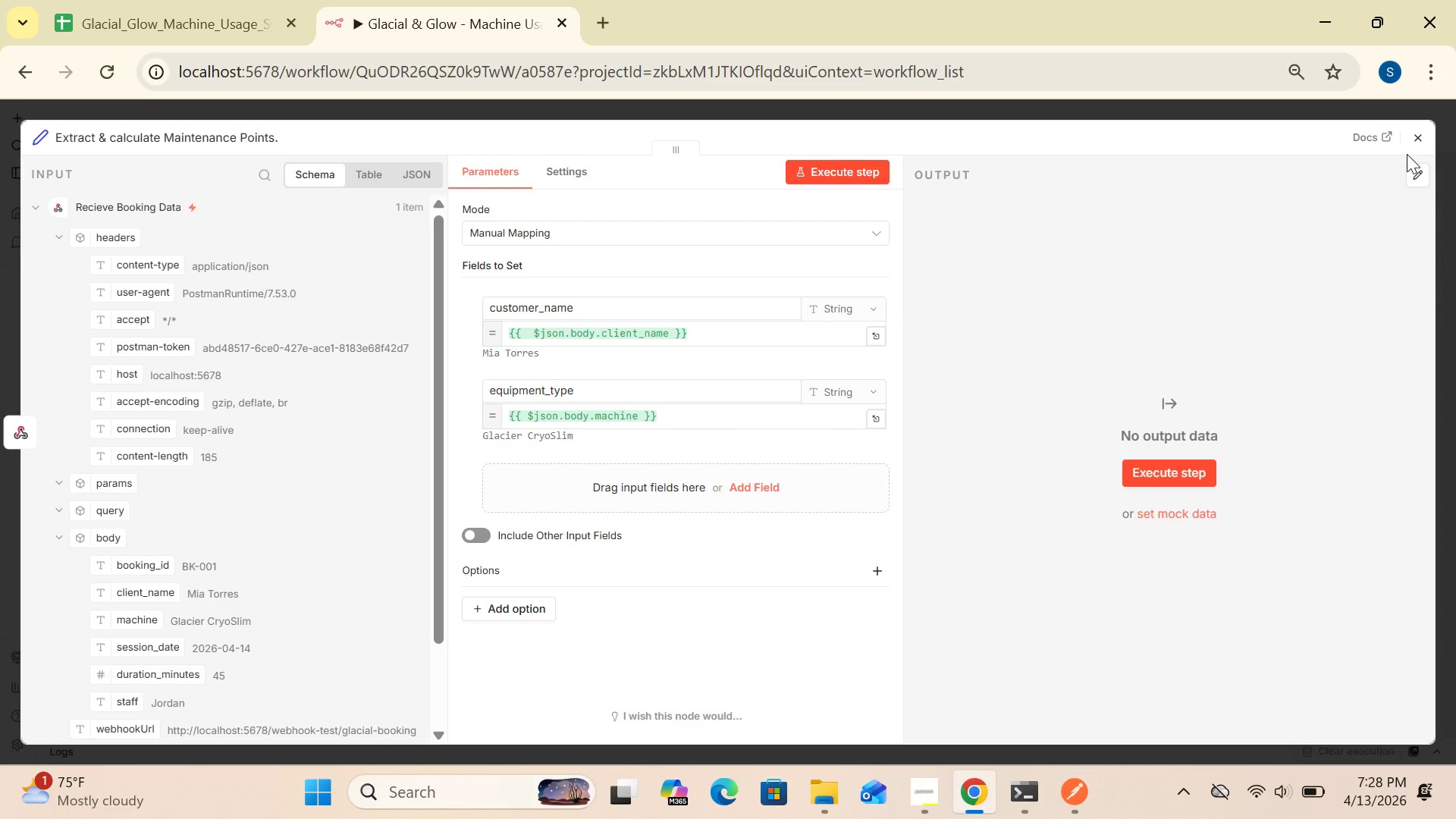 
wait(13.5)
 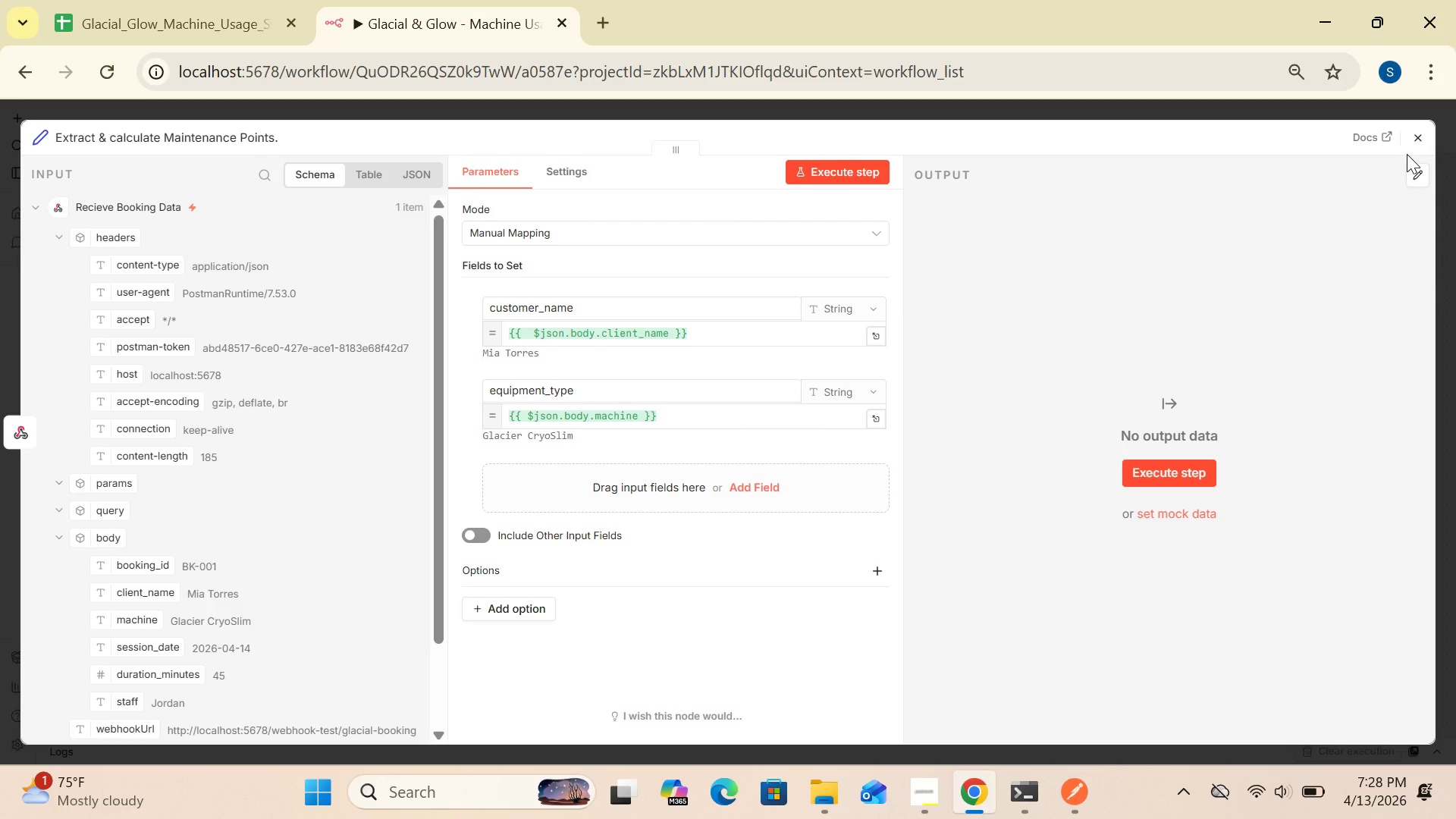 
left_click([755, 492])
 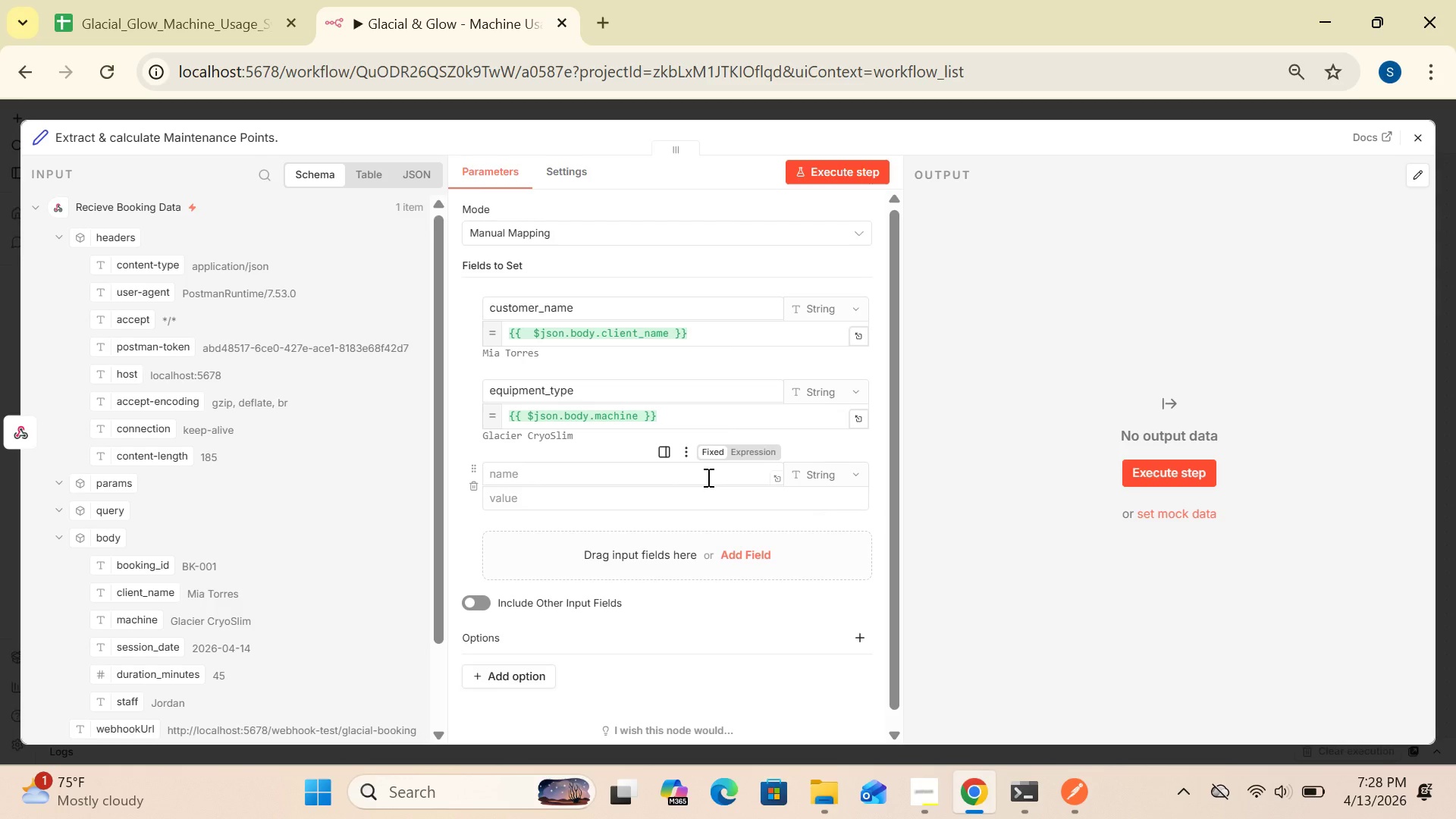 
left_click([707, 477])
 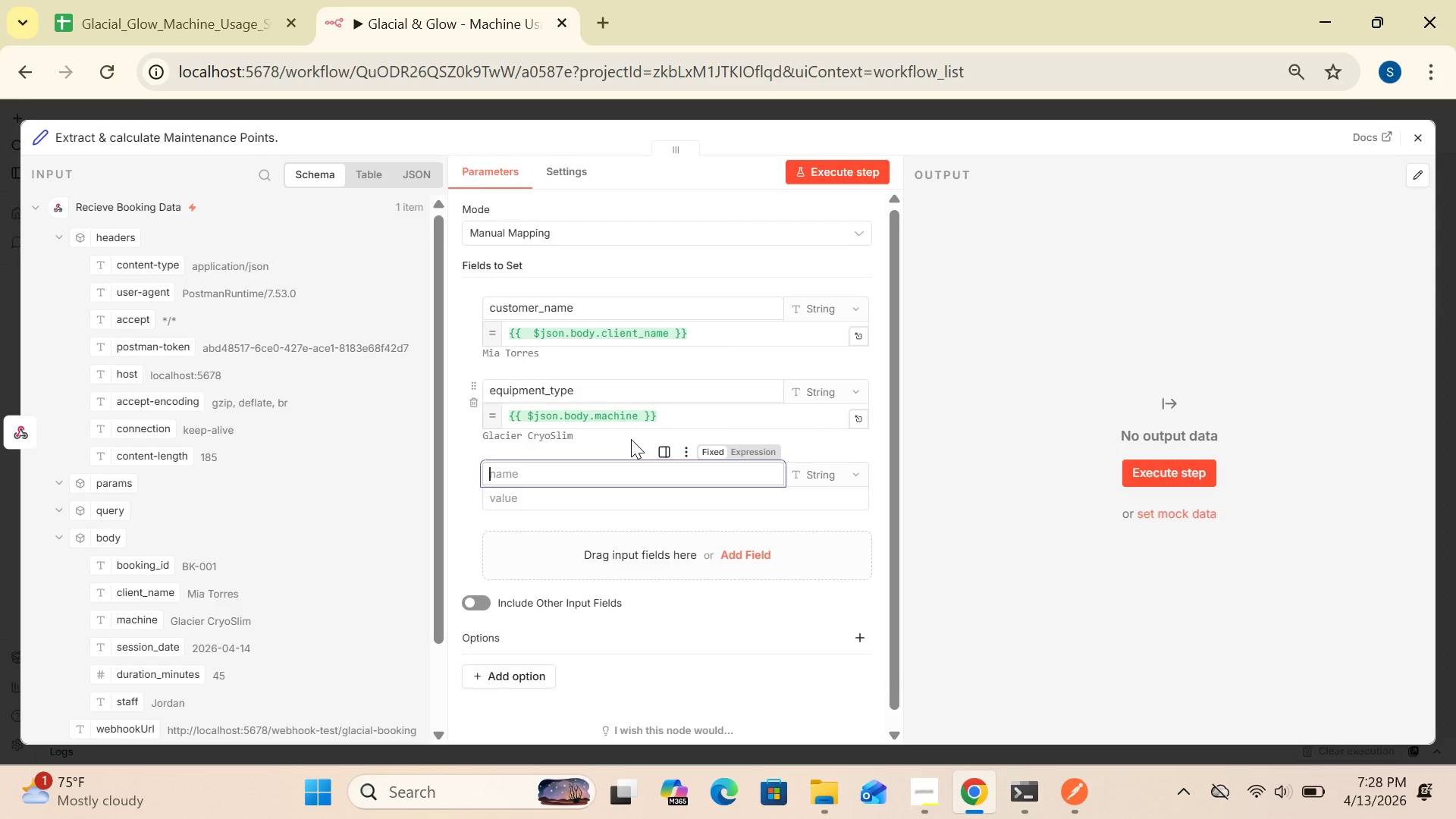 
wait(24.2)
 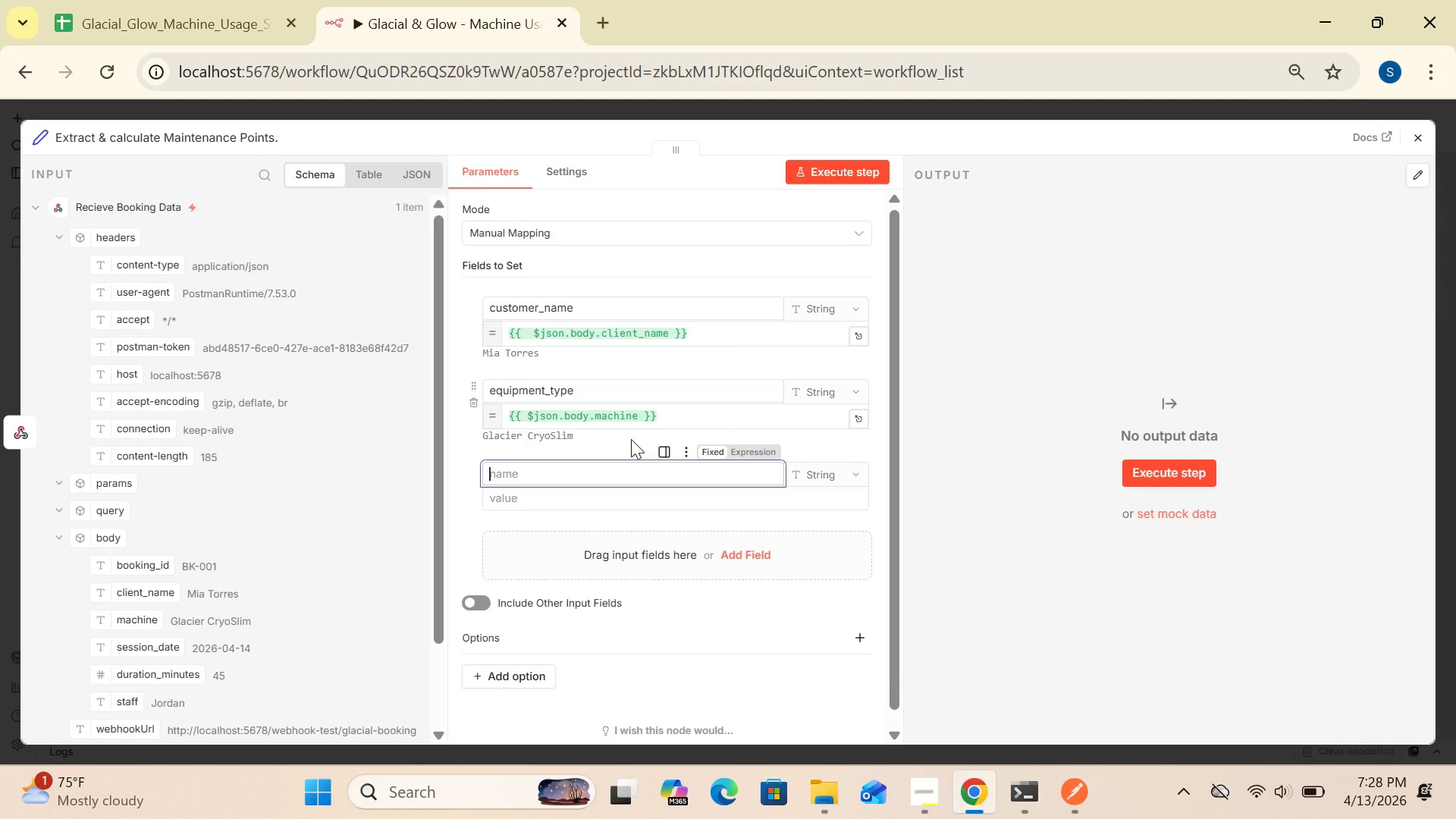 
left_click_drag(start_coordinate=[631, 439], to_coordinate=[611, 475])
 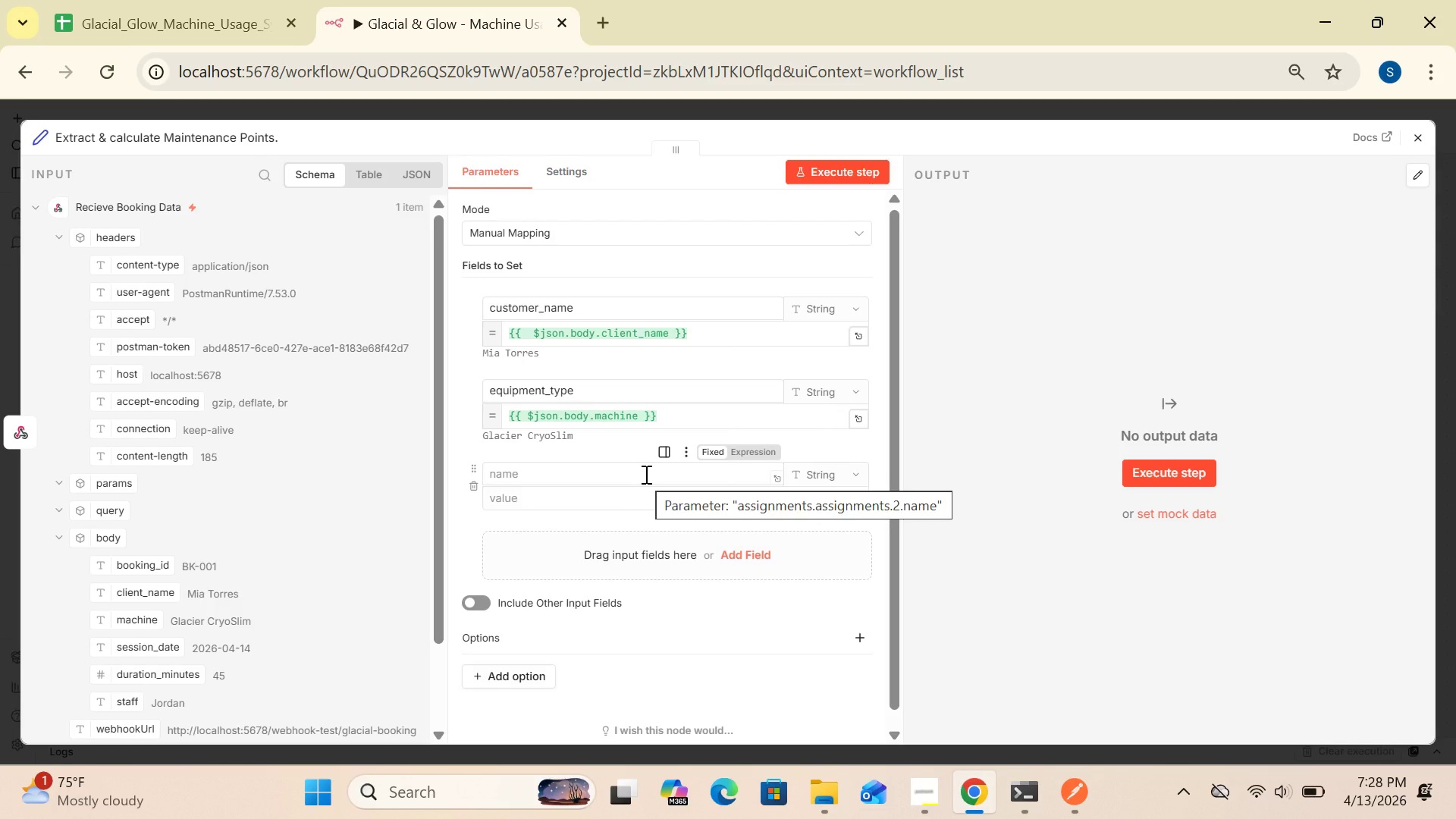 
wait(24.81)
 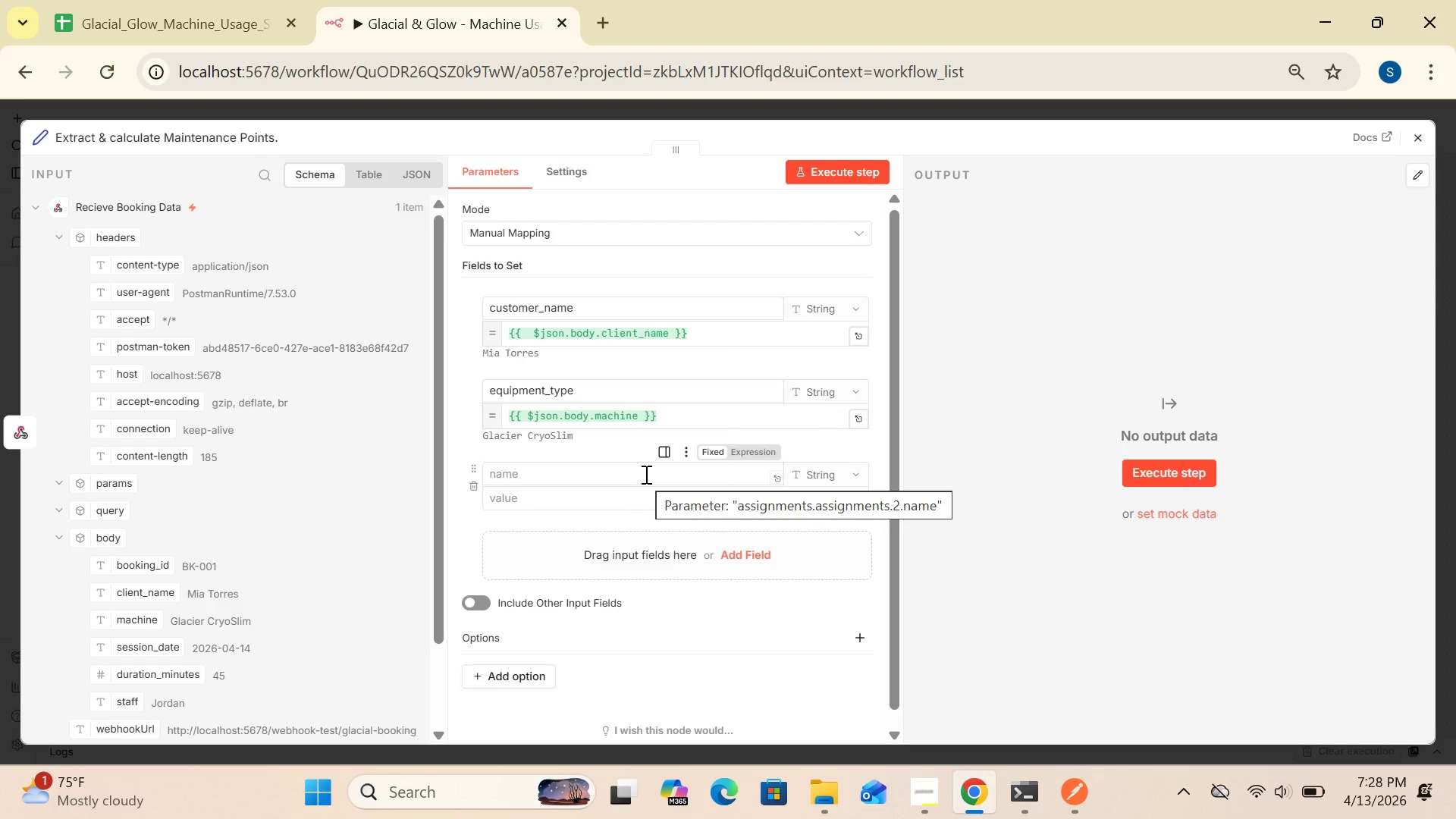 
mouse_move([679, 486])
 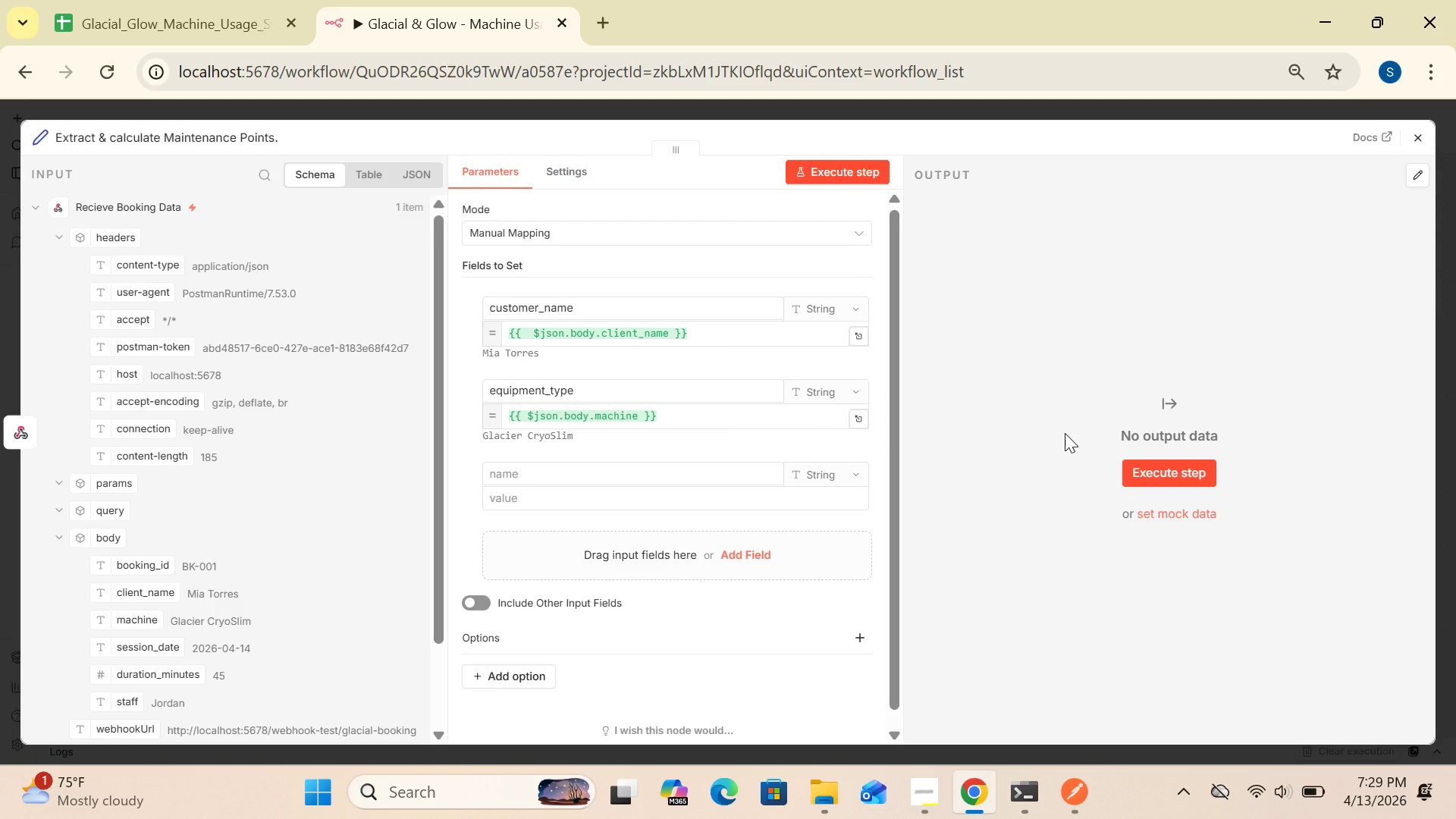 
wait(59.9)
 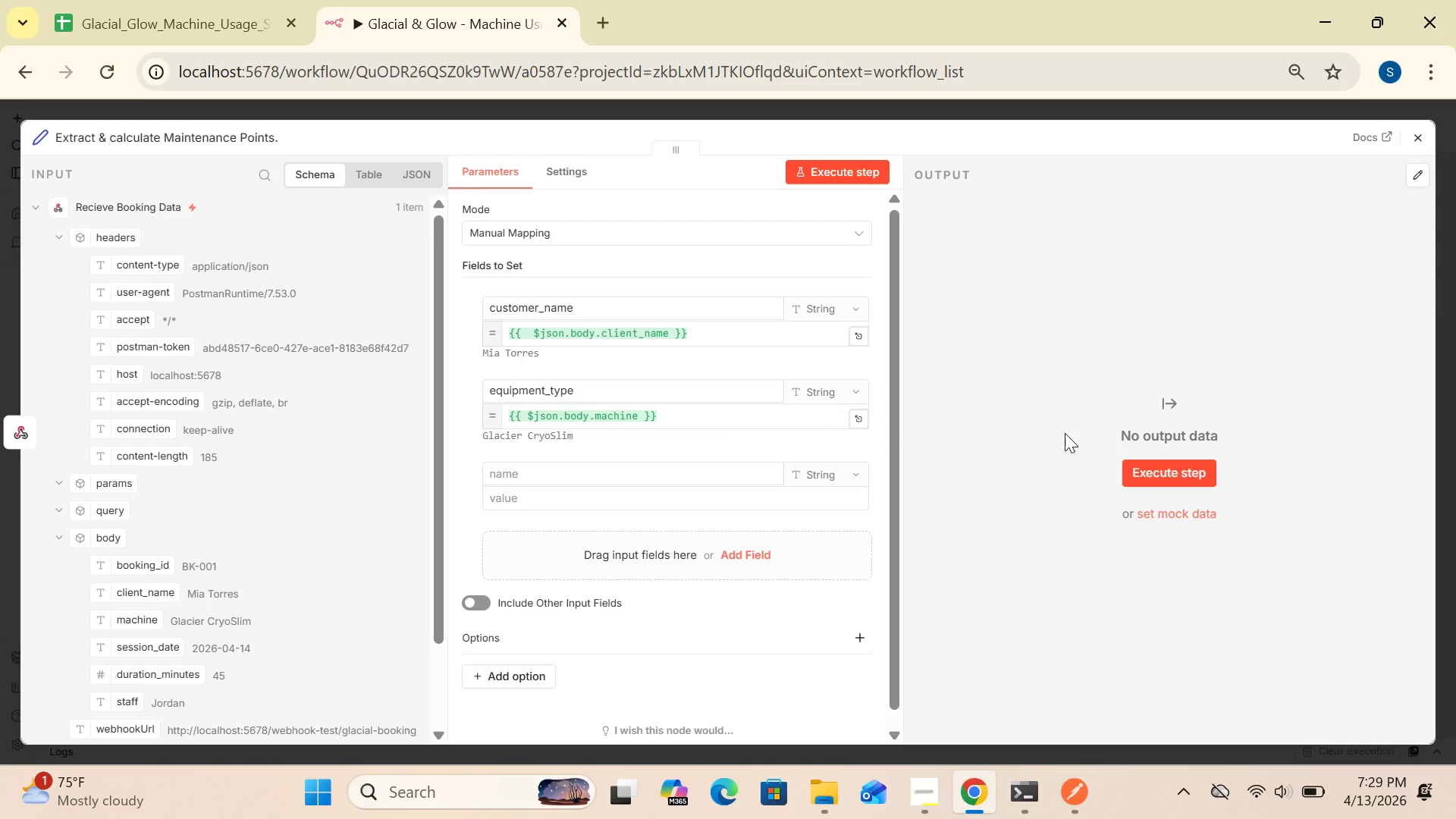 
left_click([858, 476])
 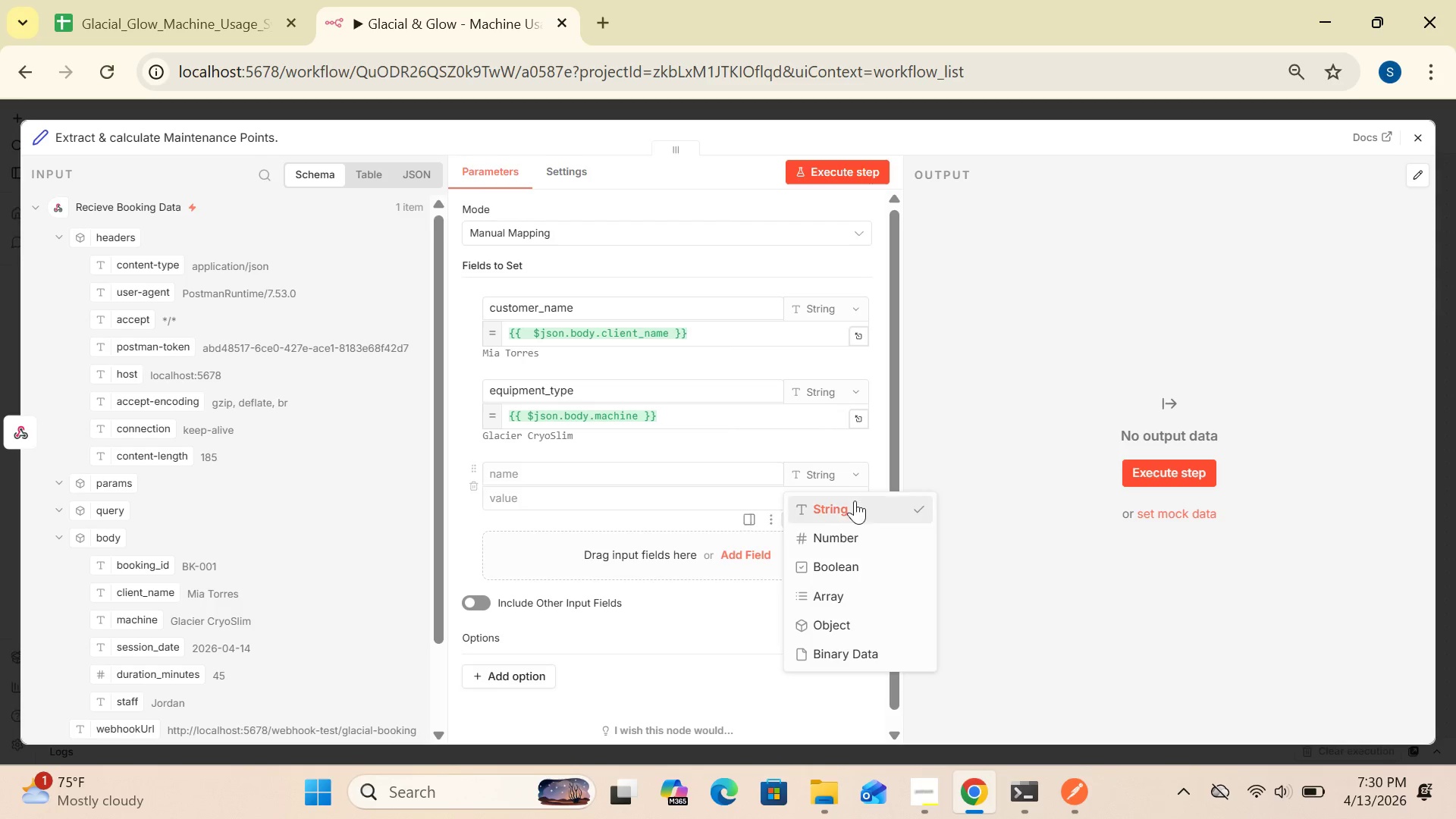 
left_click([854, 507])
 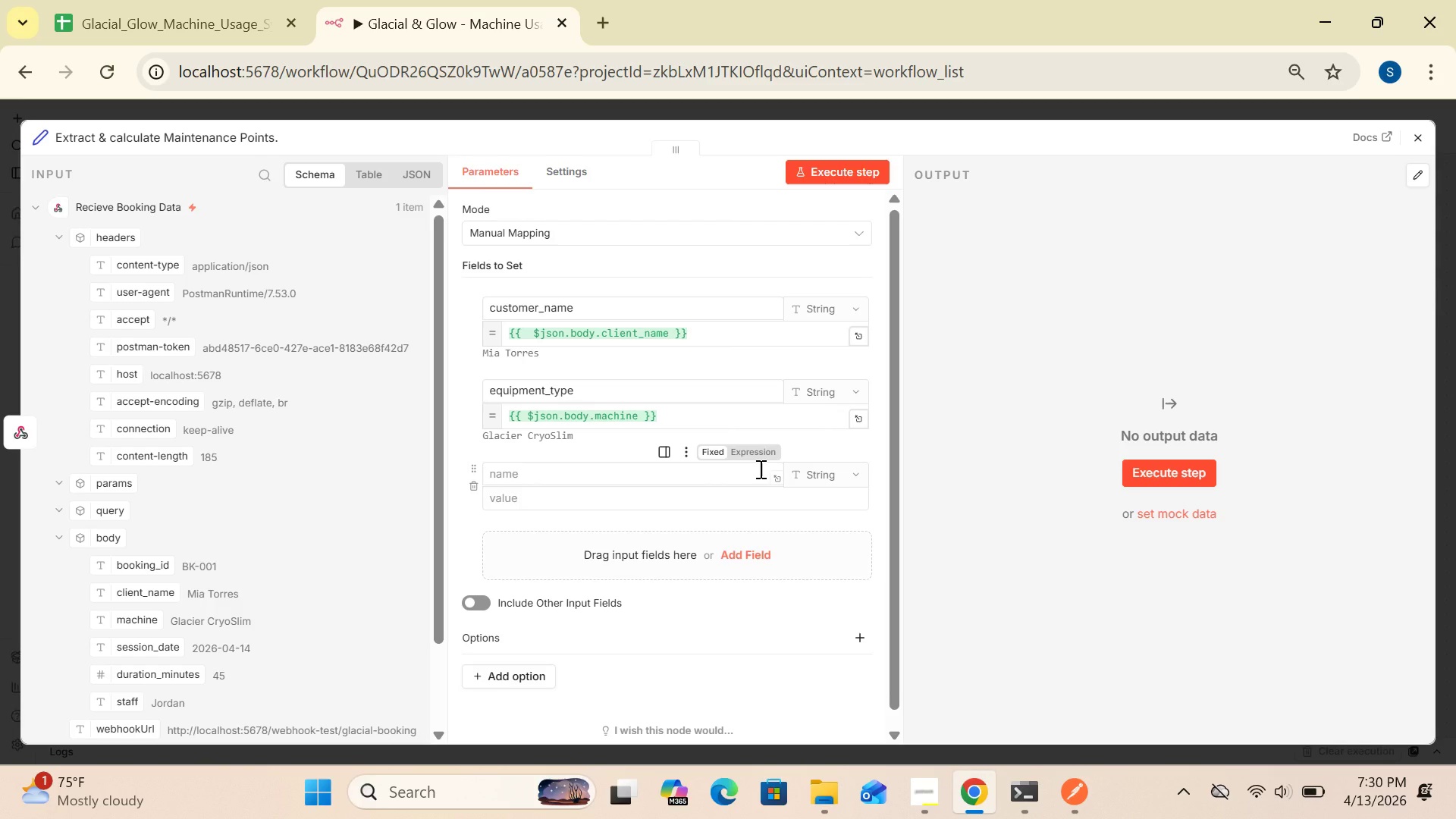 
left_click([759, 469])
 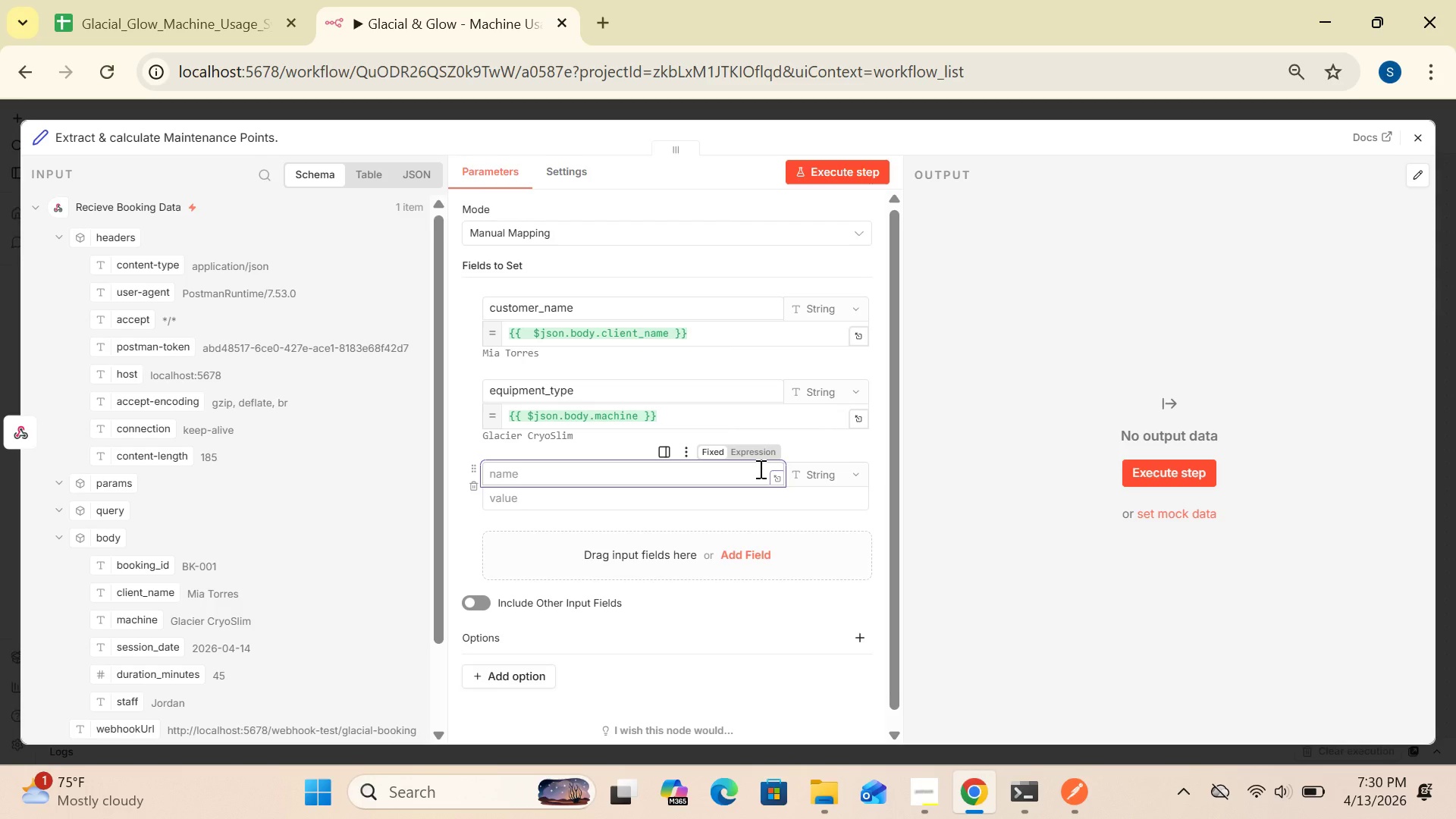 
key(Shift+BracketLeft)
 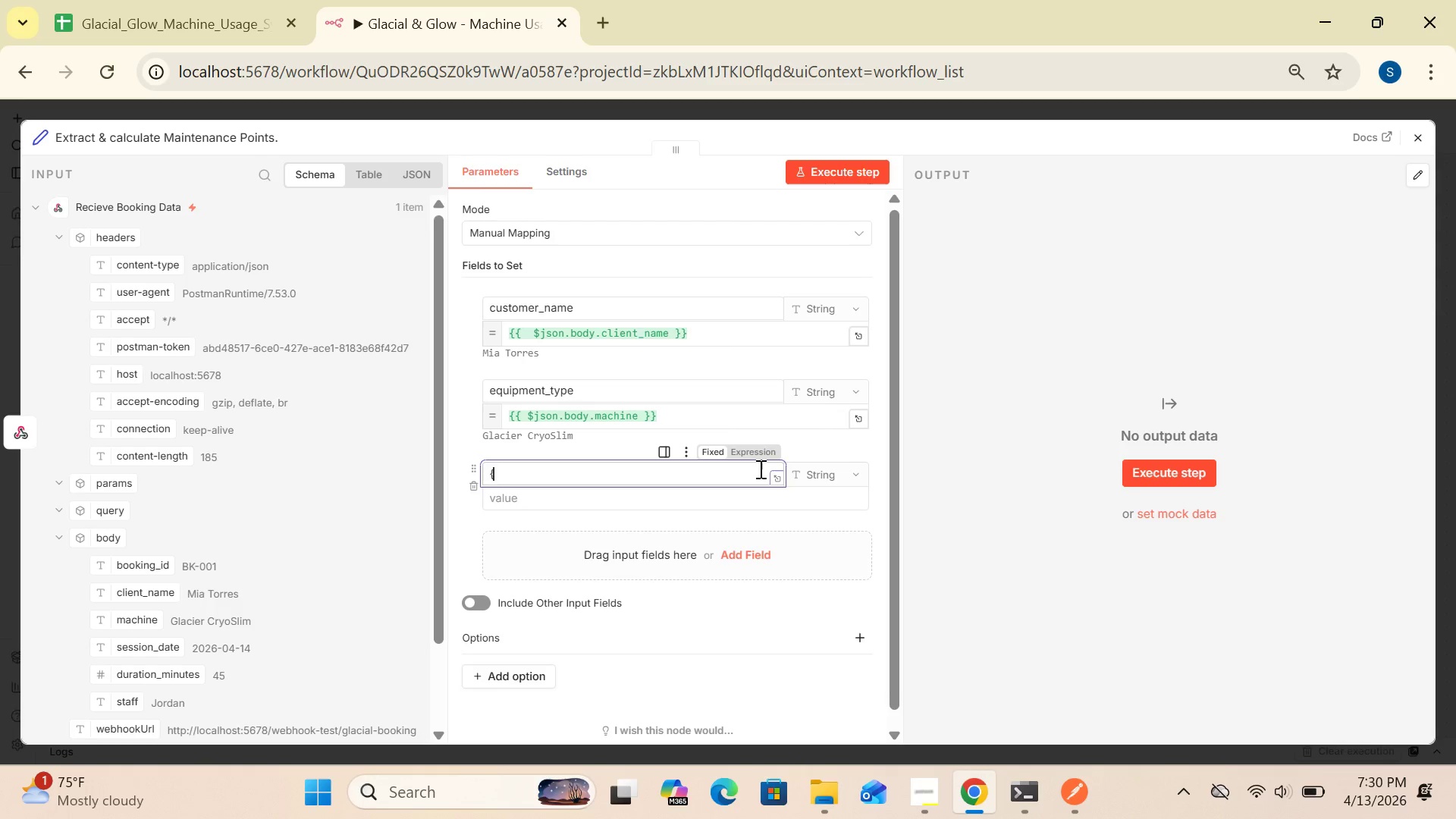 
key(Shift+BracketLeft)
 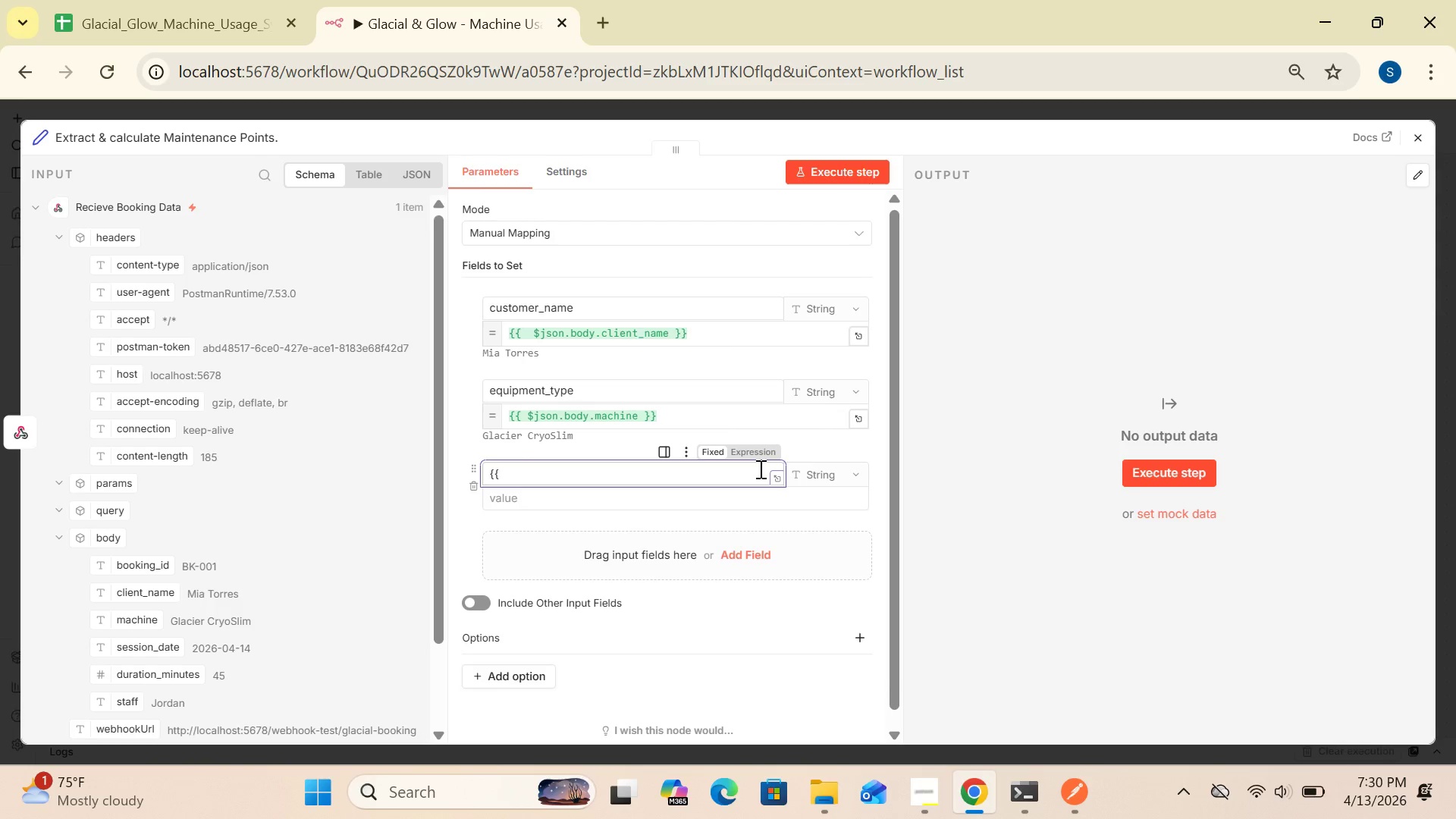 
wait(42.99)
 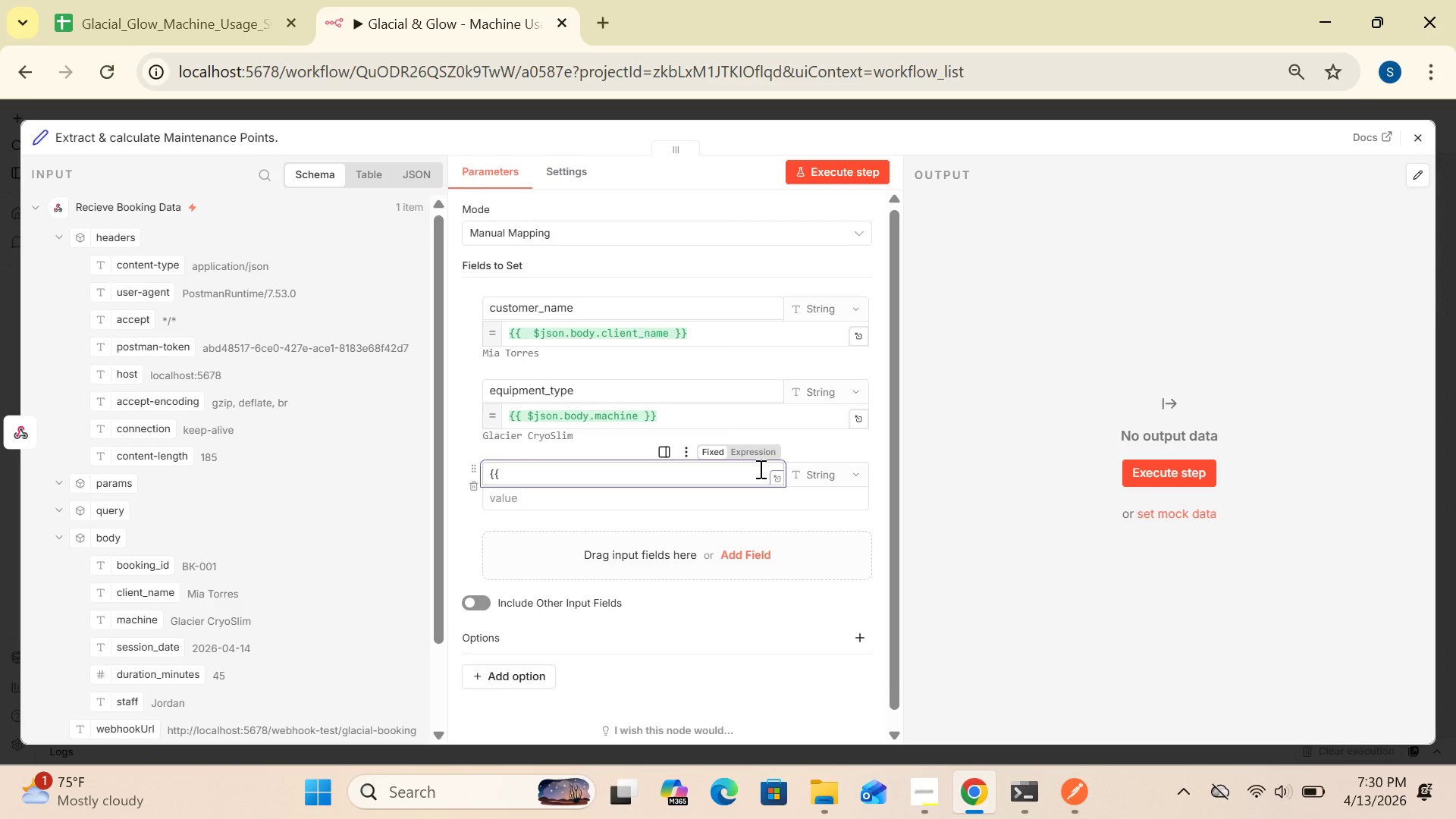 
key(Space)
 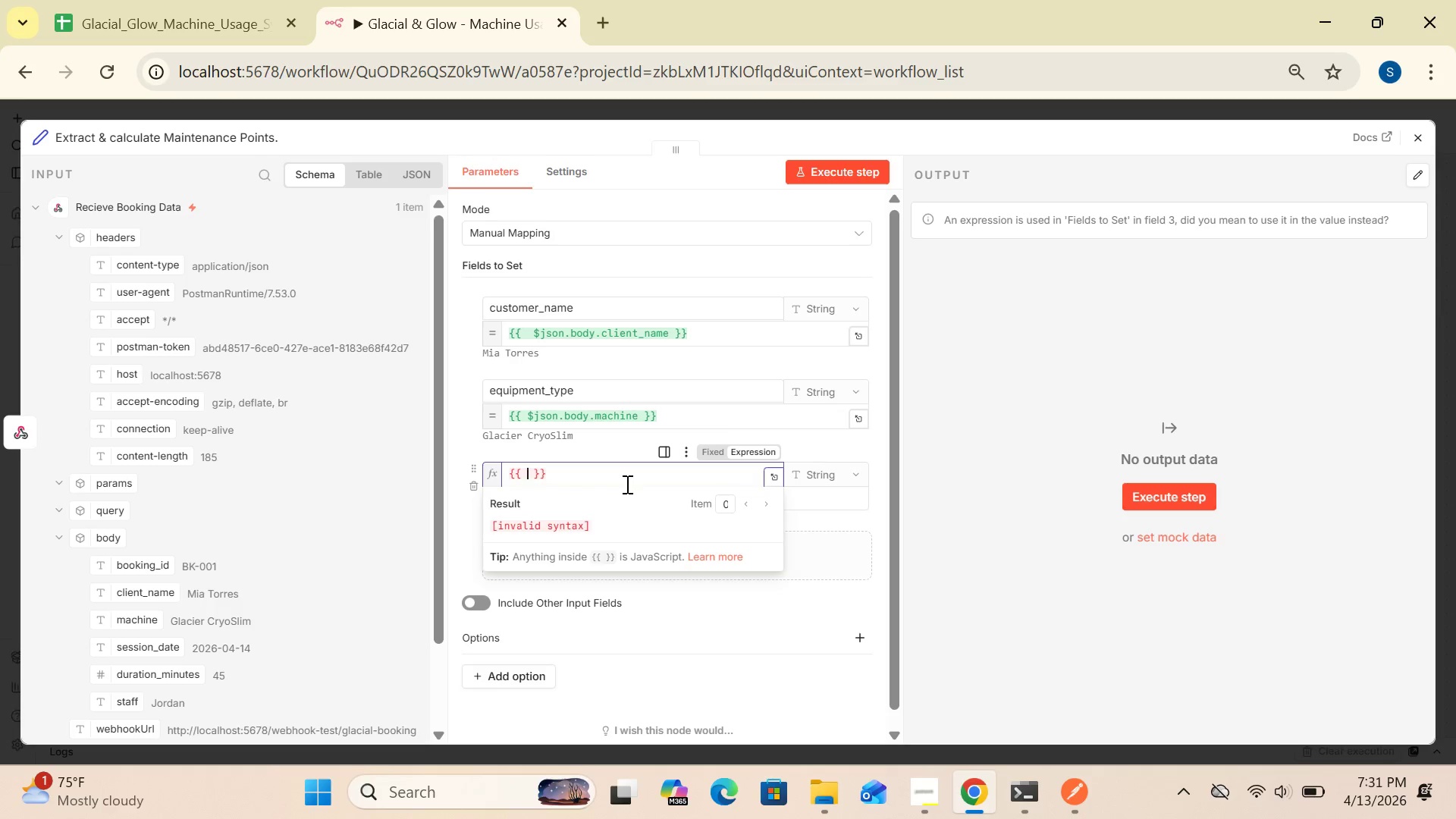 
wait(15.8)
 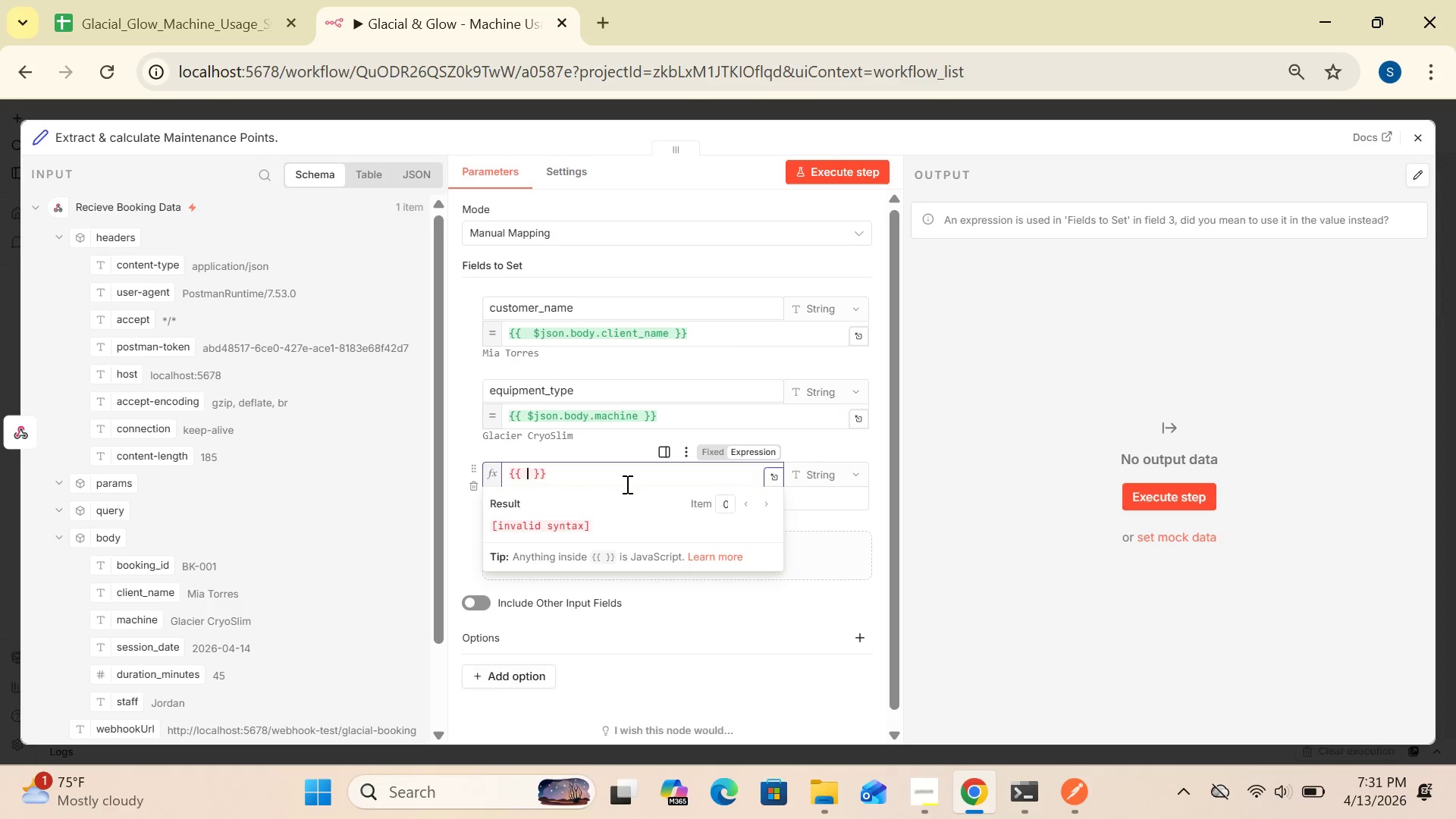 
mouse_move([734, 418])
 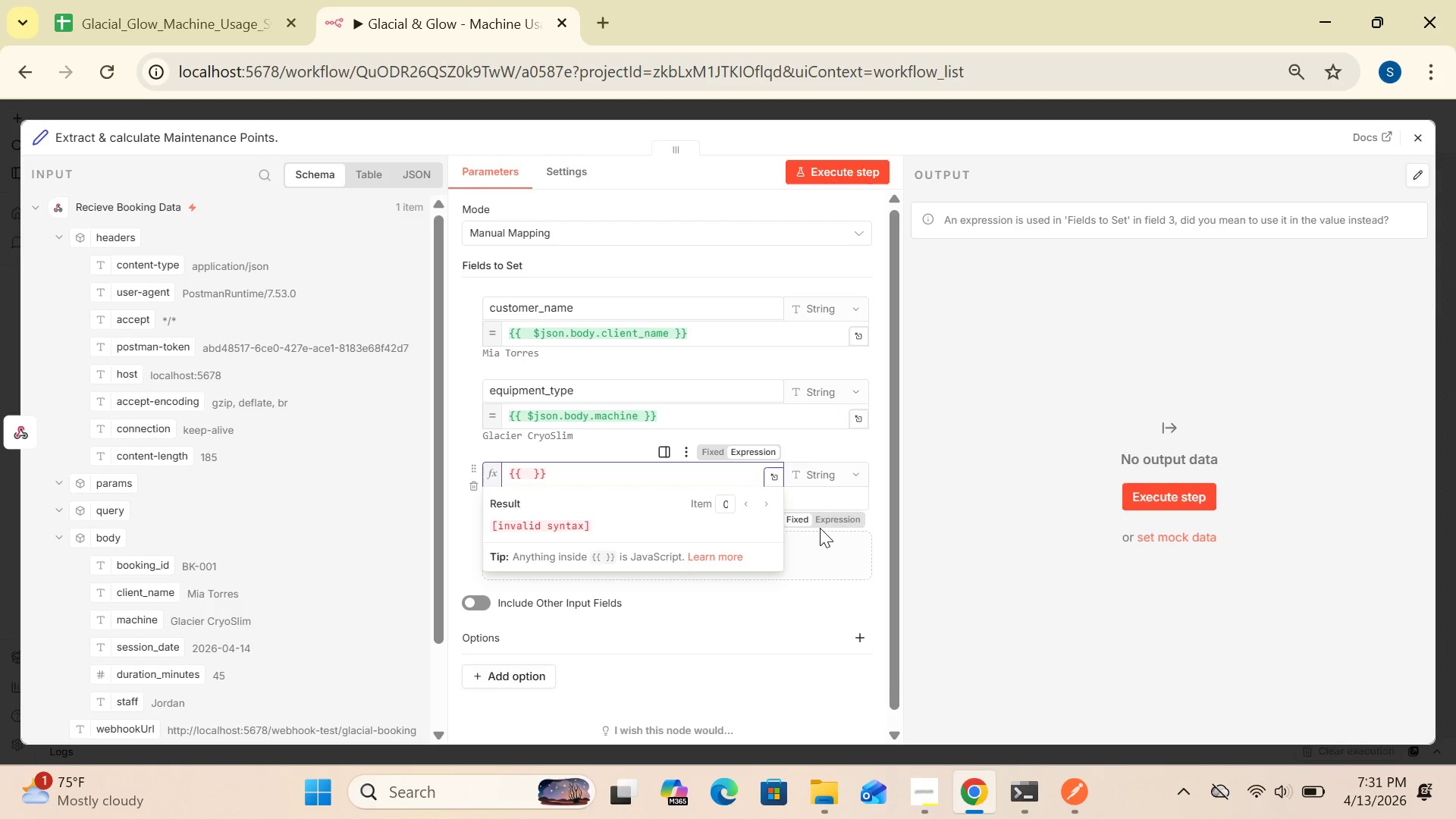 
wait(8.04)
 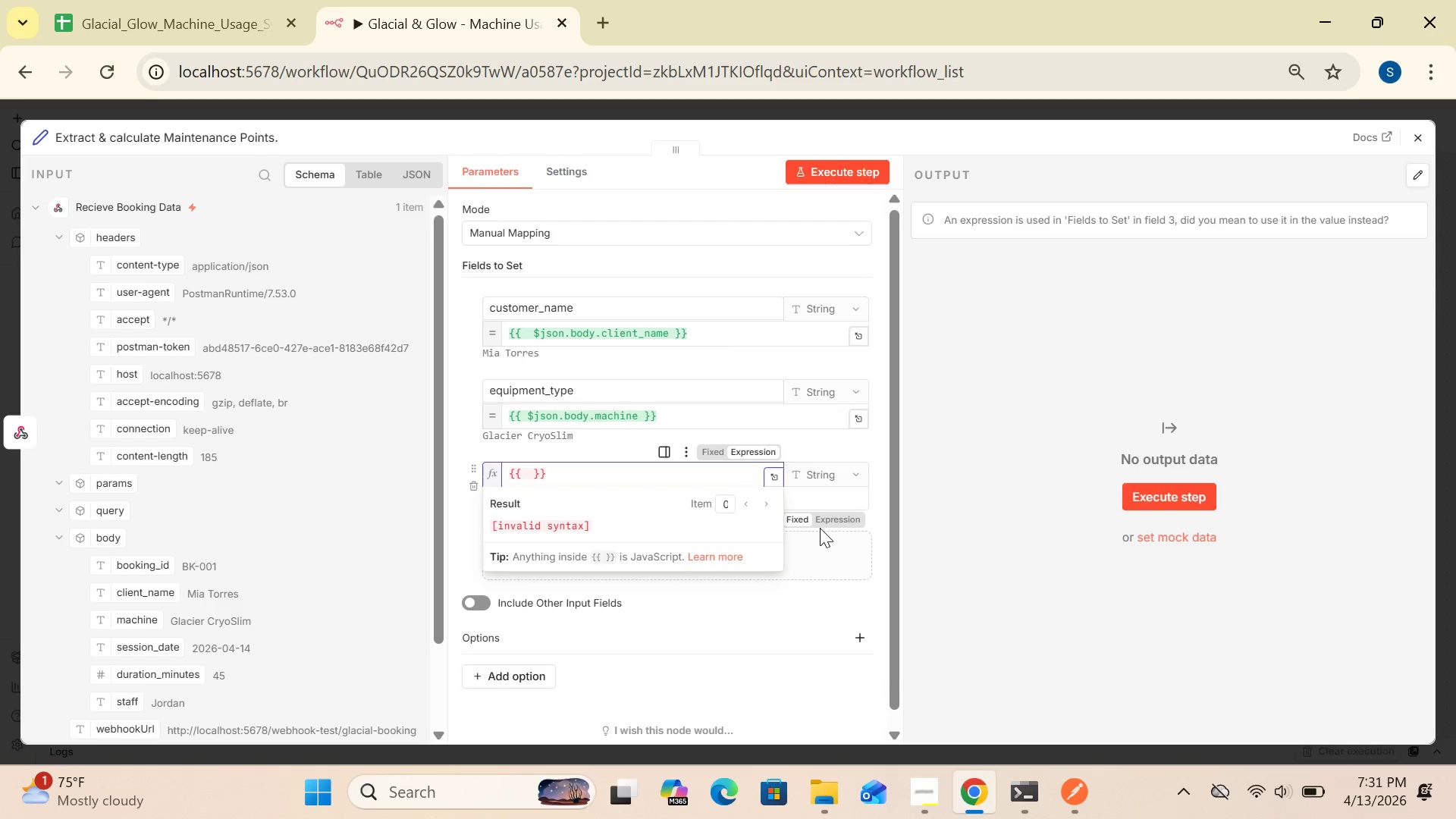 
left_click([1027, 428])
 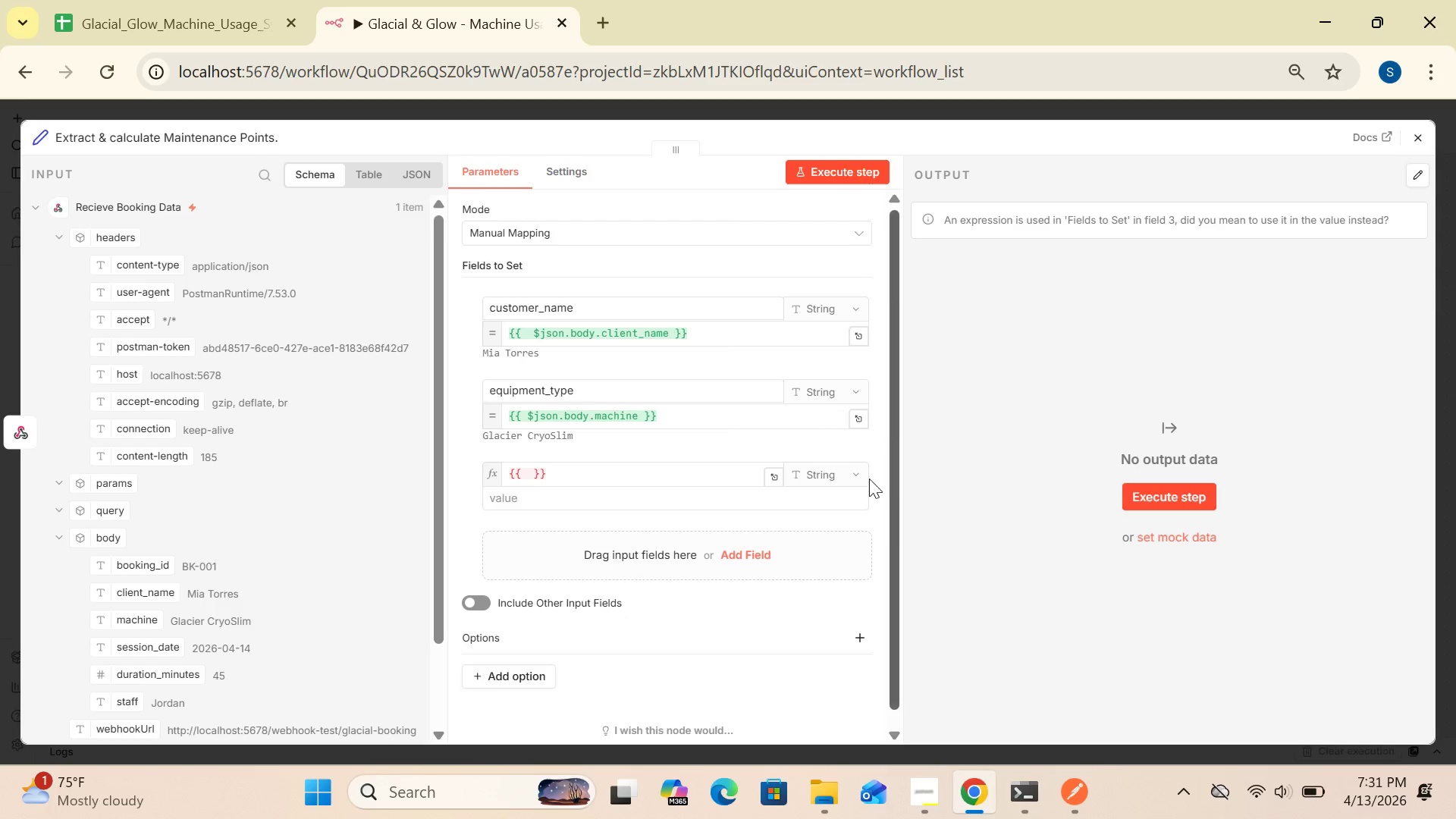 
mouse_move([619, 480])
 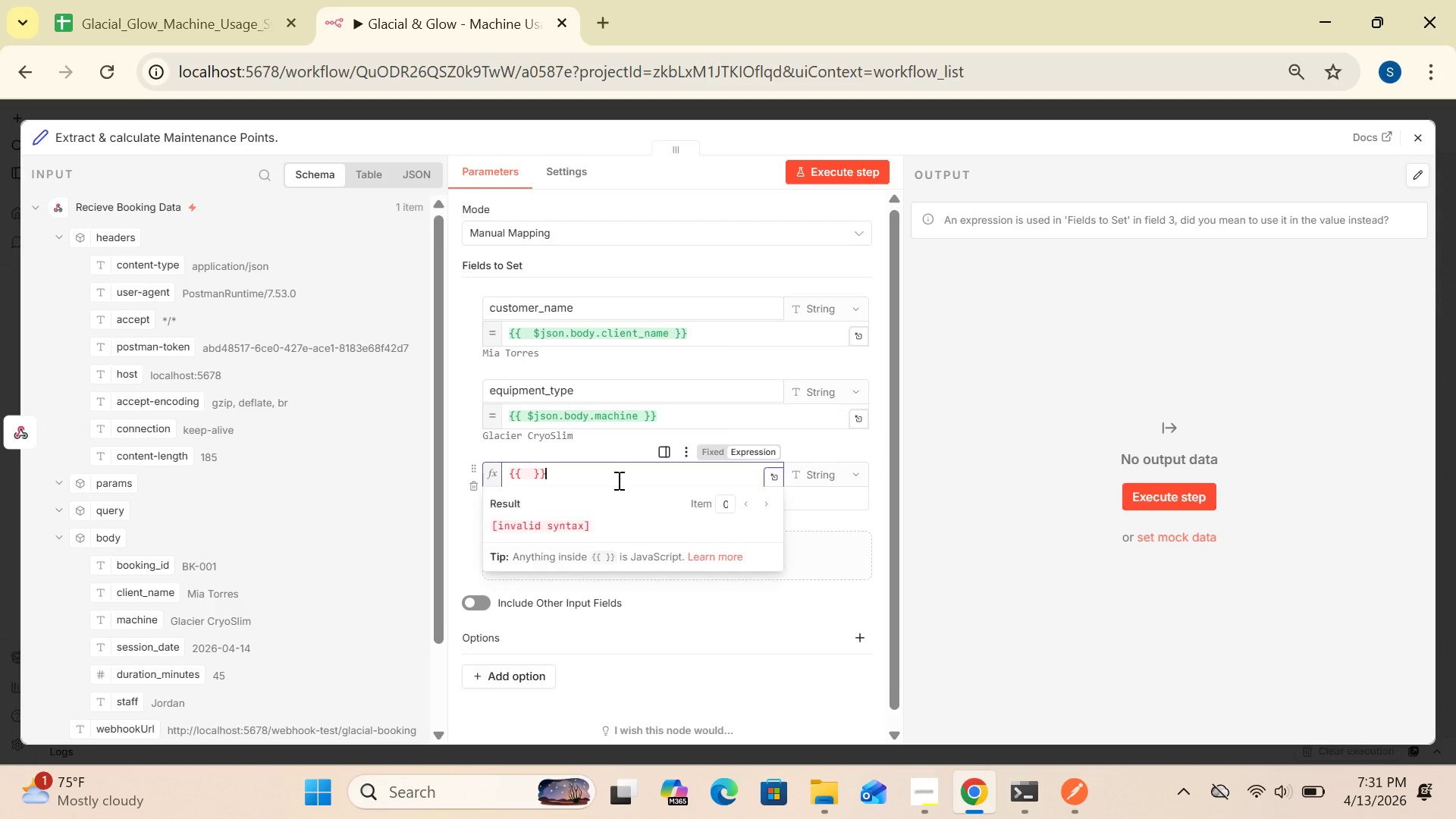 
left_click([617, 480])
 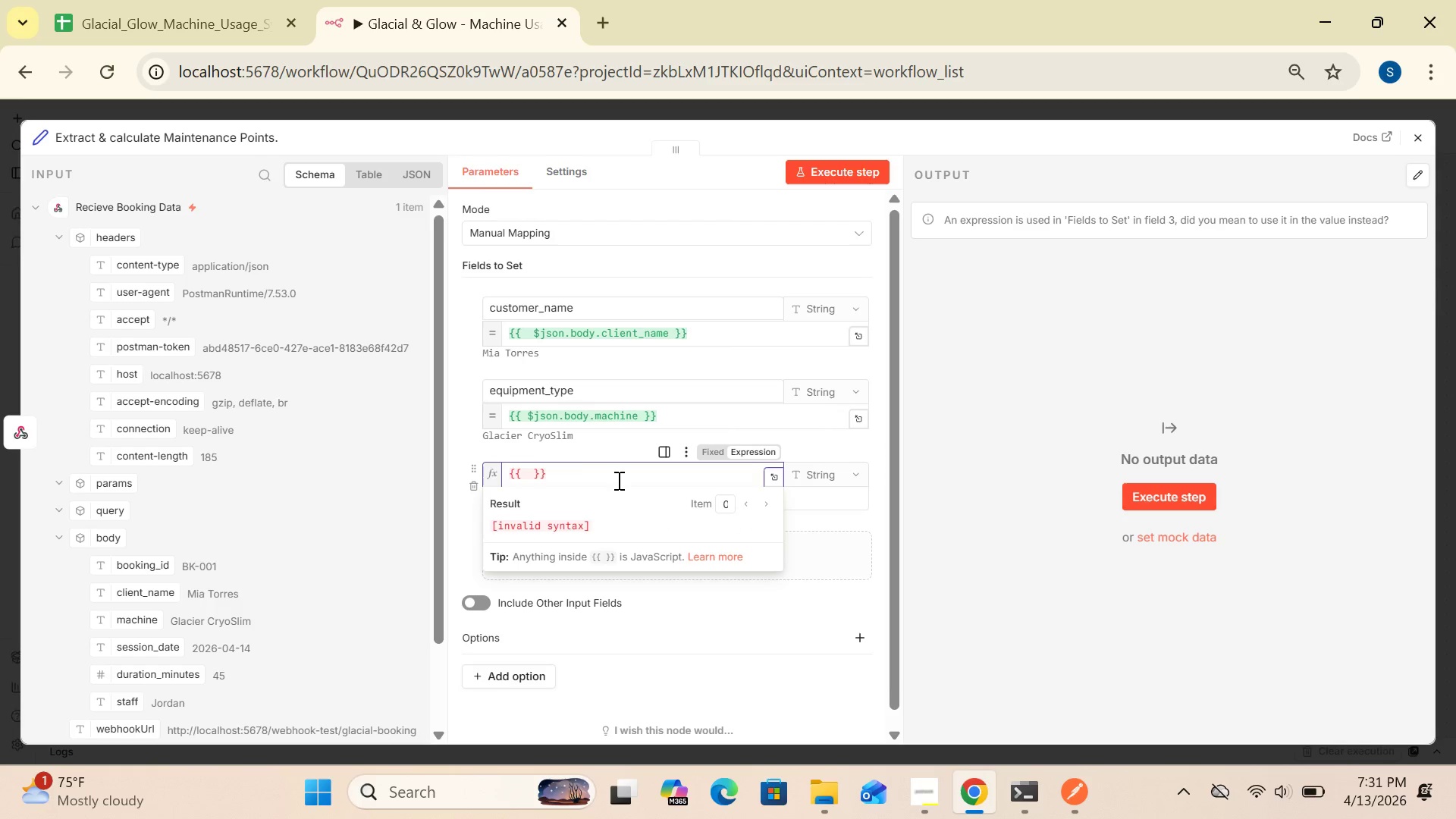 
hold_key(key=Backspace, duration=0.98)
 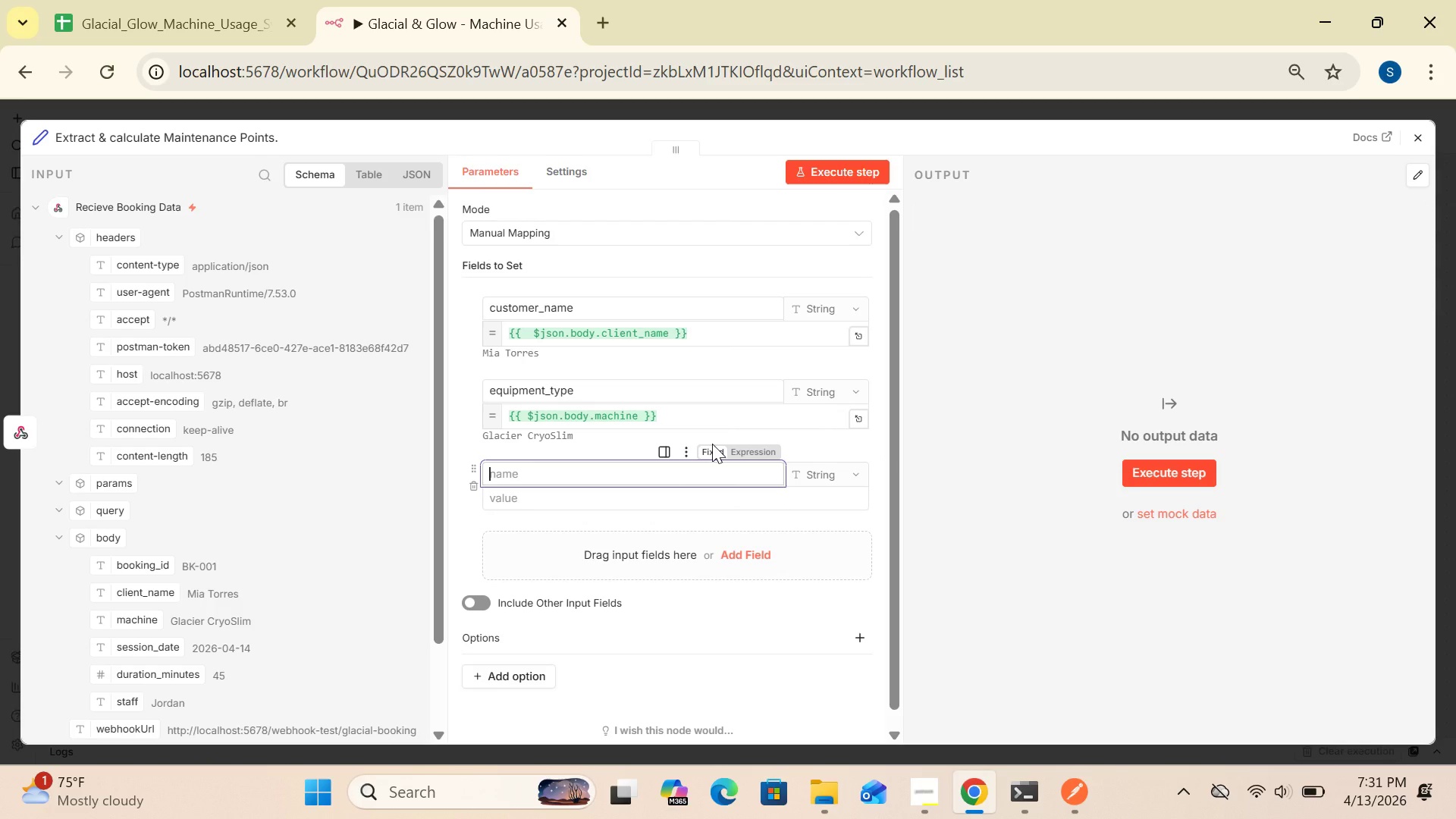 
left_click([712, 444])
 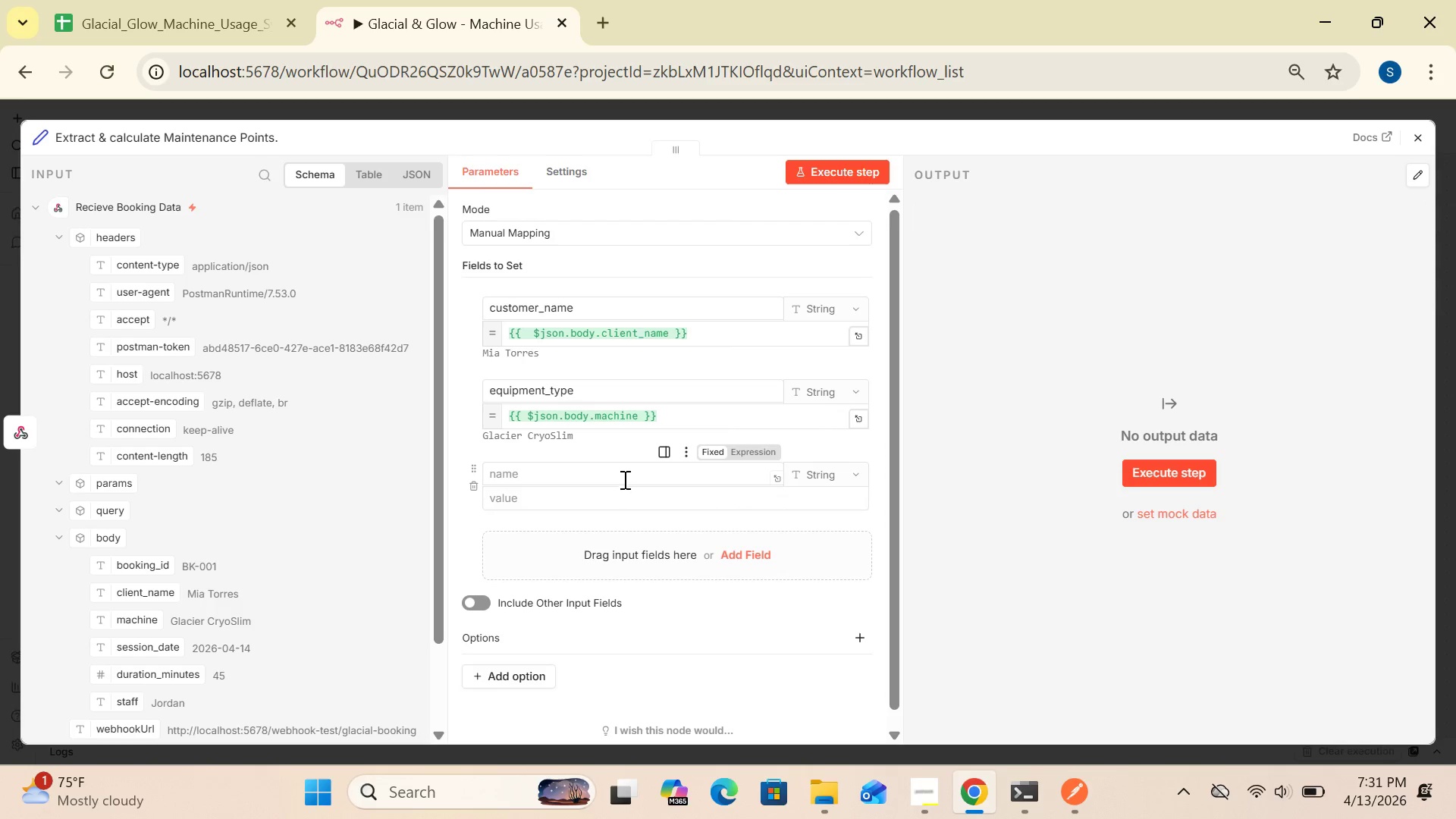 
left_click([621, 477])
 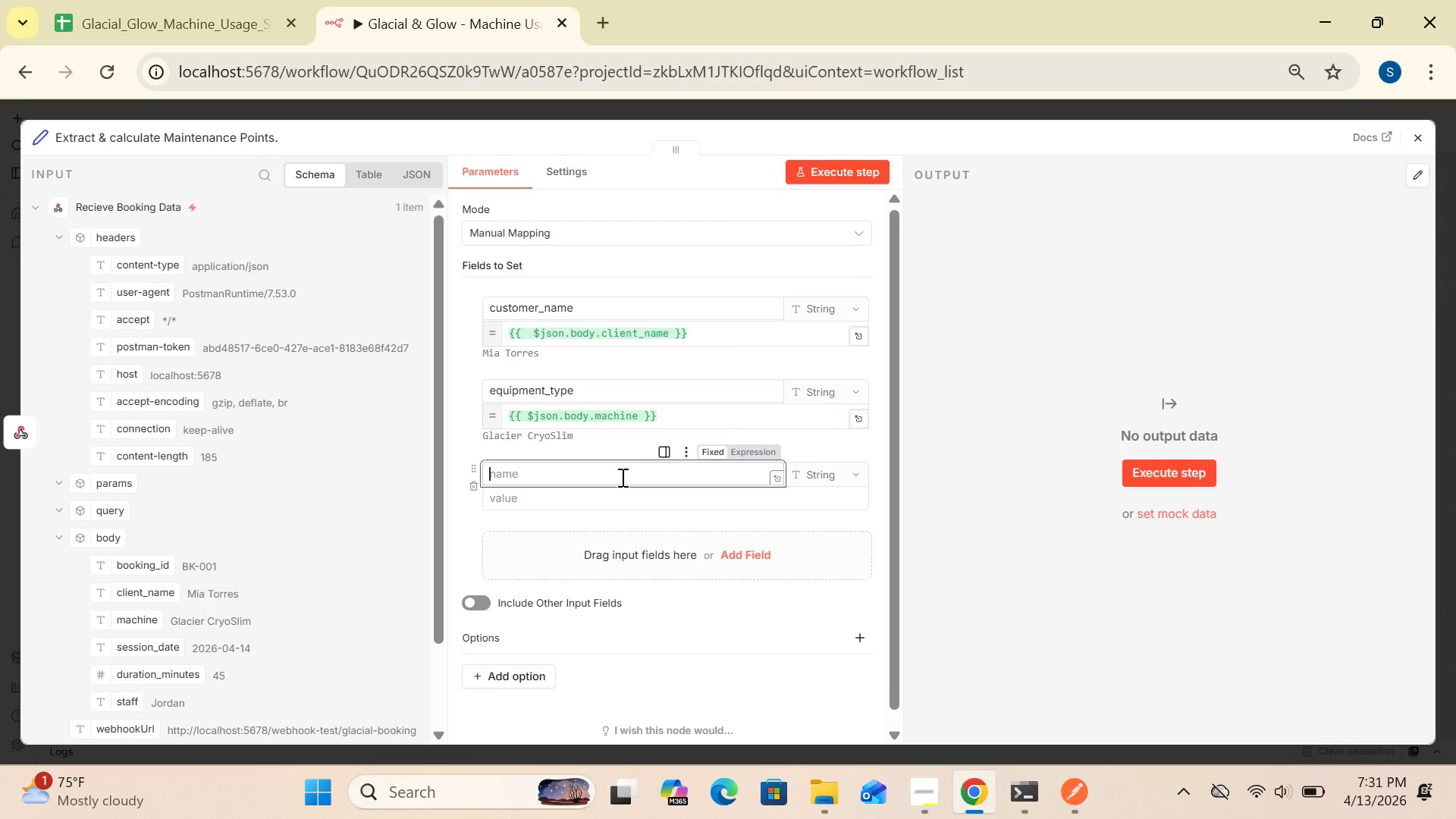 
type(session_duration_minutes)
 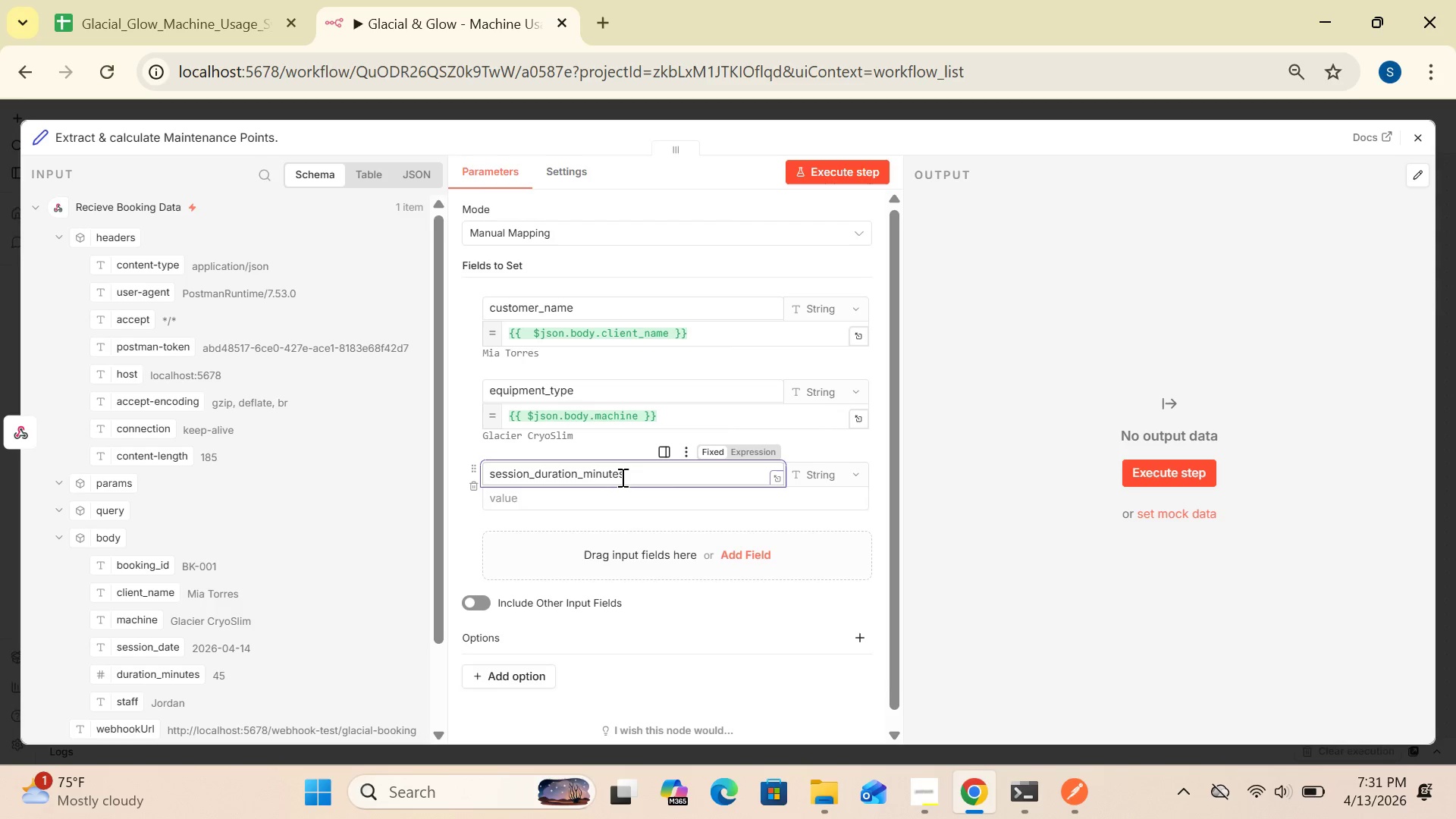 
wait(13.69)
 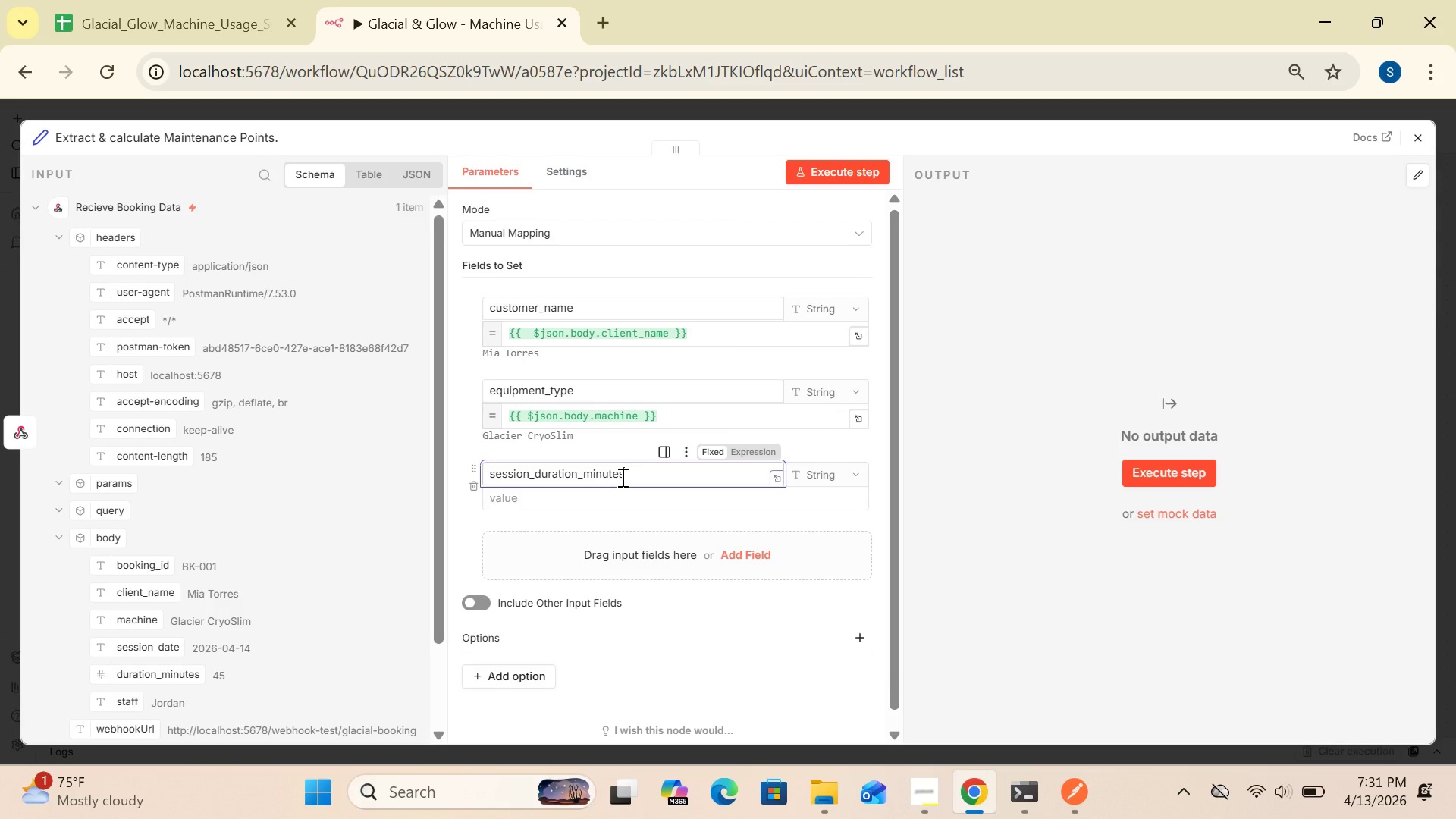 
left_click([858, 477])
 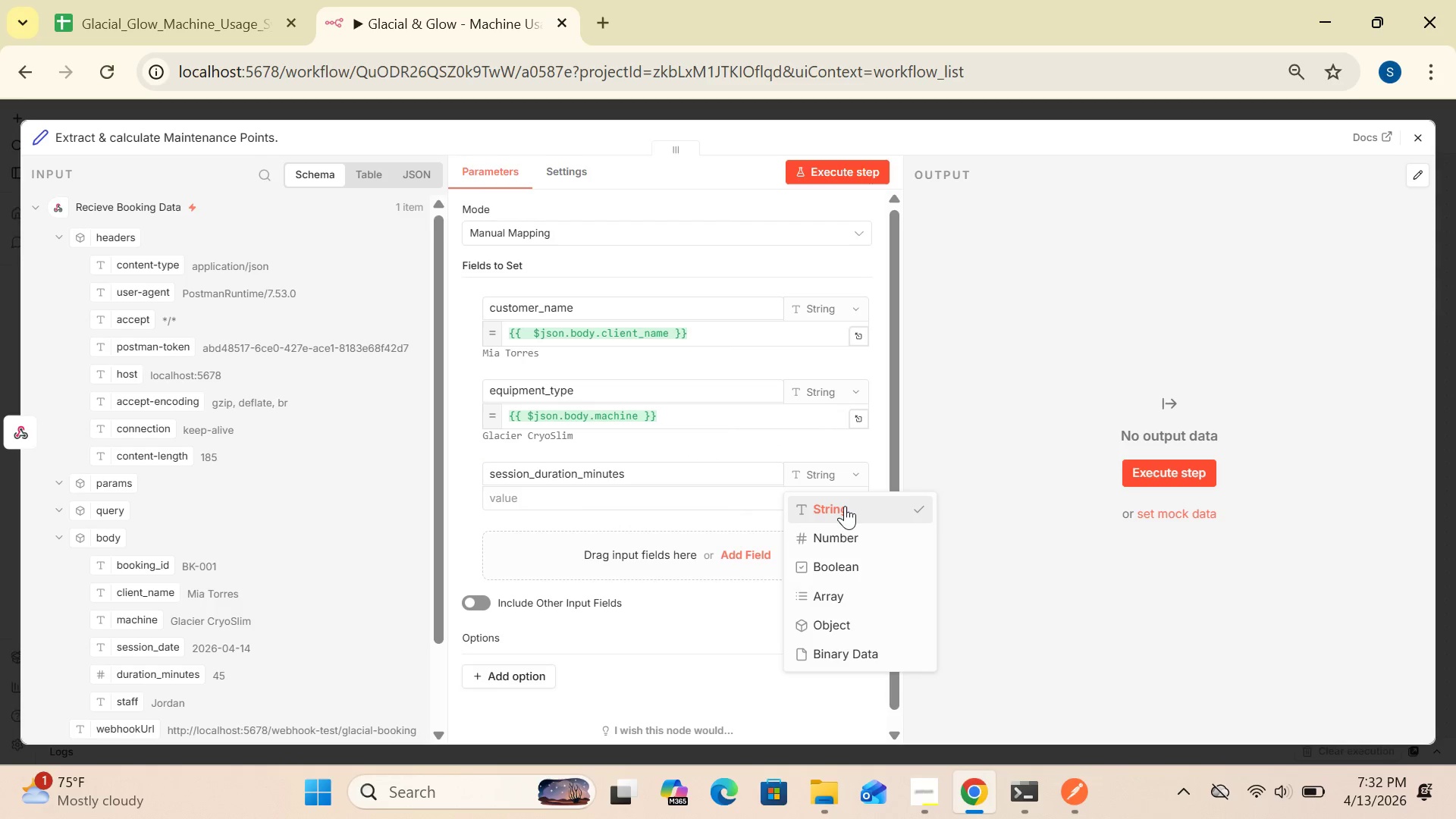 
left_click([845, 506])
 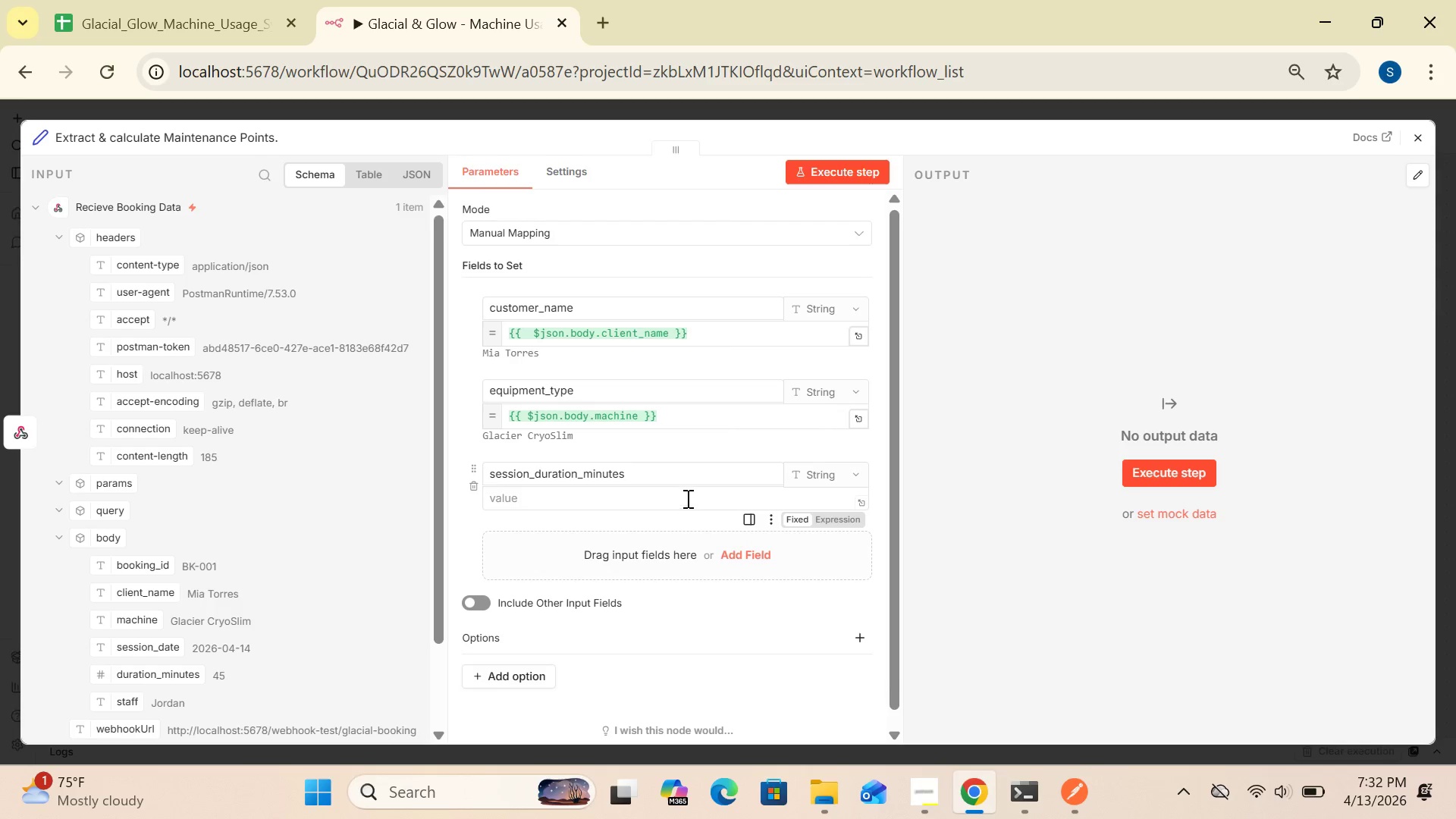 
left_click([686, 498])
 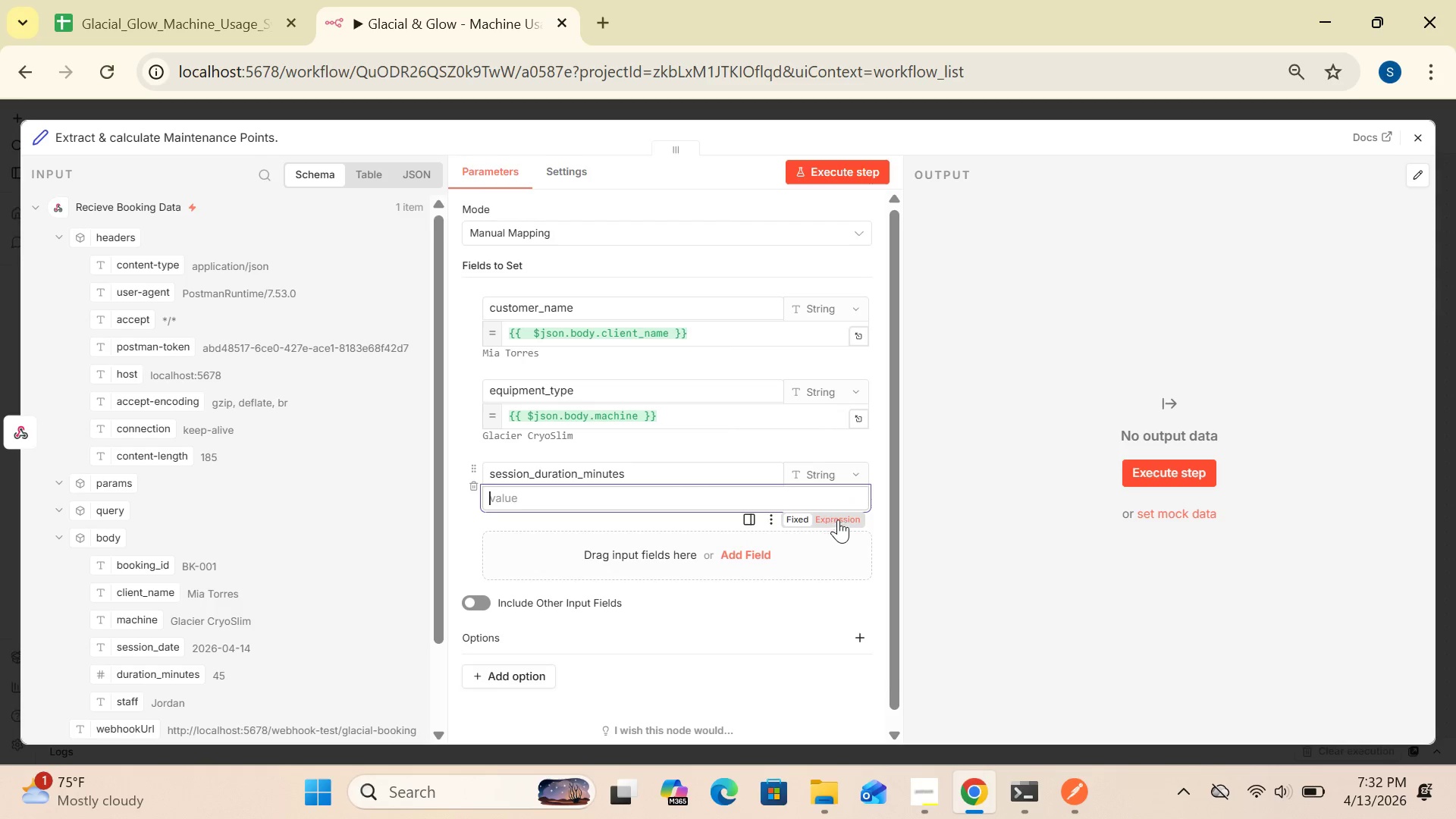 
left_click([839, 518])
 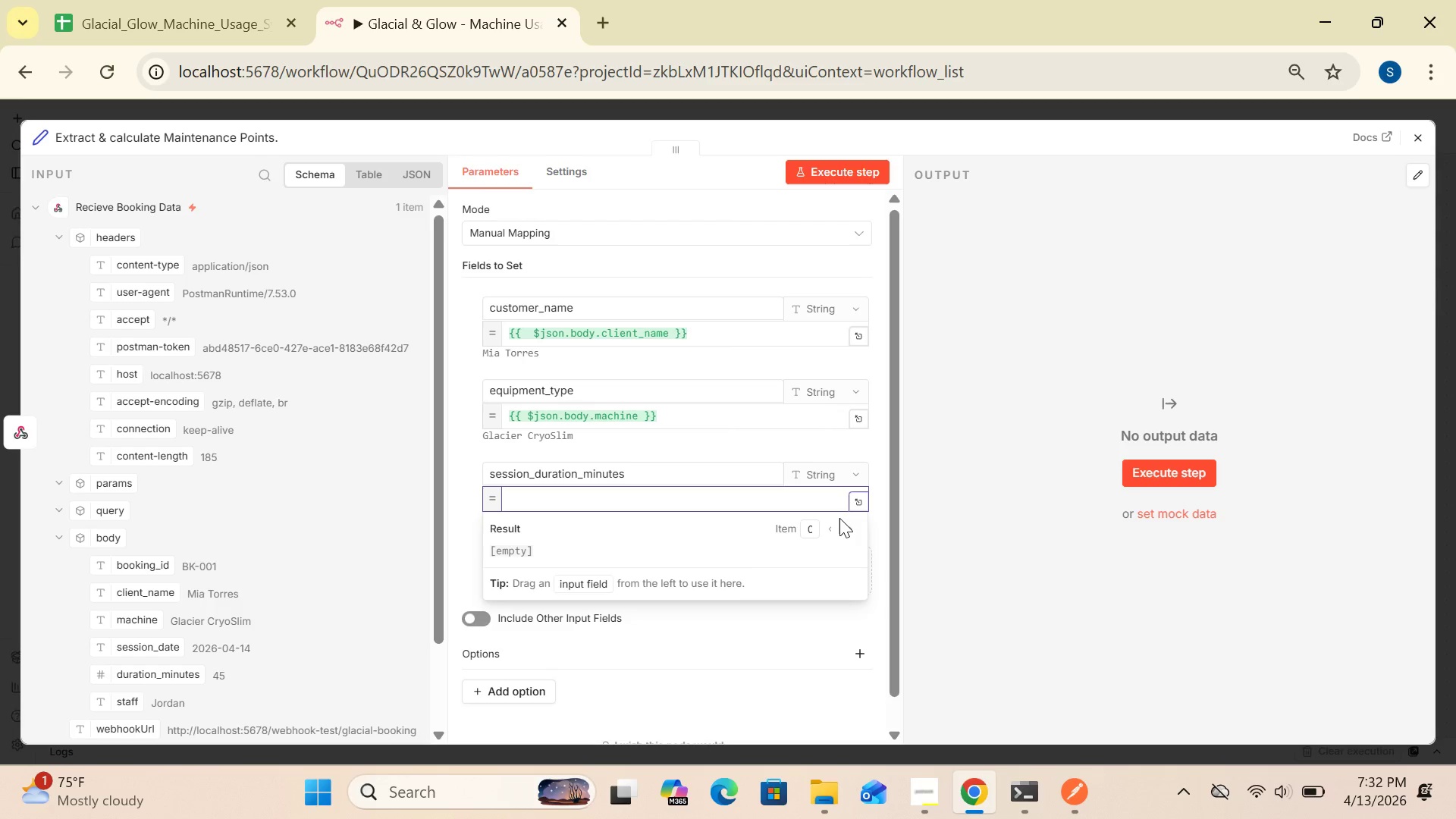 
wait(15.89)
 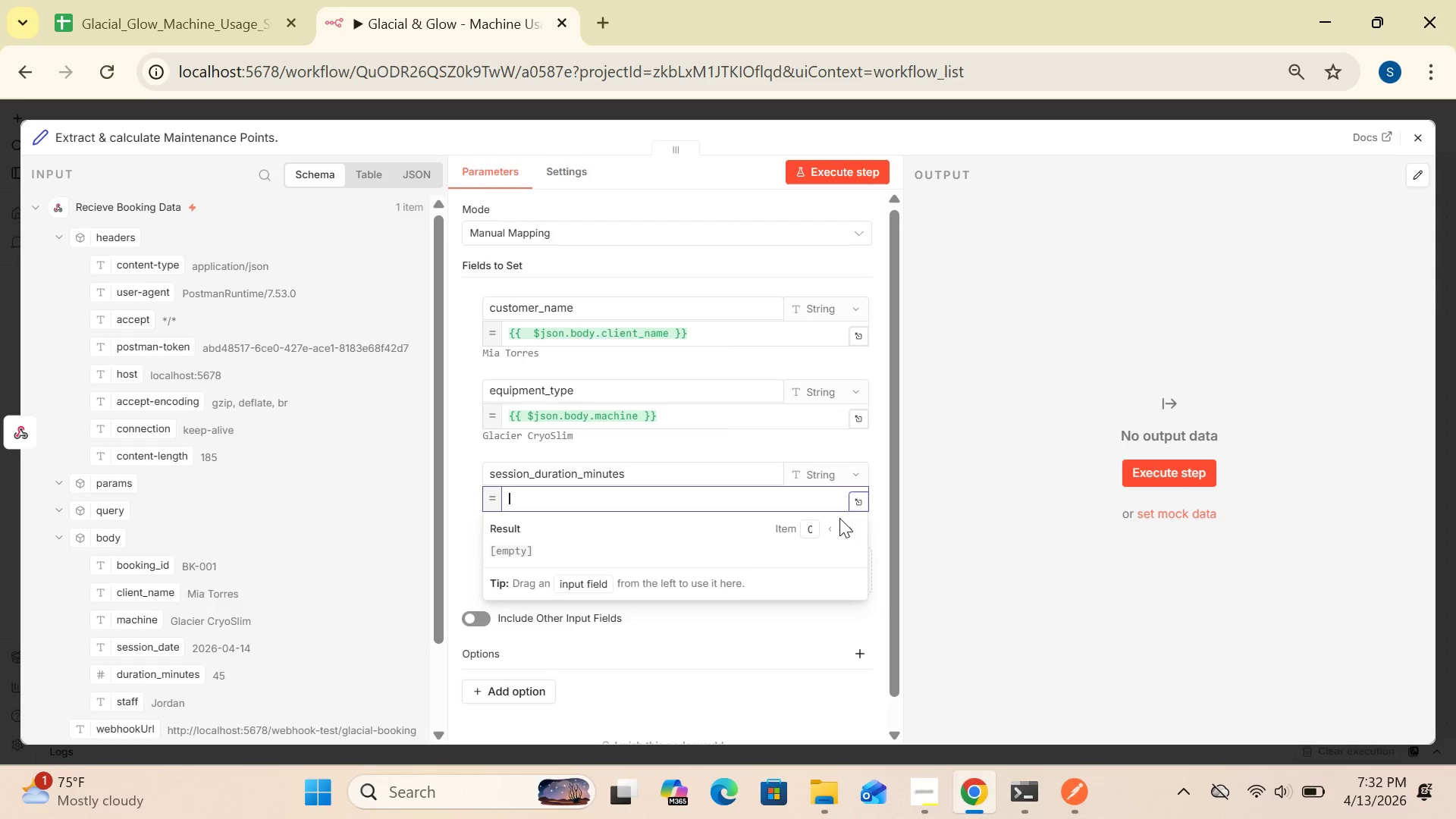 
key(Shift+BracketLeft)
 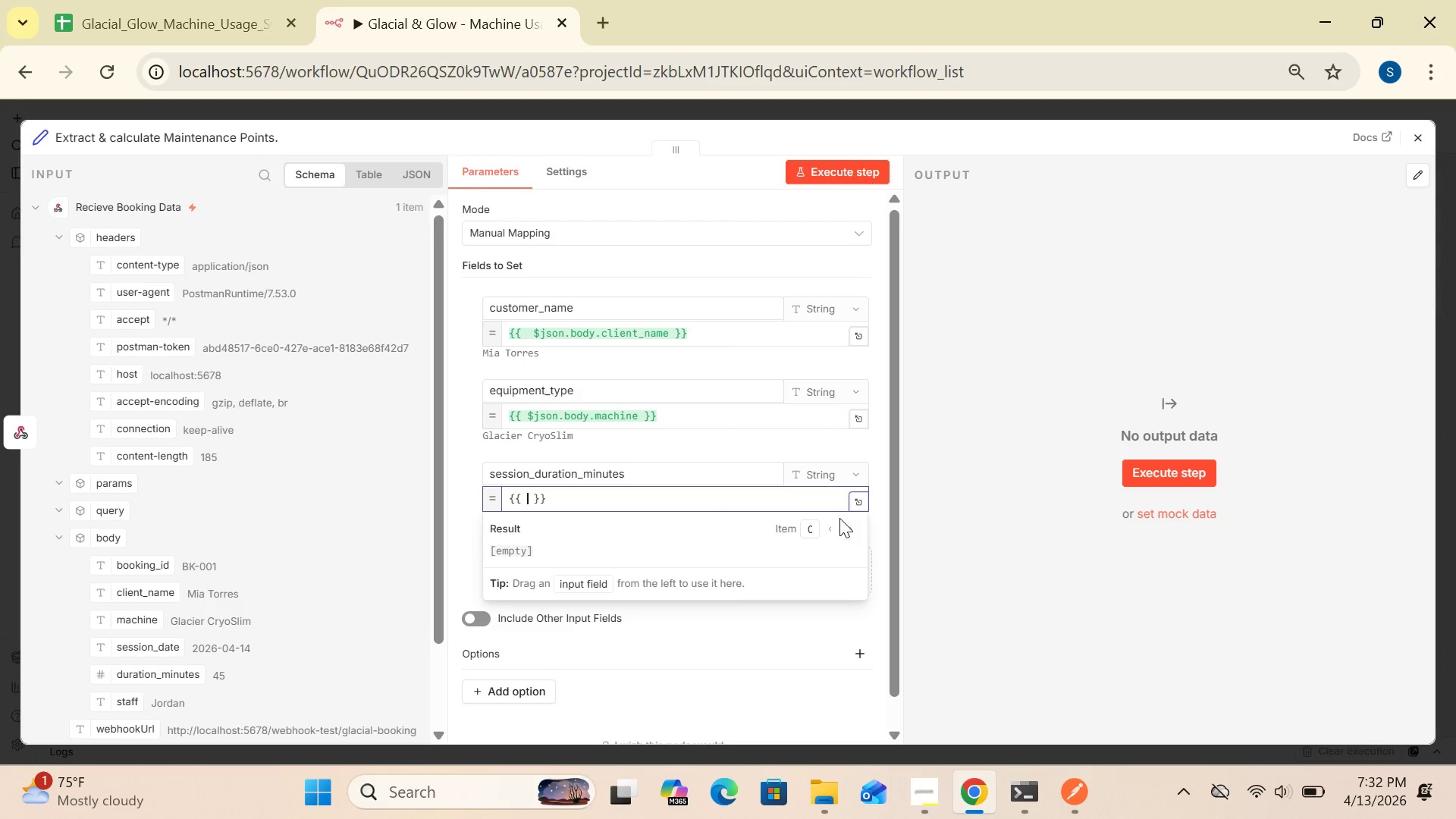 
key(Shift+BracketLeft)
 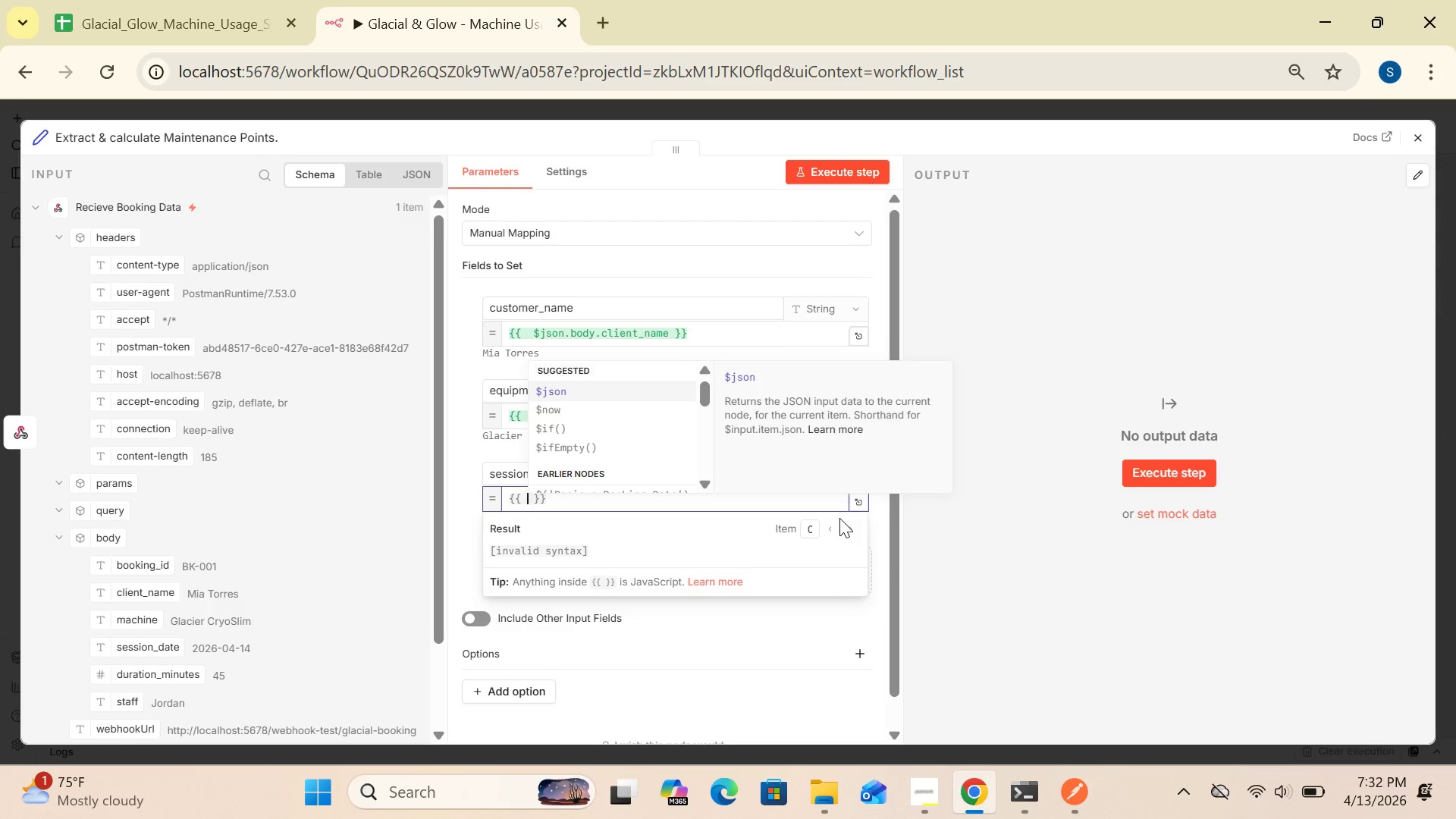 
key(Shift+4)
 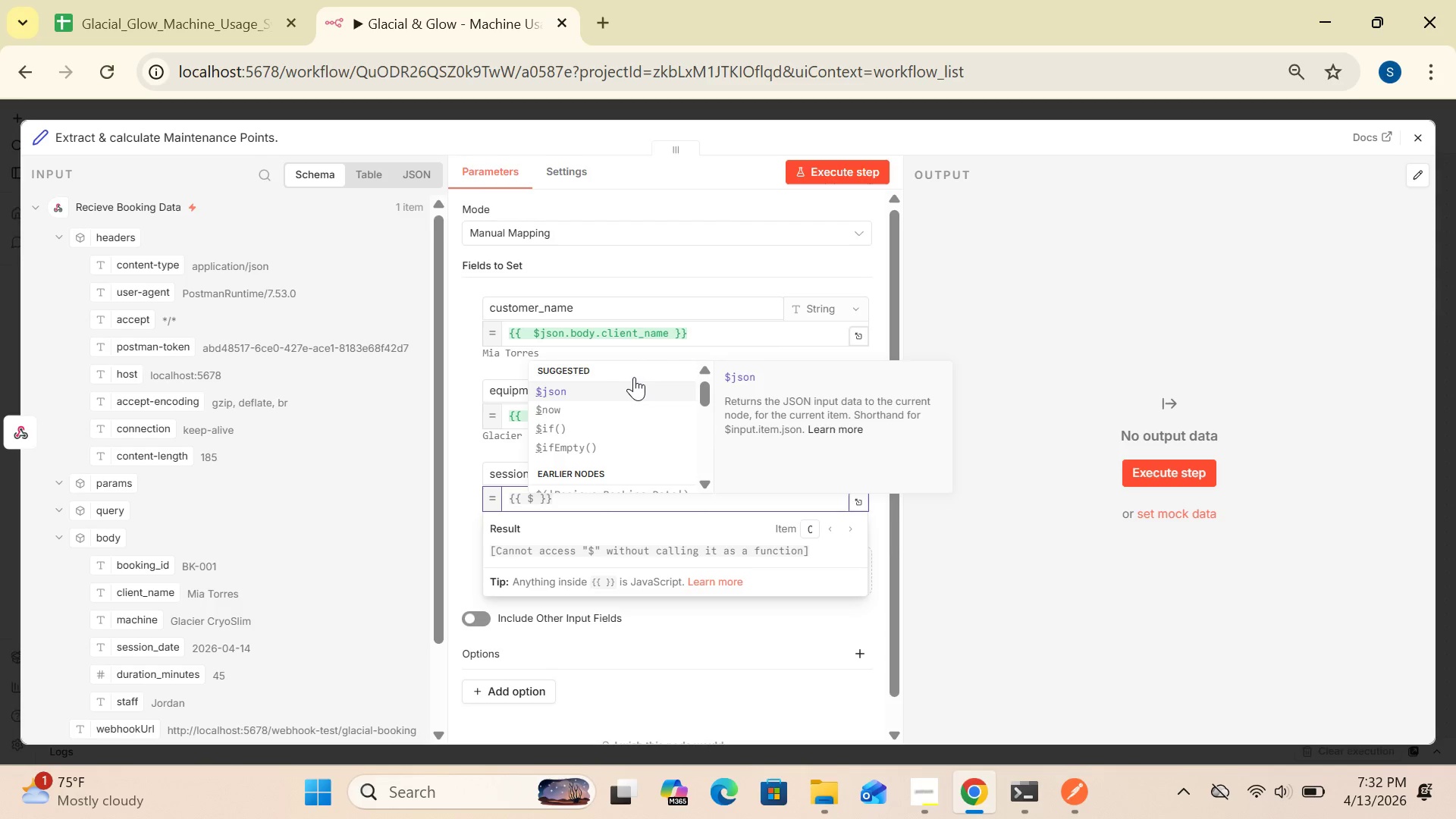 
left_click([632, 387])
 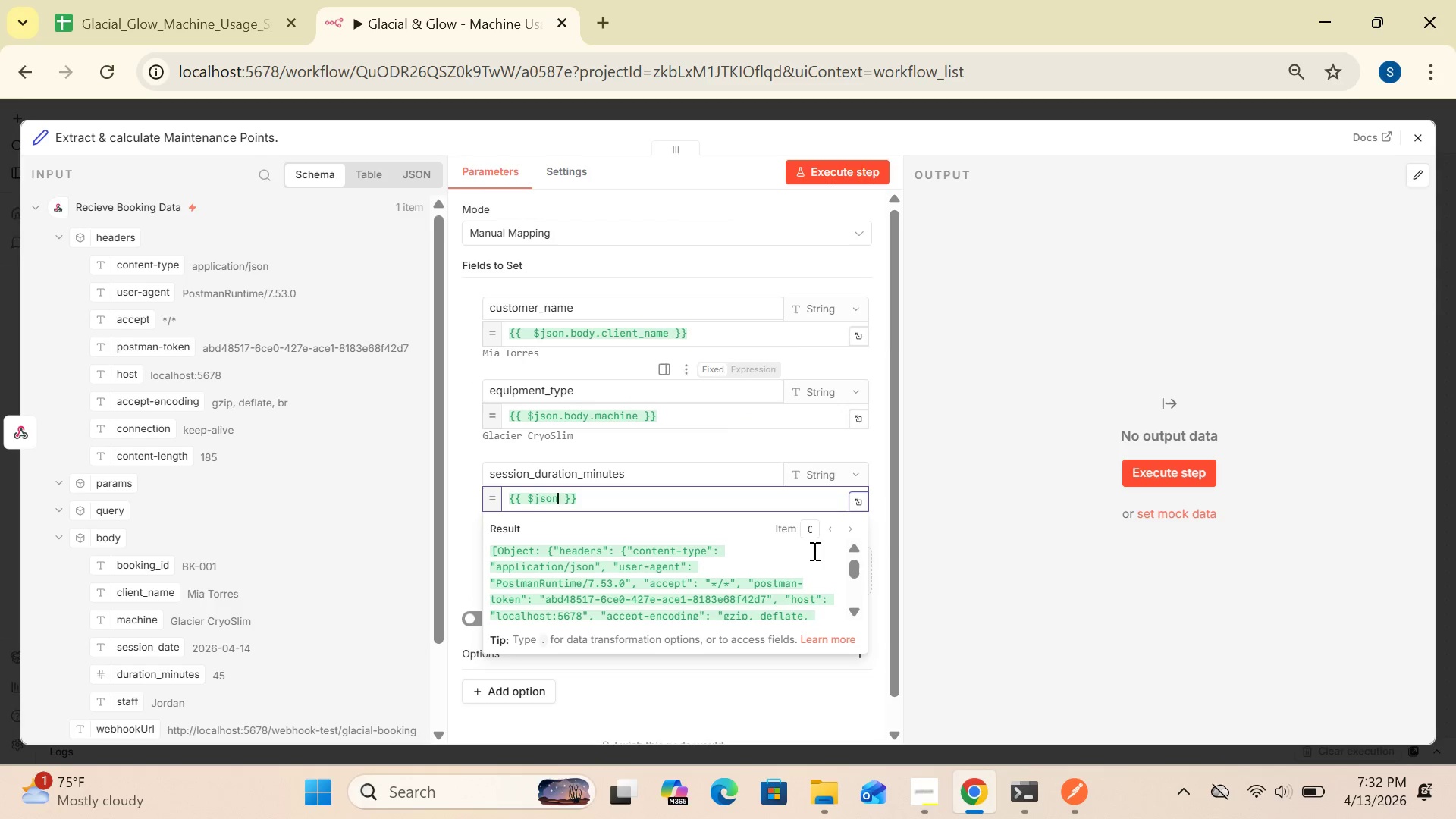 
left_click([861, 501])
 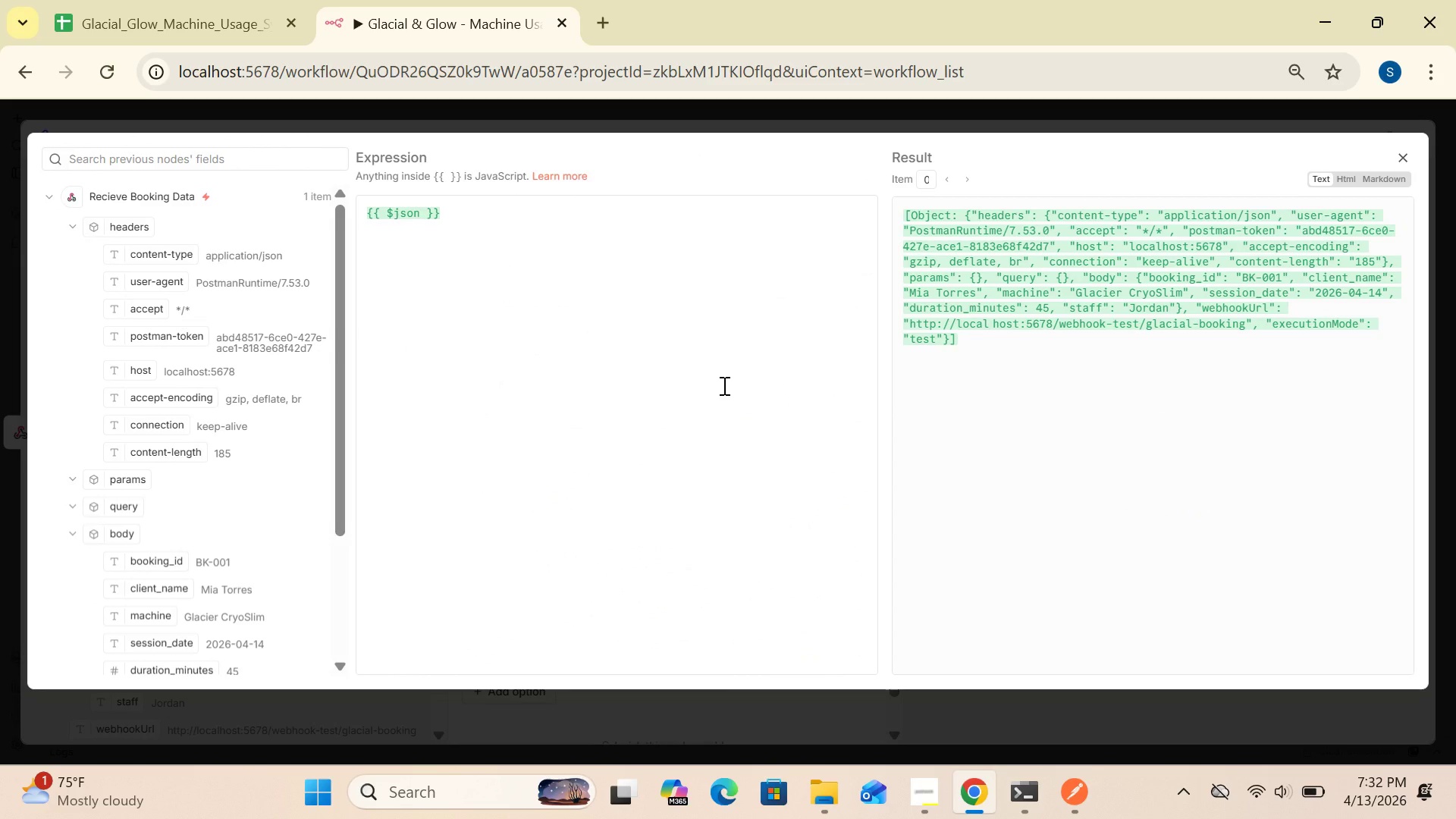 
type(.body)
 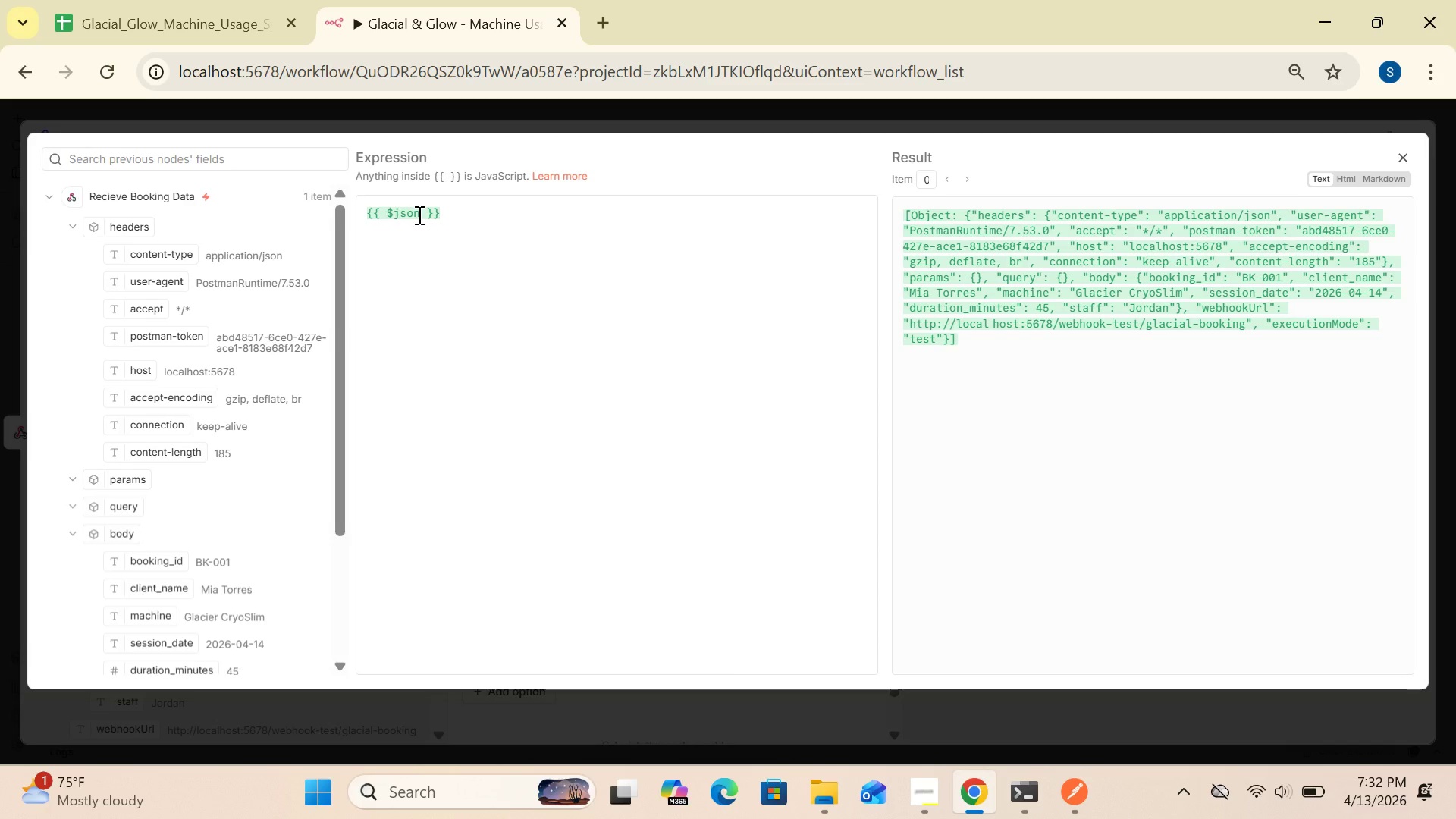 
left_click([418, 215])
 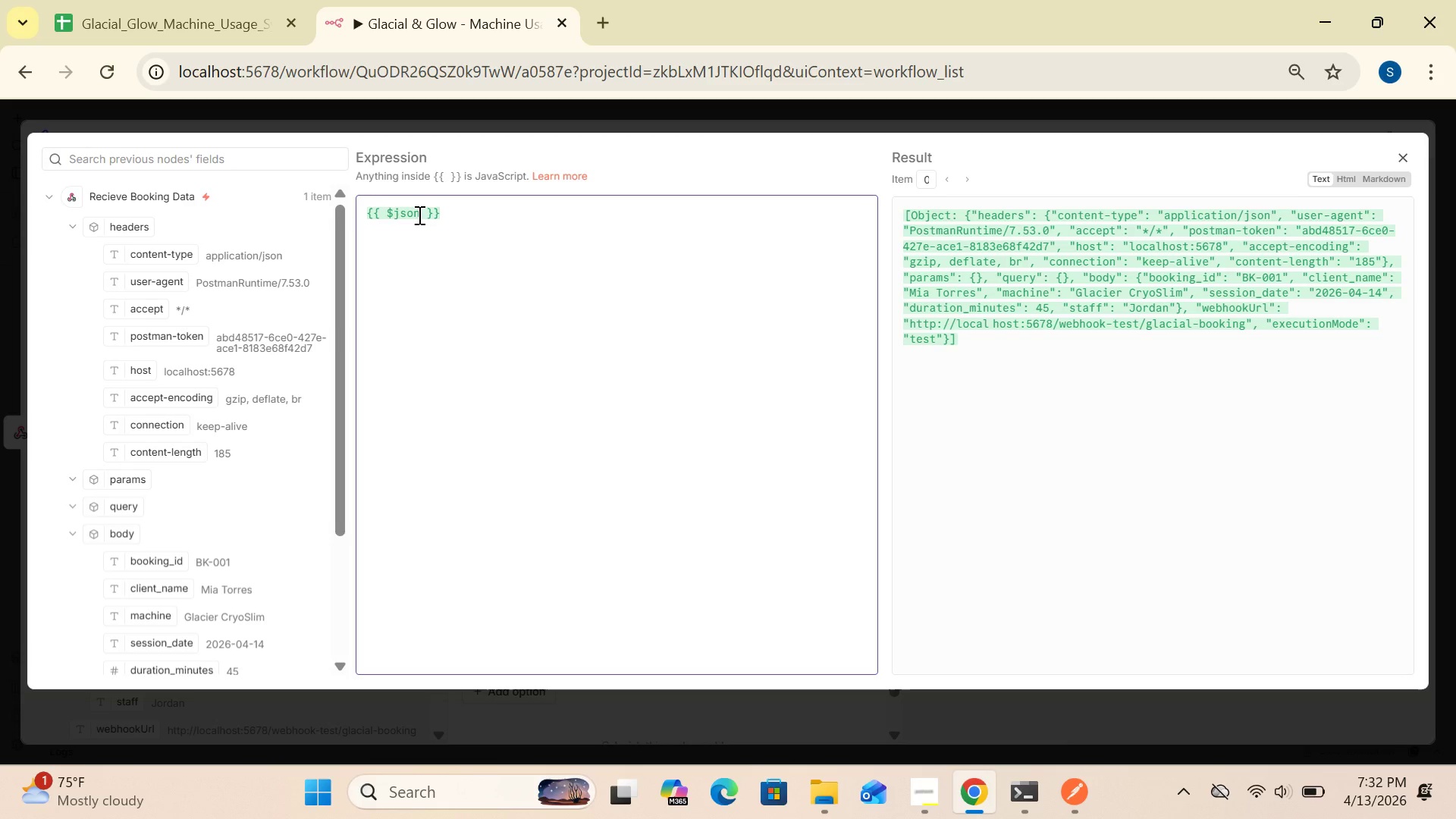 
type(.body.)
 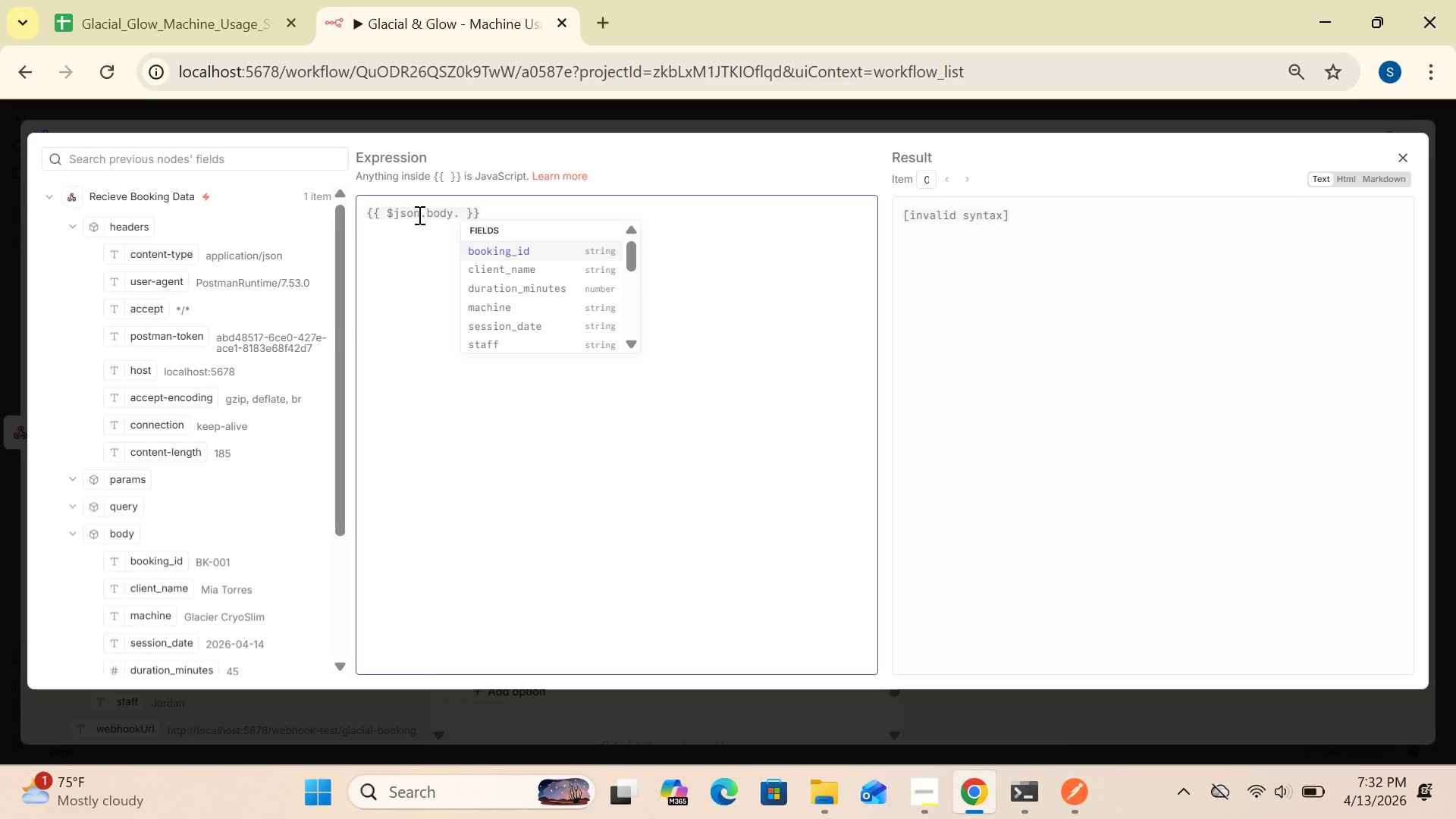 
type(duration_minutes)
 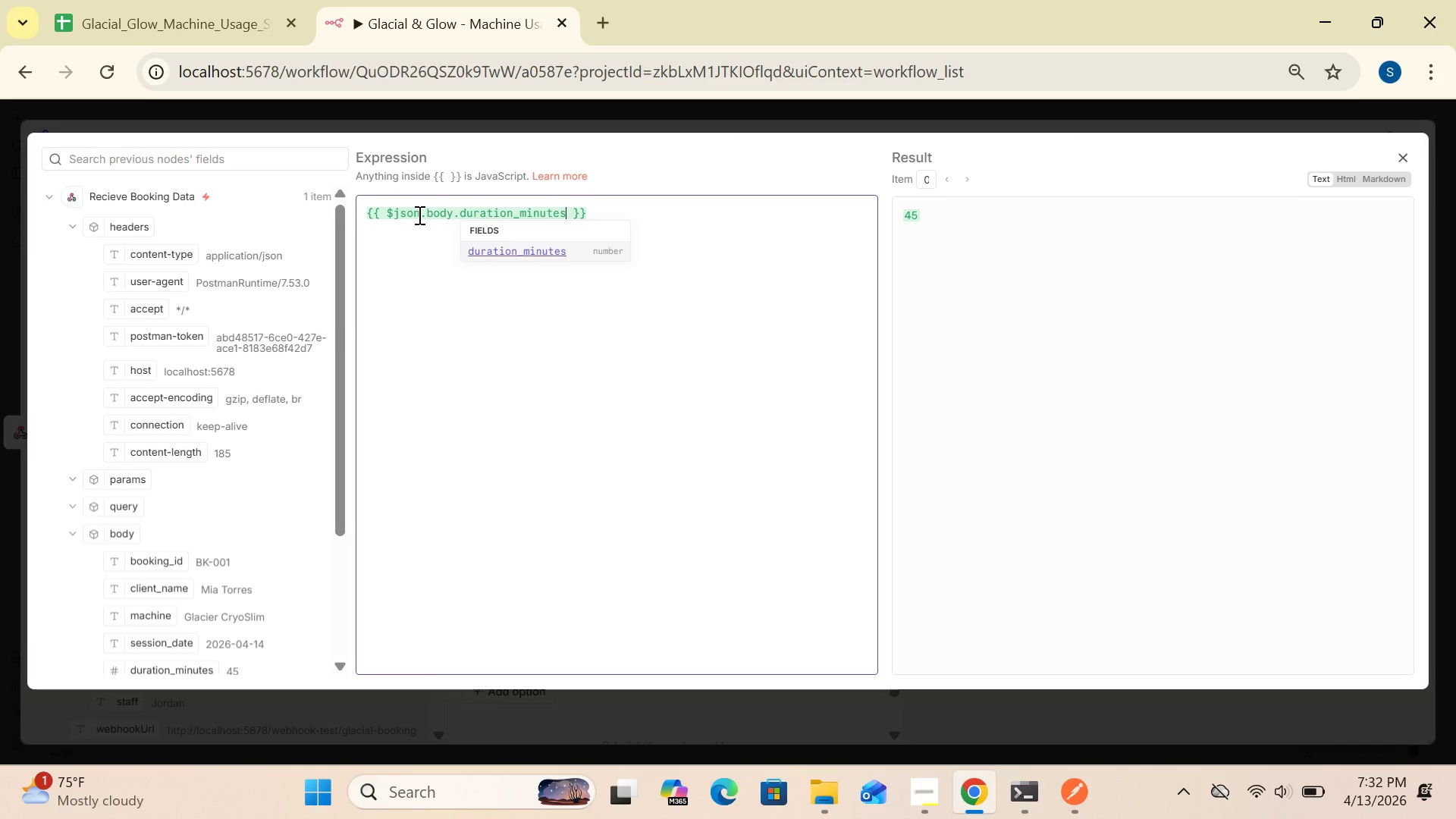 
wait(8.39)
 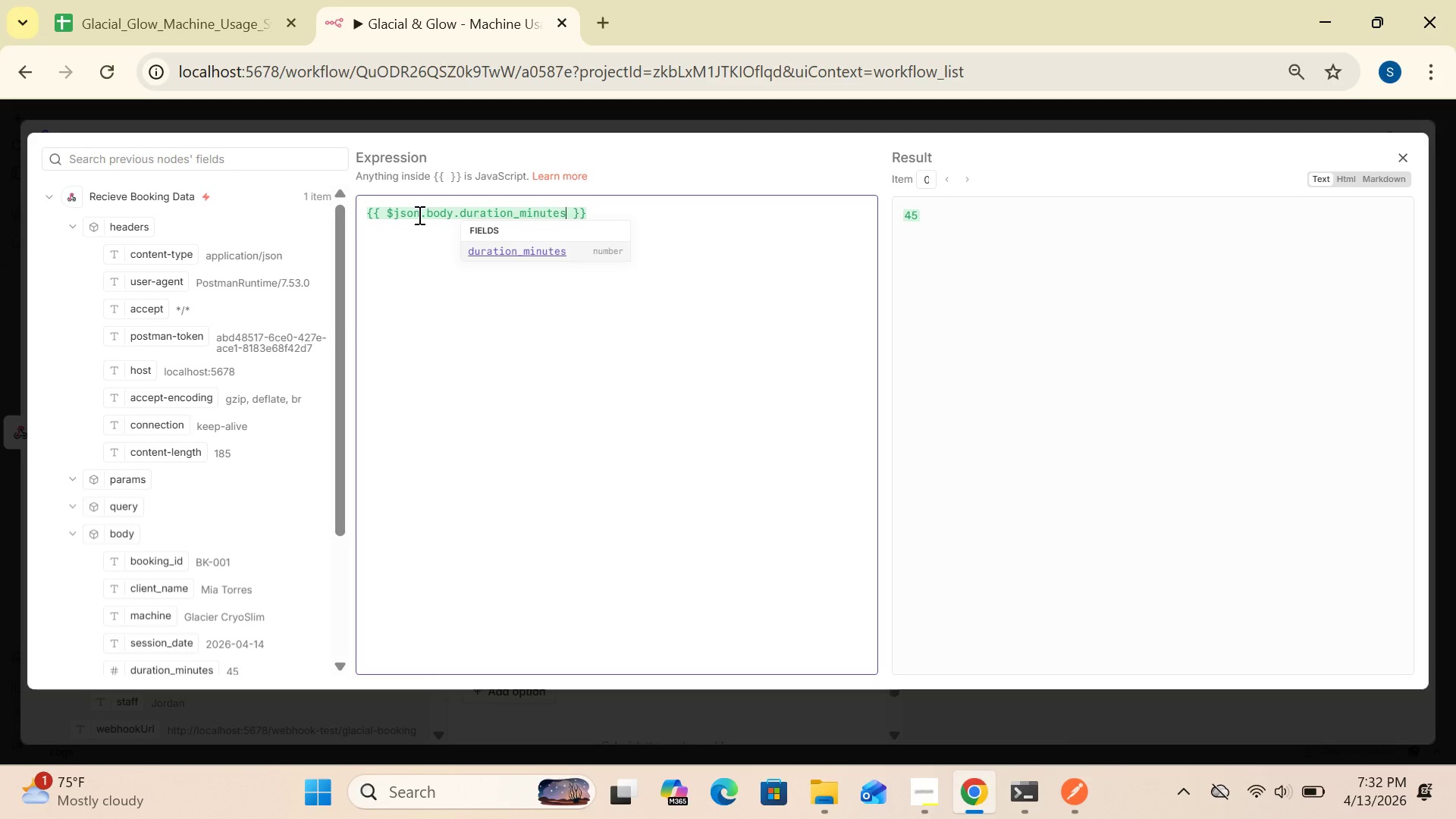 
left_click([714, 302])
 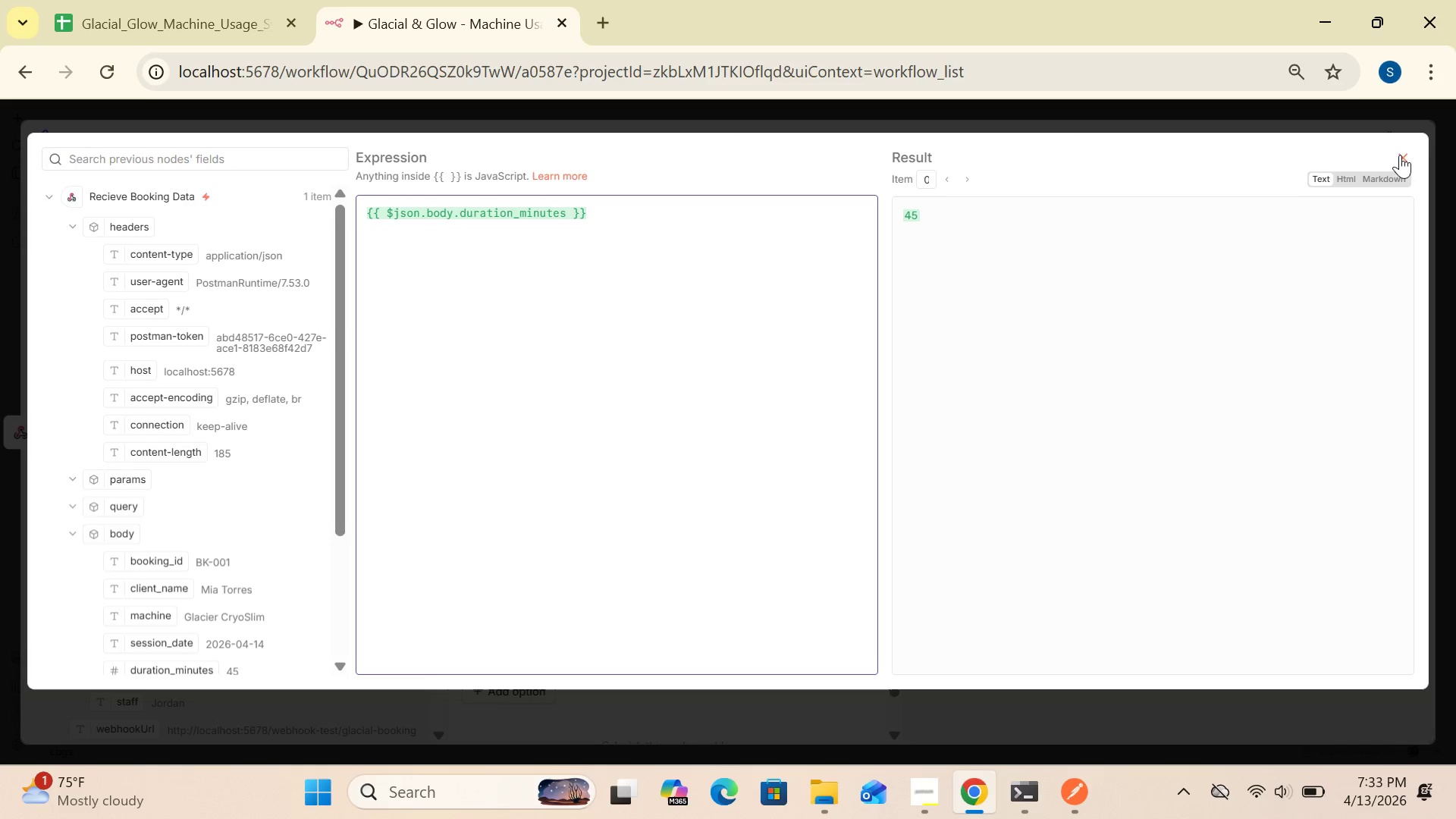 
left_click([1404, 155])
 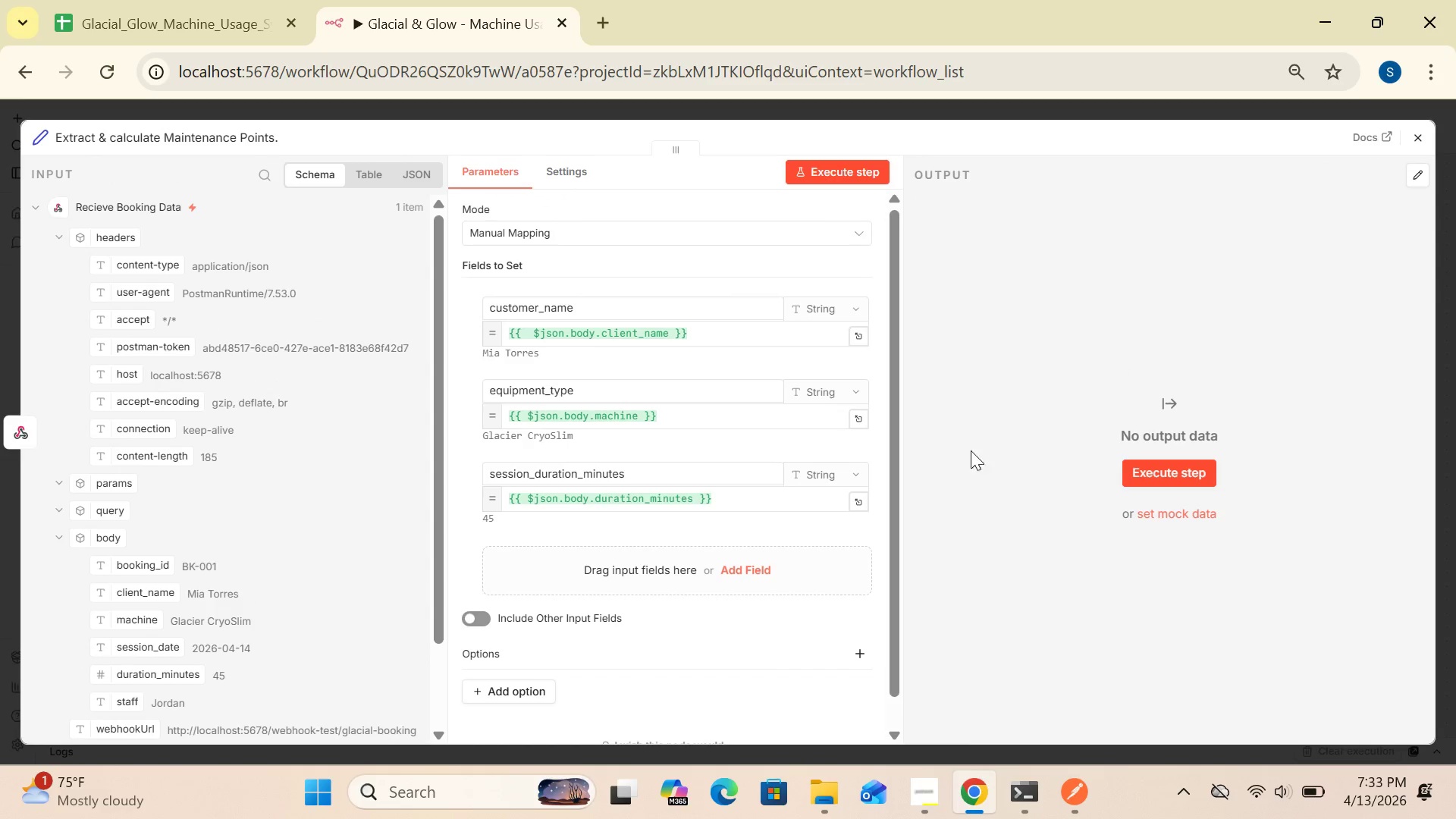 
left_click_drag(start_coordinate=[895, 482], to_coordinate=[892, 573])
 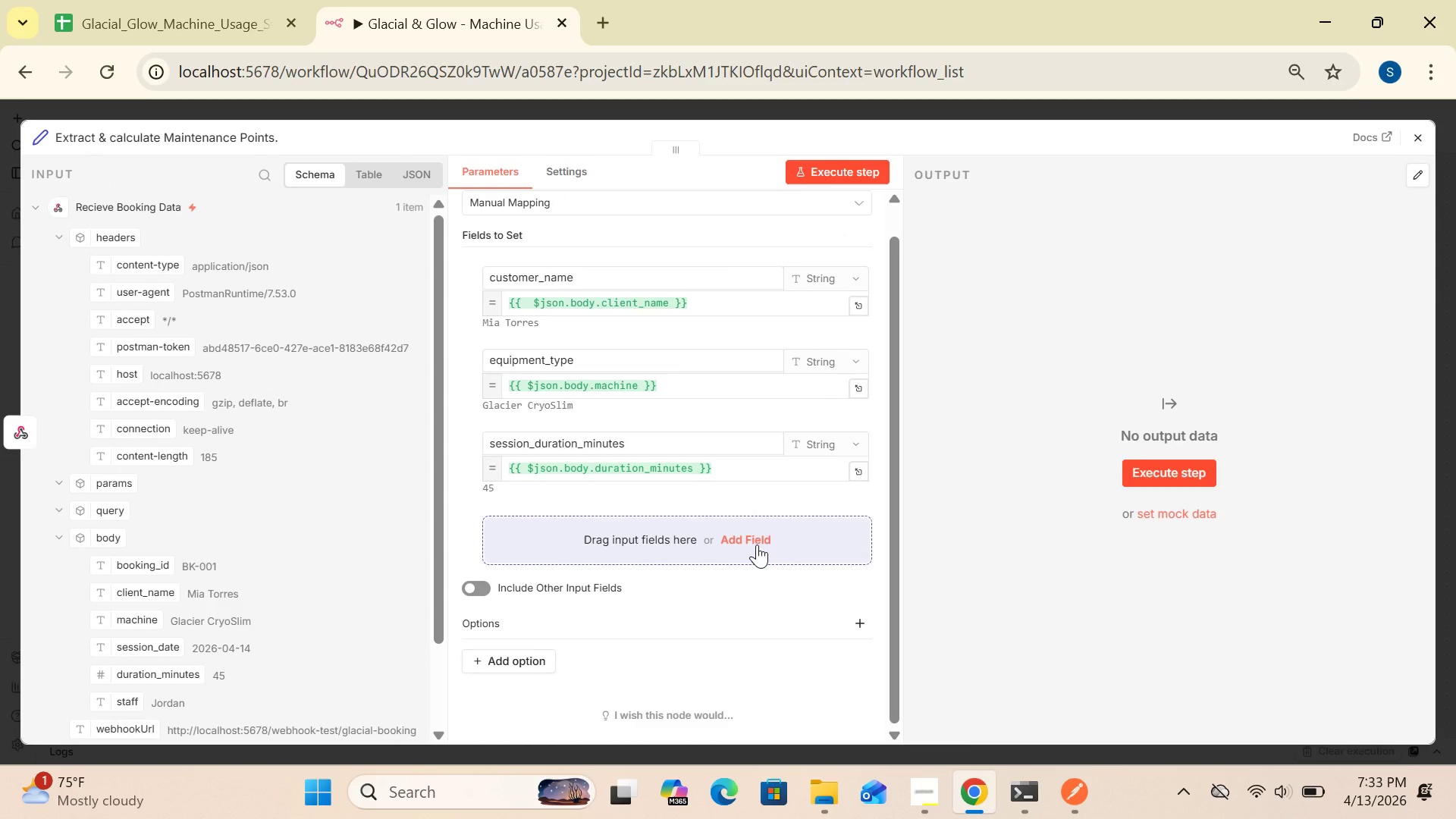 
left_click([757, 544])
 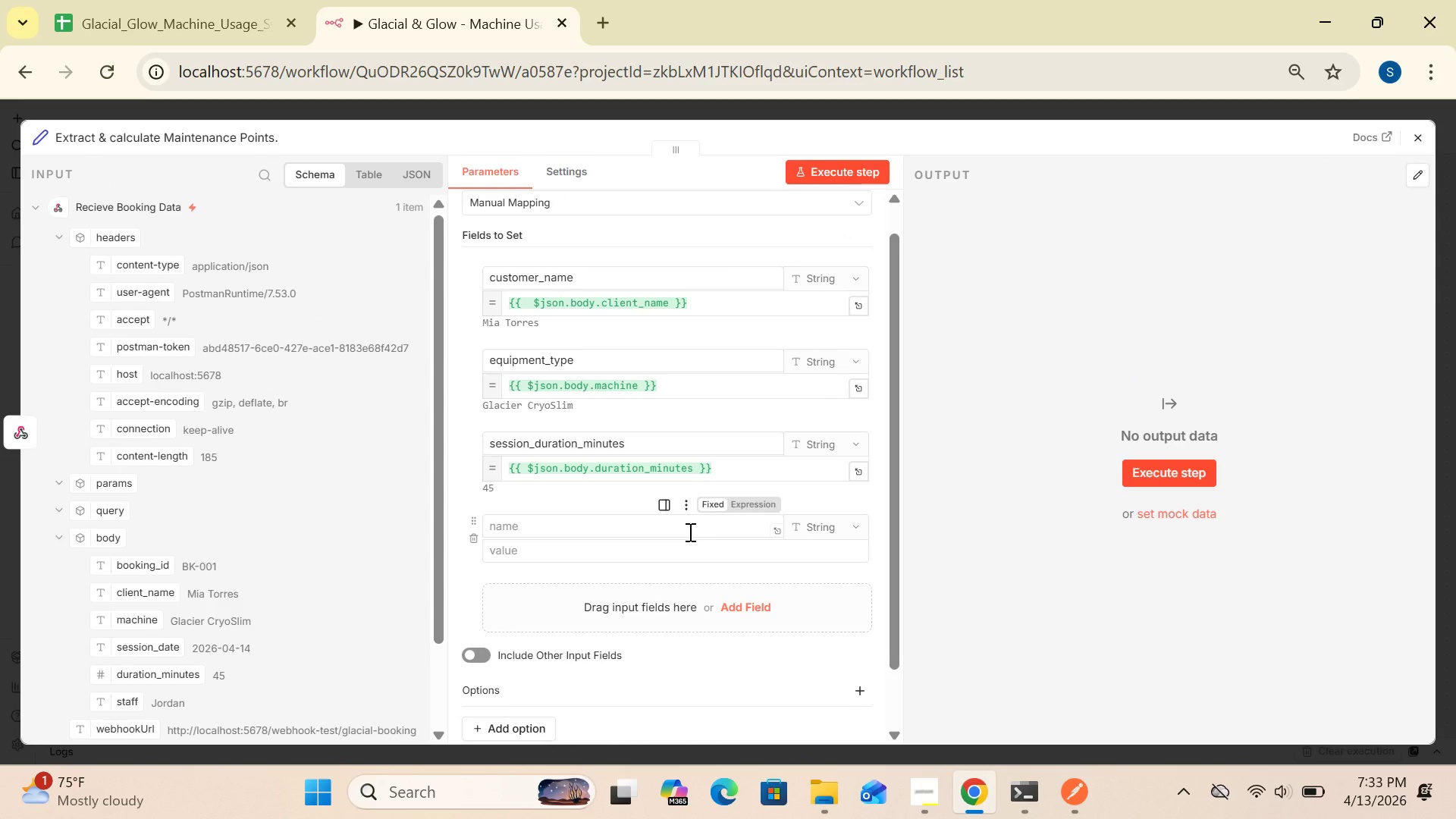 
left_click([689, 532])
 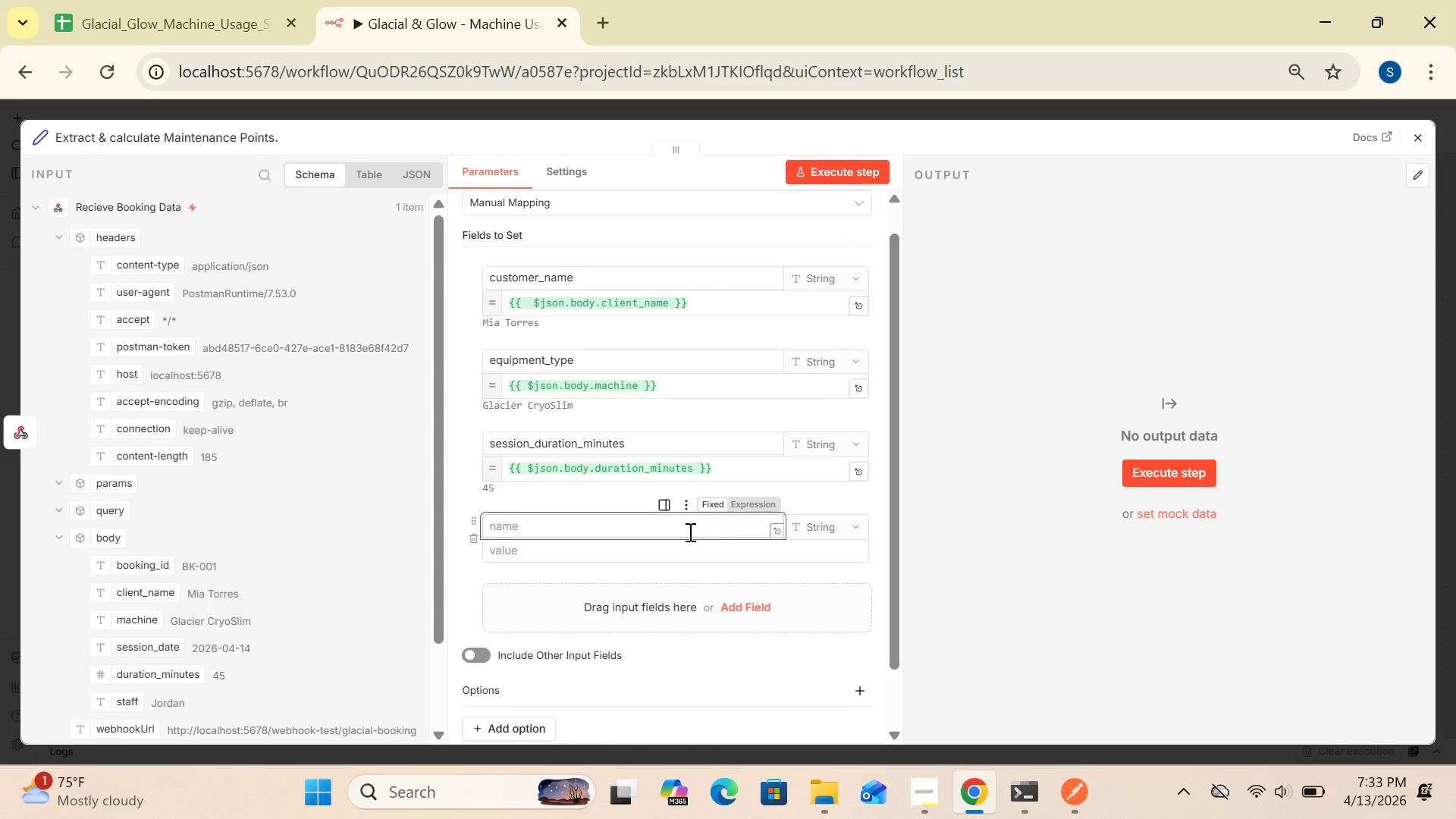 
type(timestamo)
key(Backspace)
type(p)
 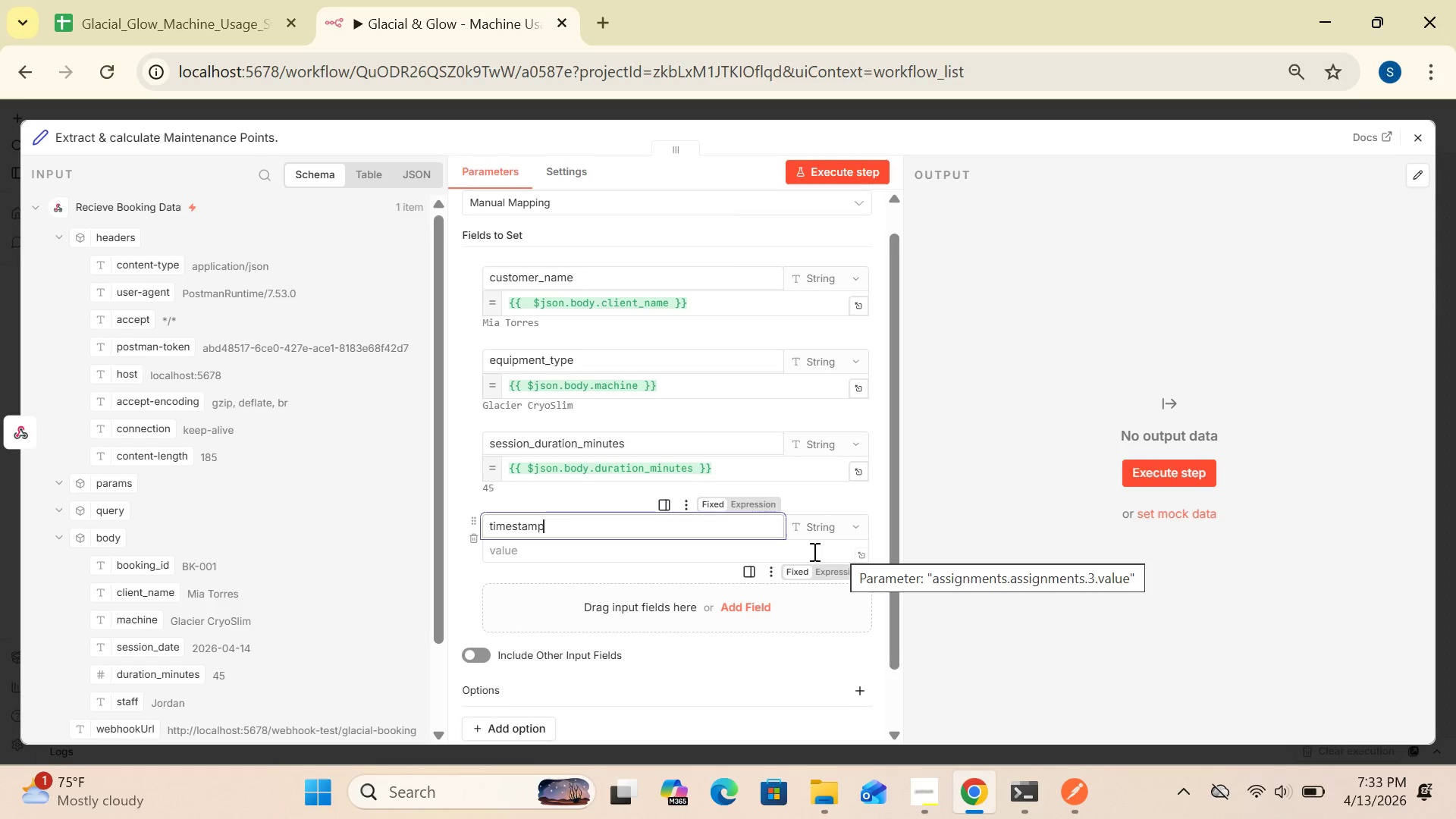 
wait(6.39)
 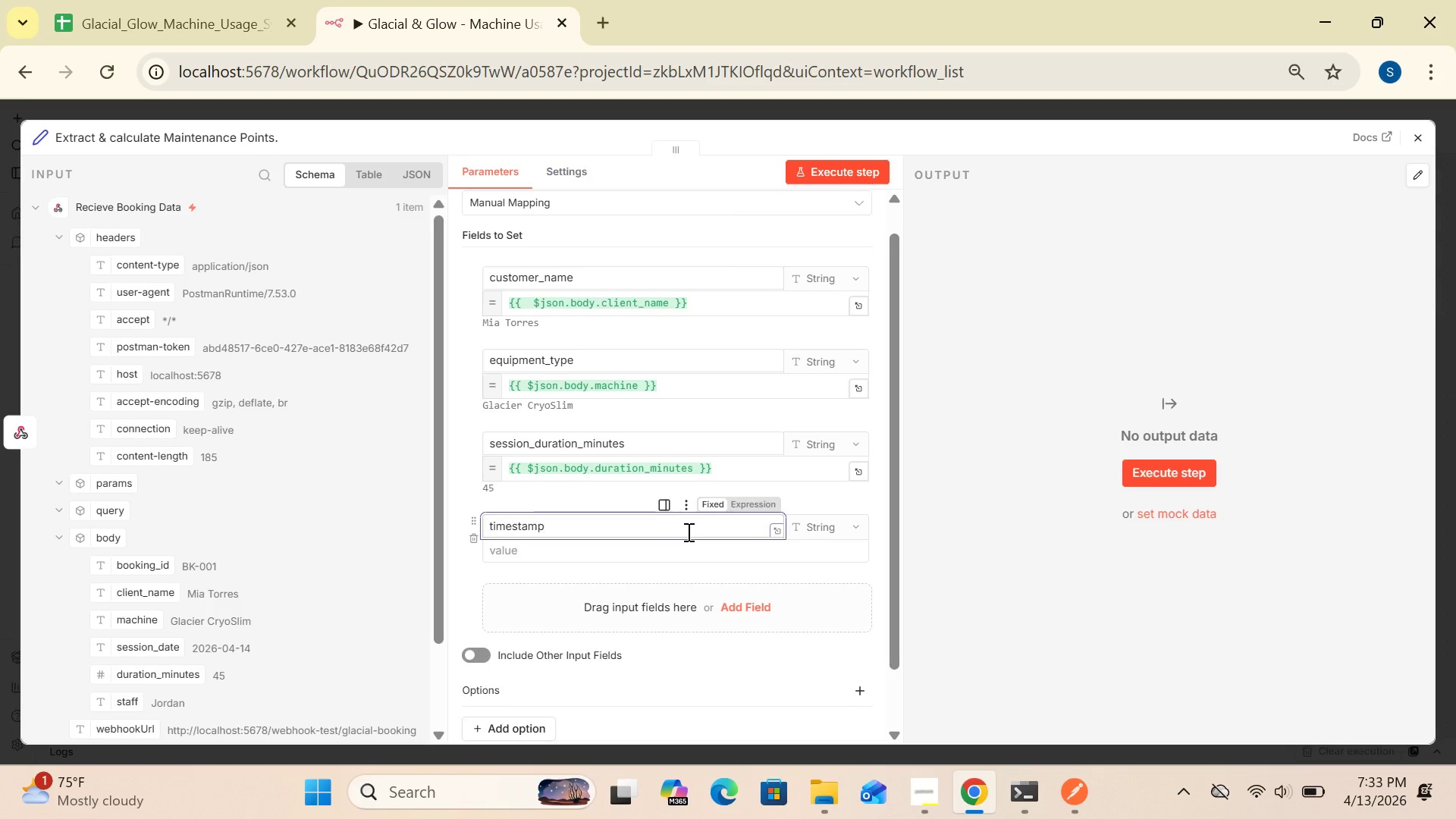 
left_click([840, 571])
 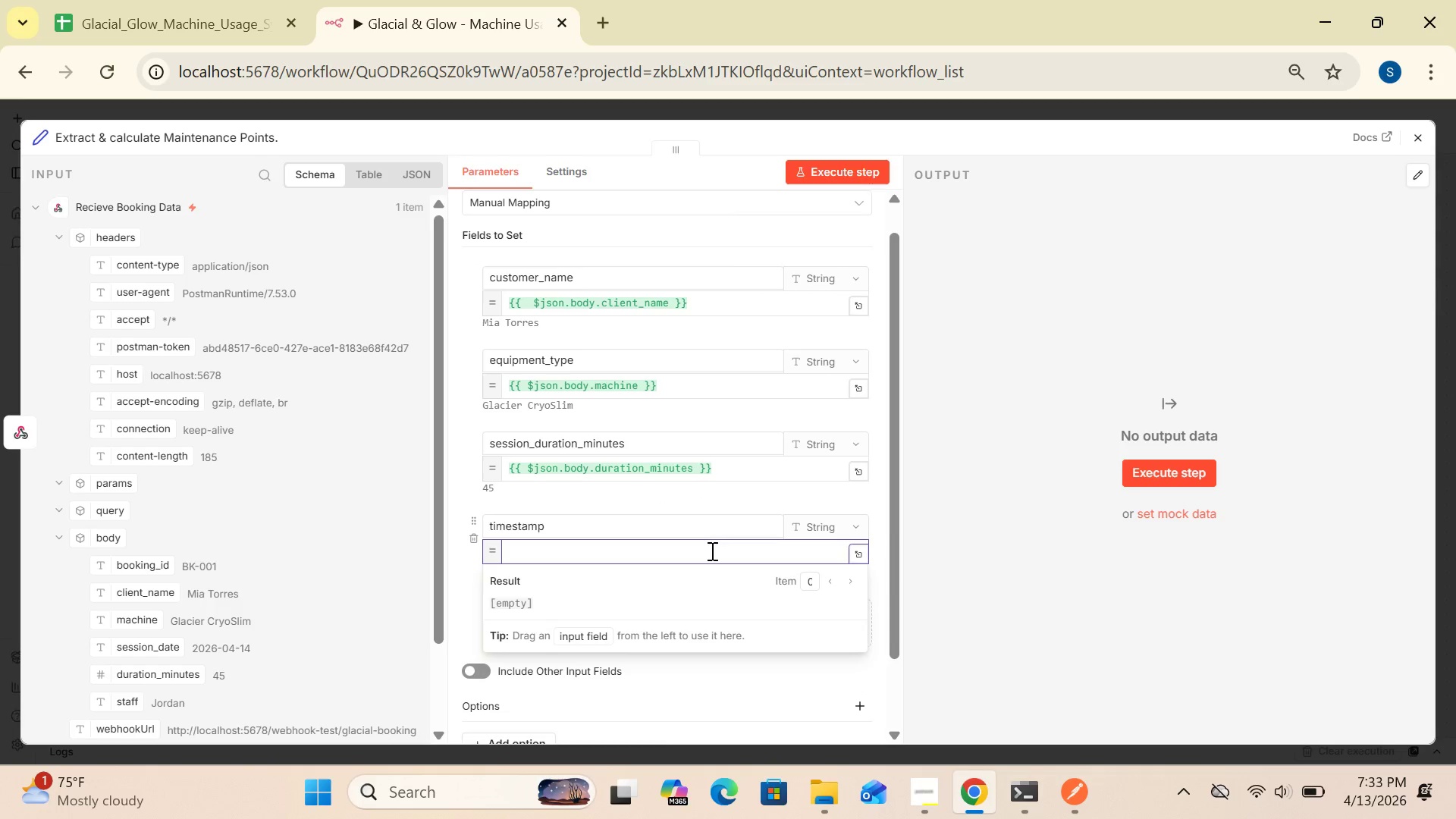 
left_click([711, 551])
 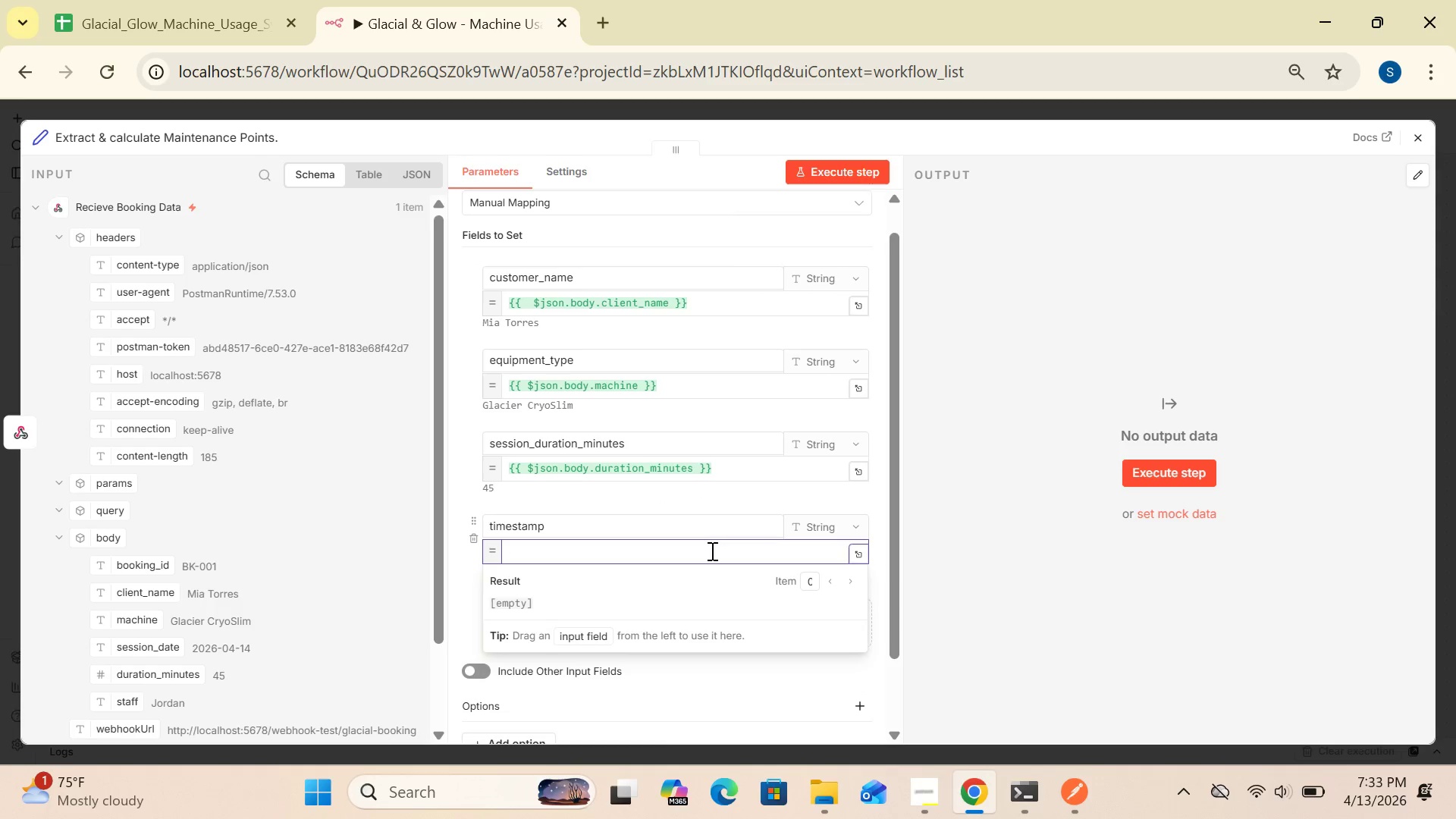 
wait(6.66)
 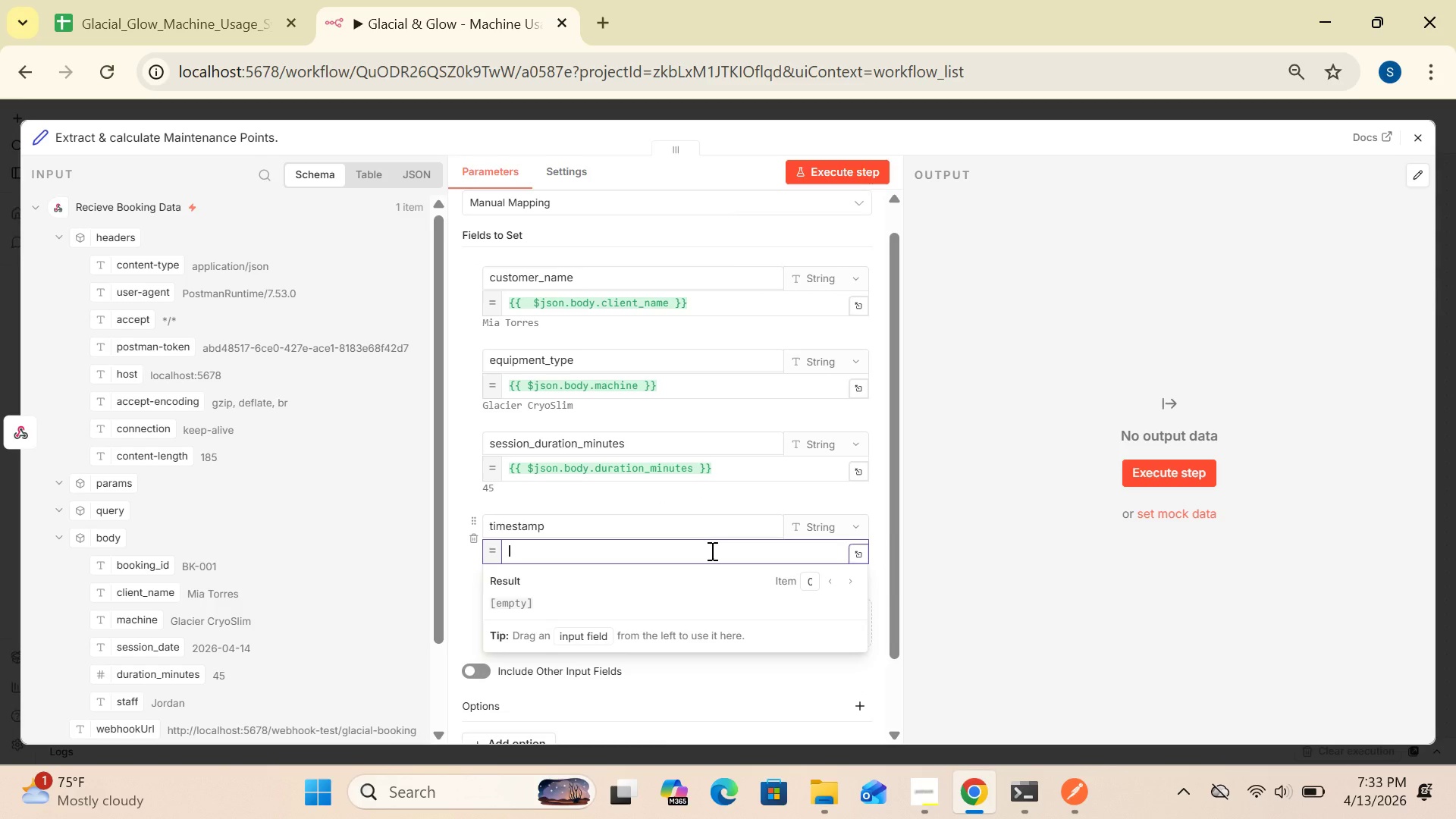 
left_click([861, 555])
 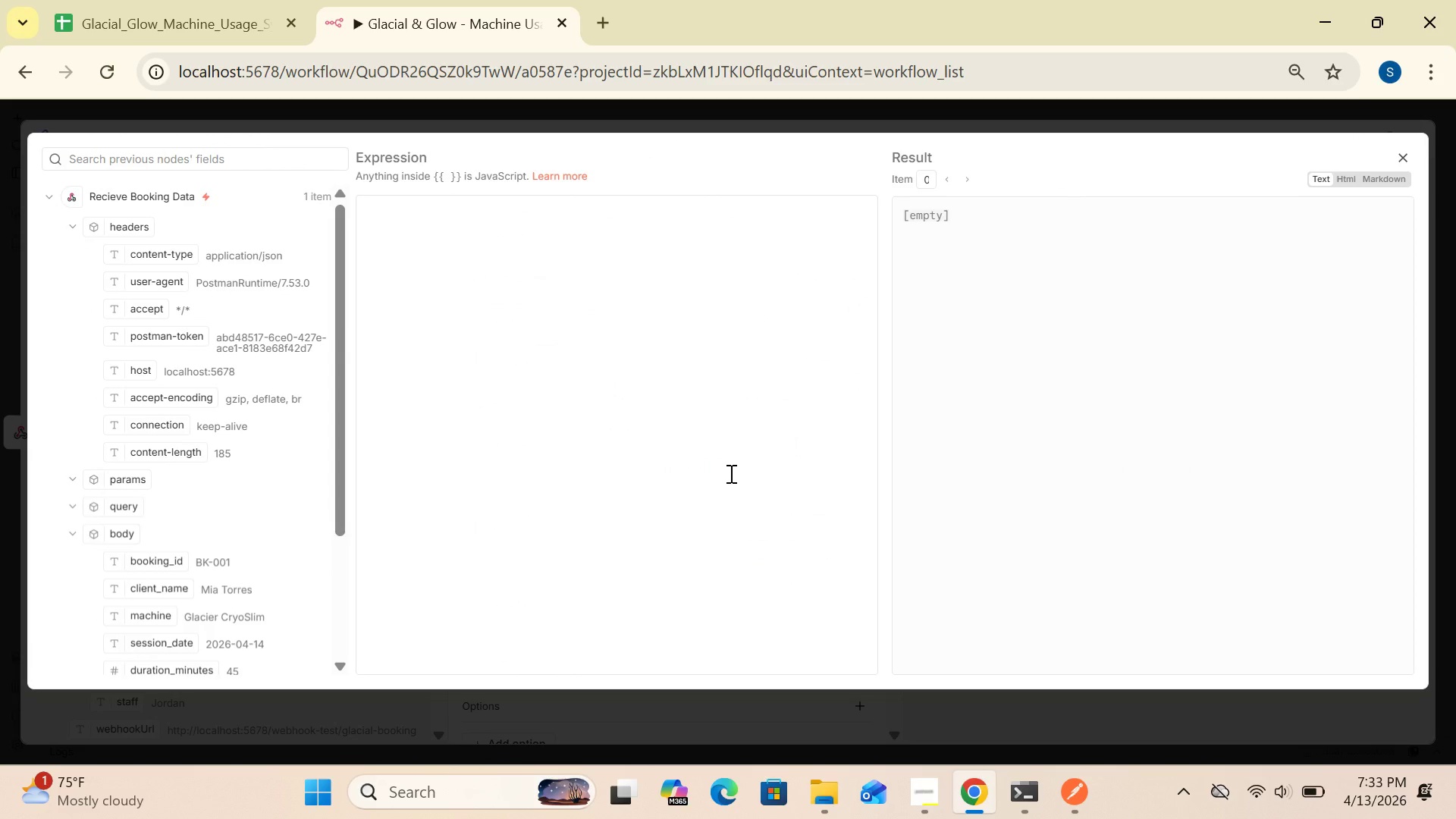 
key(Shift+BracketLeft)
 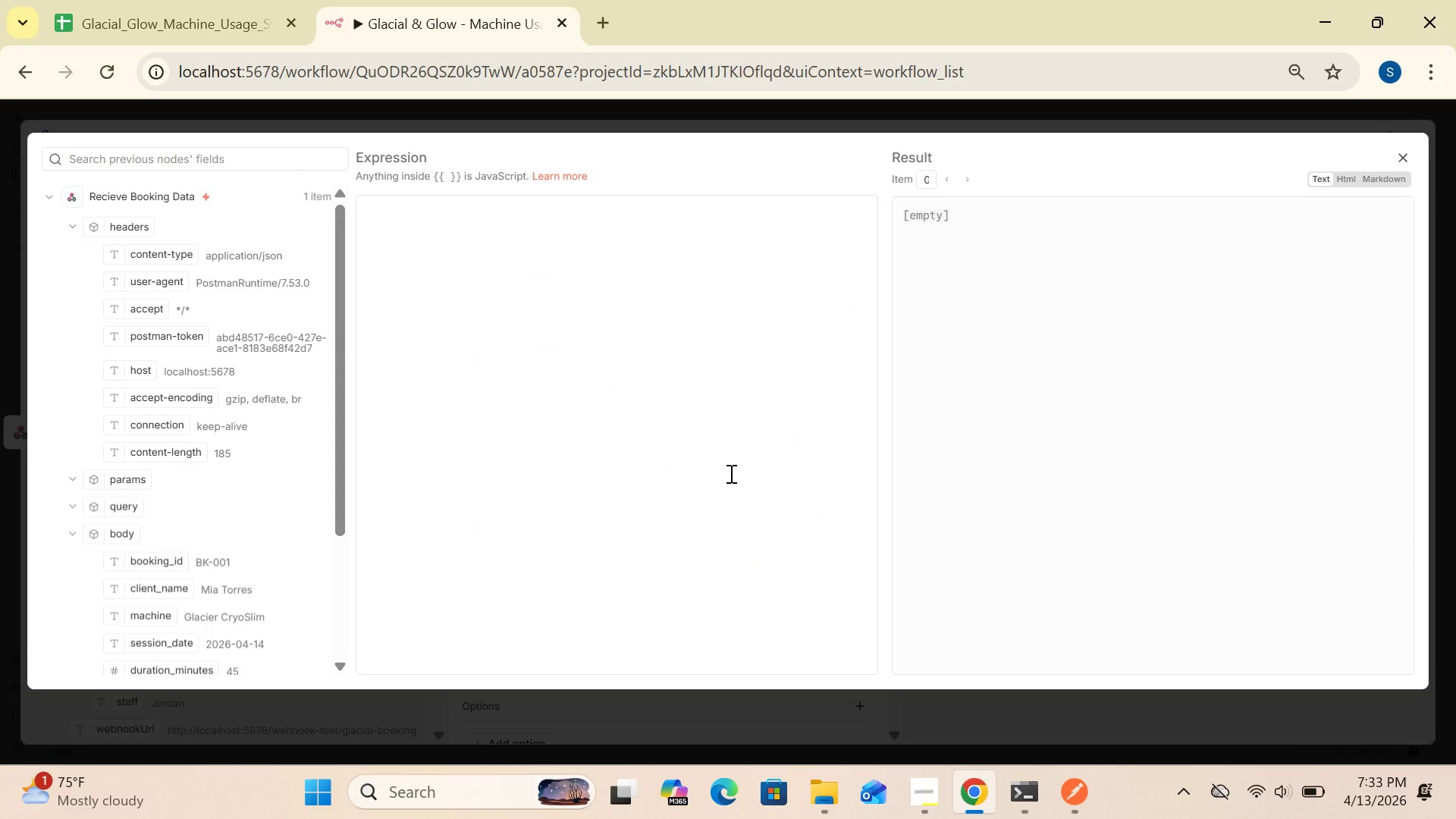 
key(Shift+BracketLeft)
 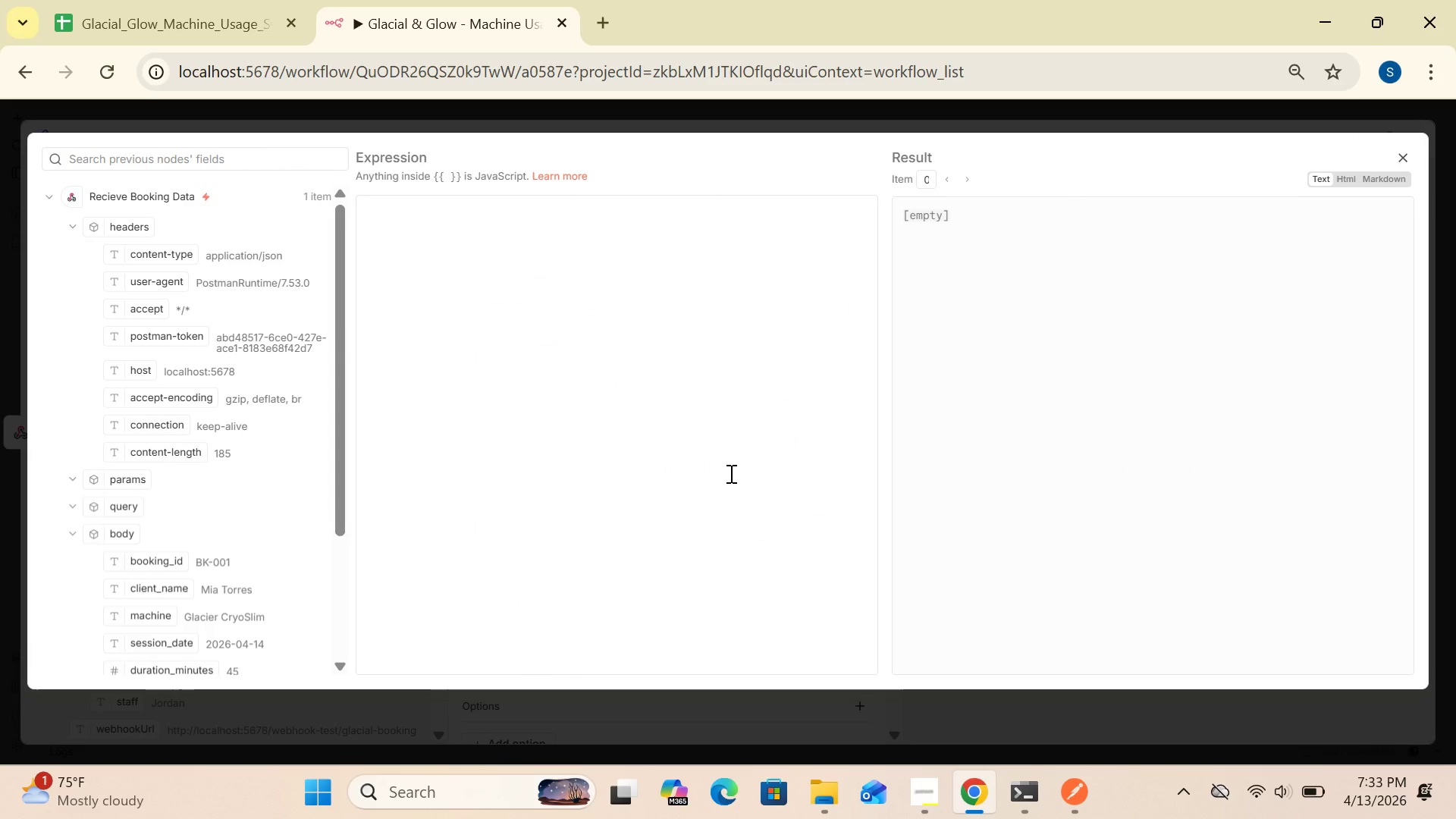 
key(Space)
 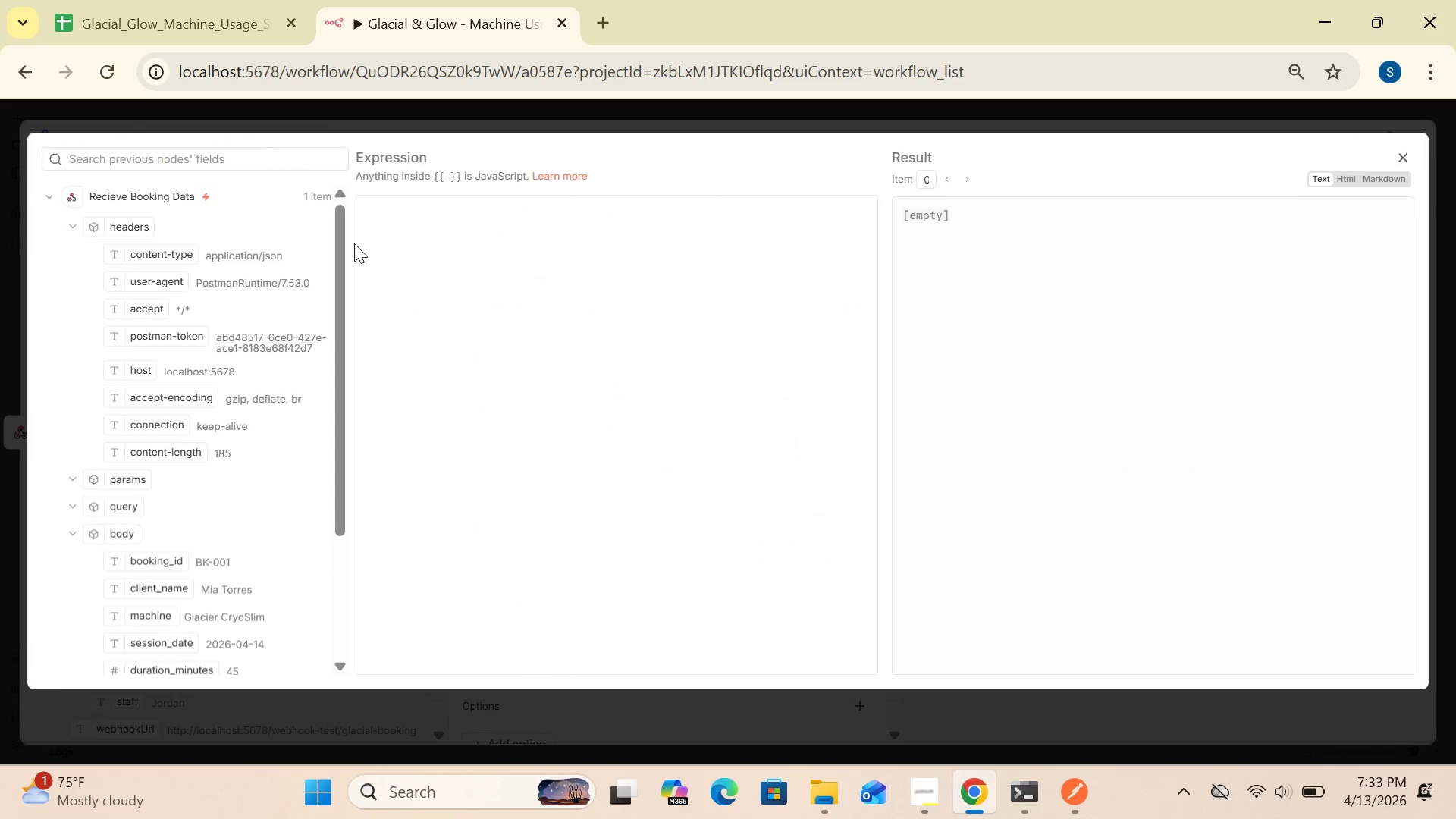 
left_click([391, 230])
 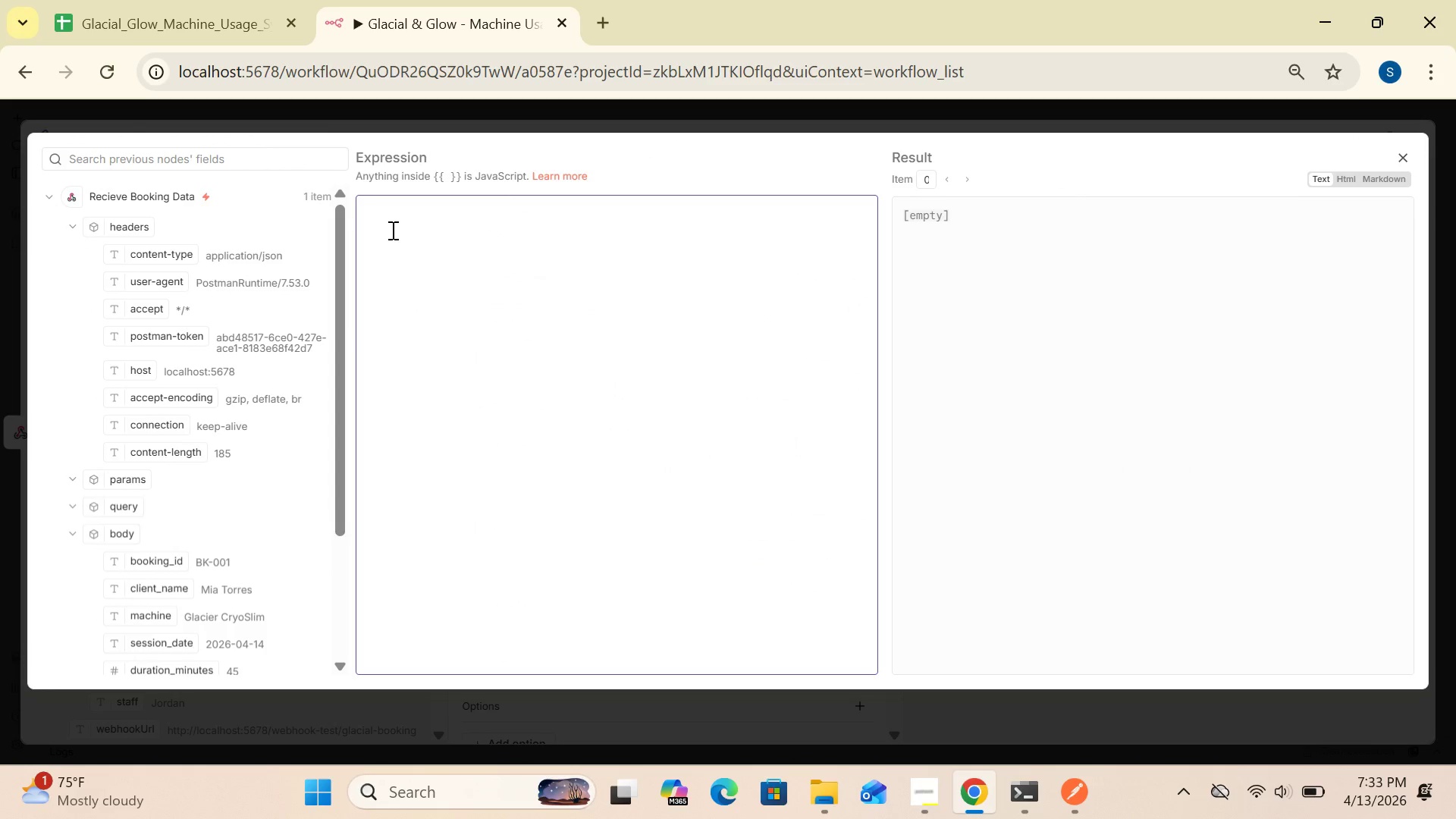 
key(Shift+BracketLeft)
 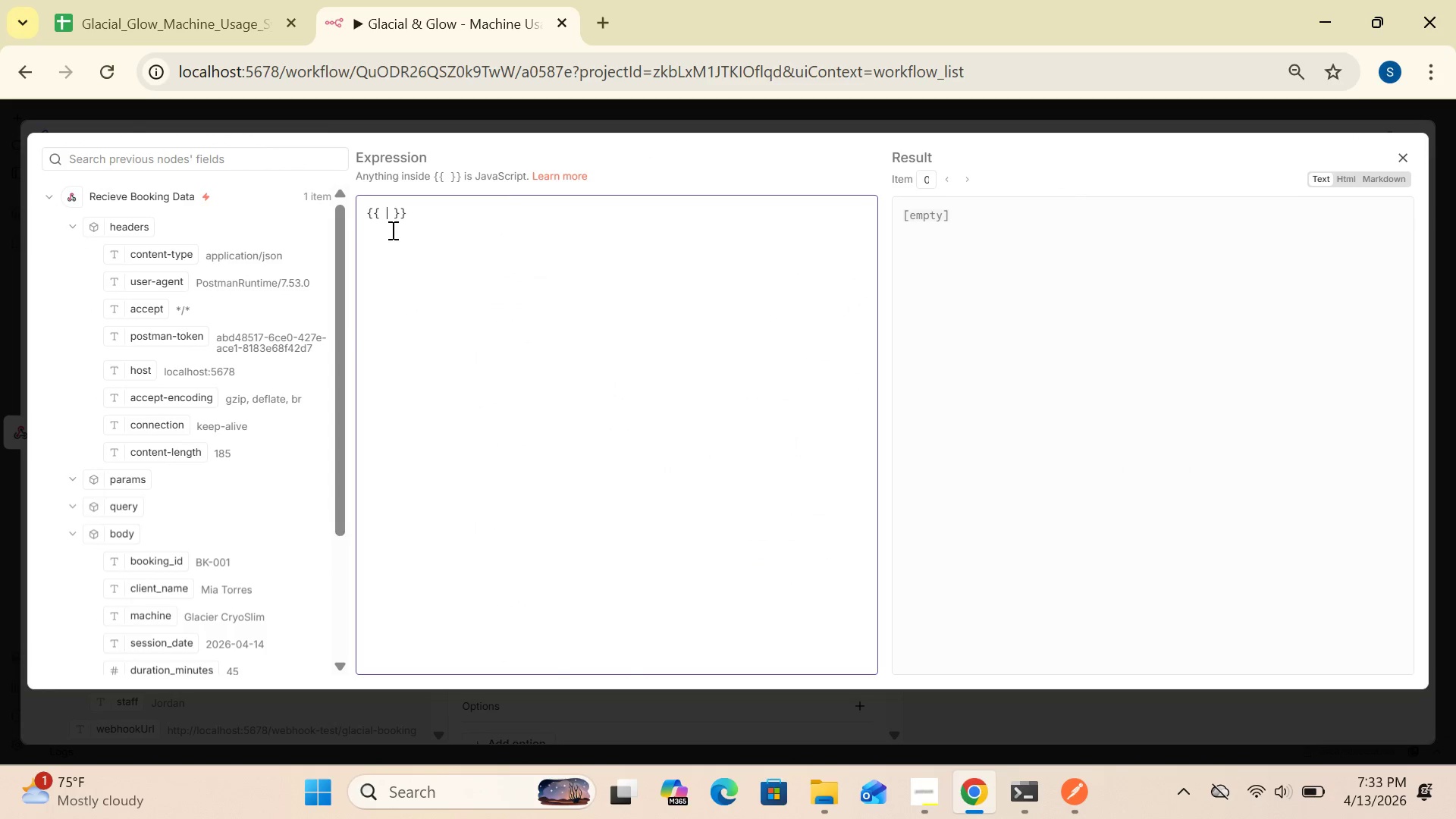 
key(Shift+BracketLeft)
 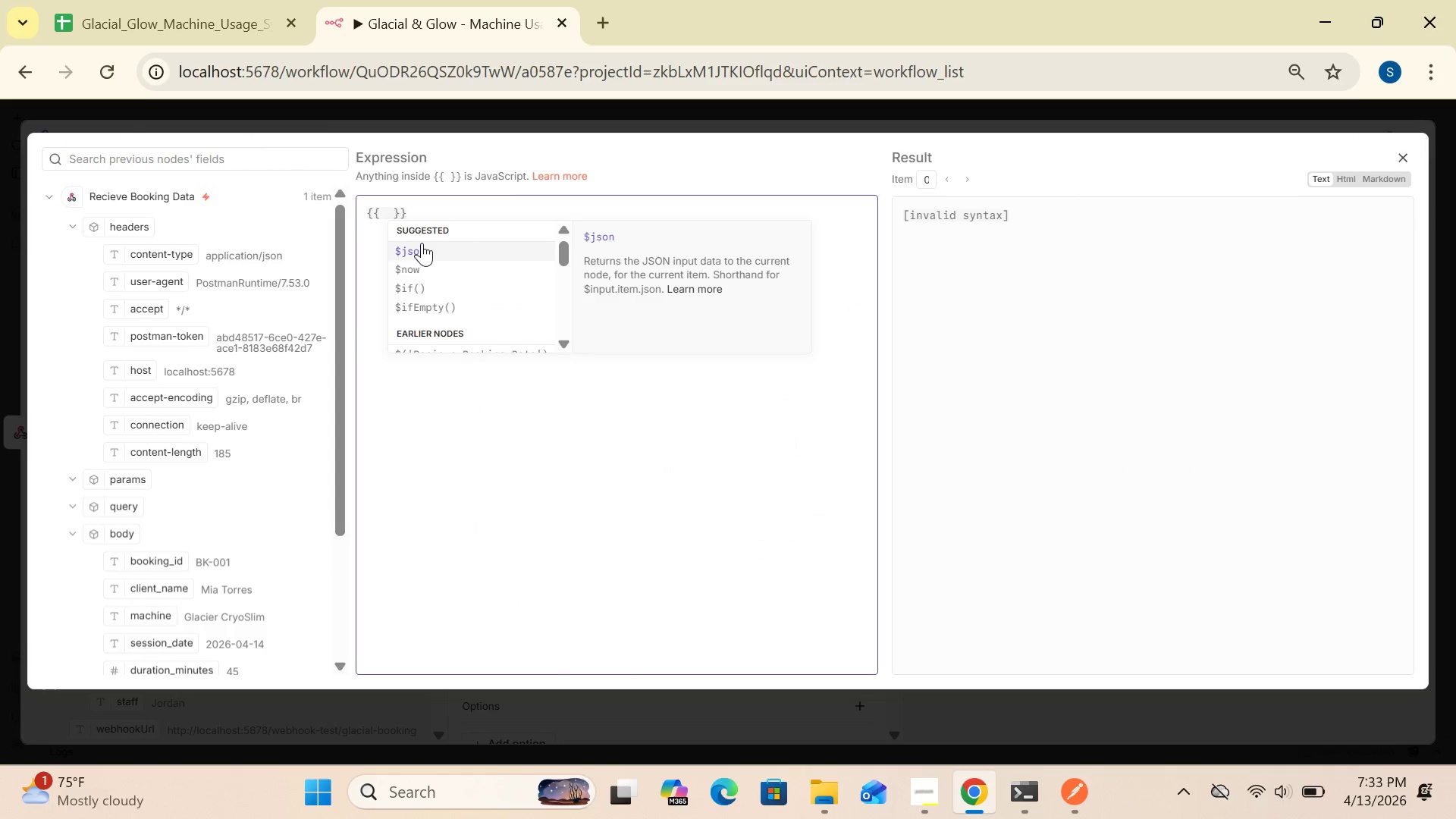 
left_click([422, 246])
 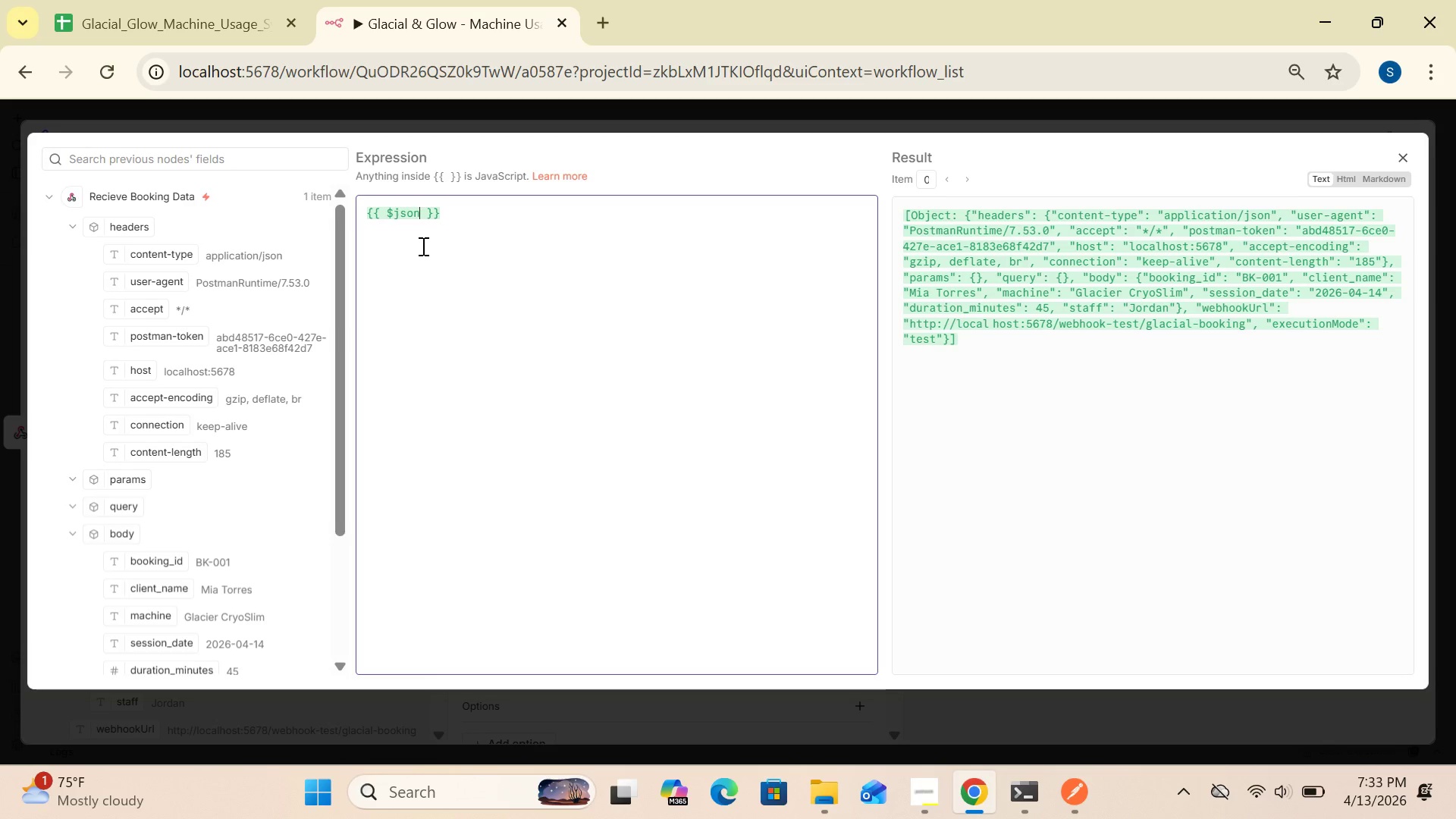 
wait(5.03)
 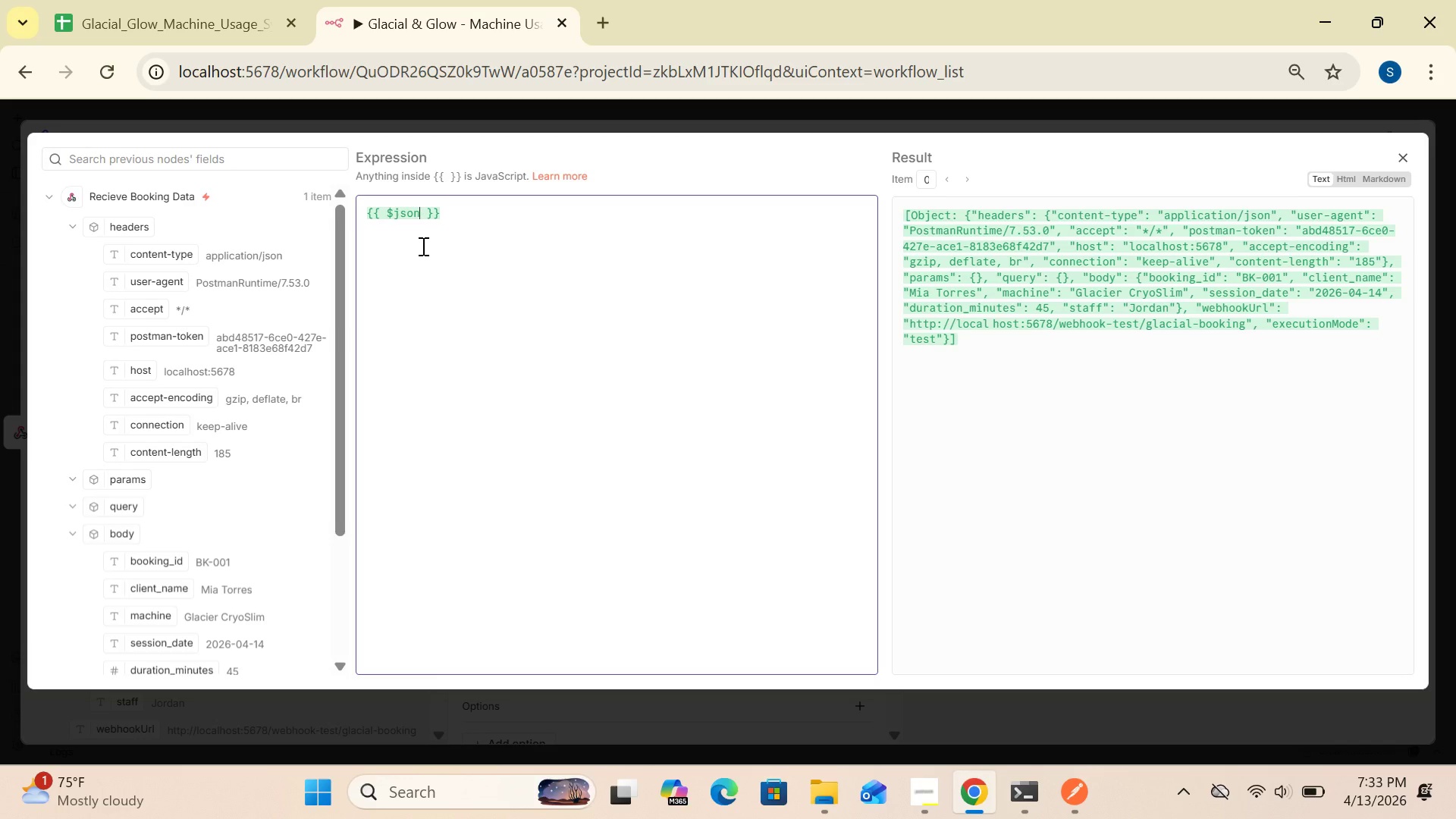 
type(.body)
 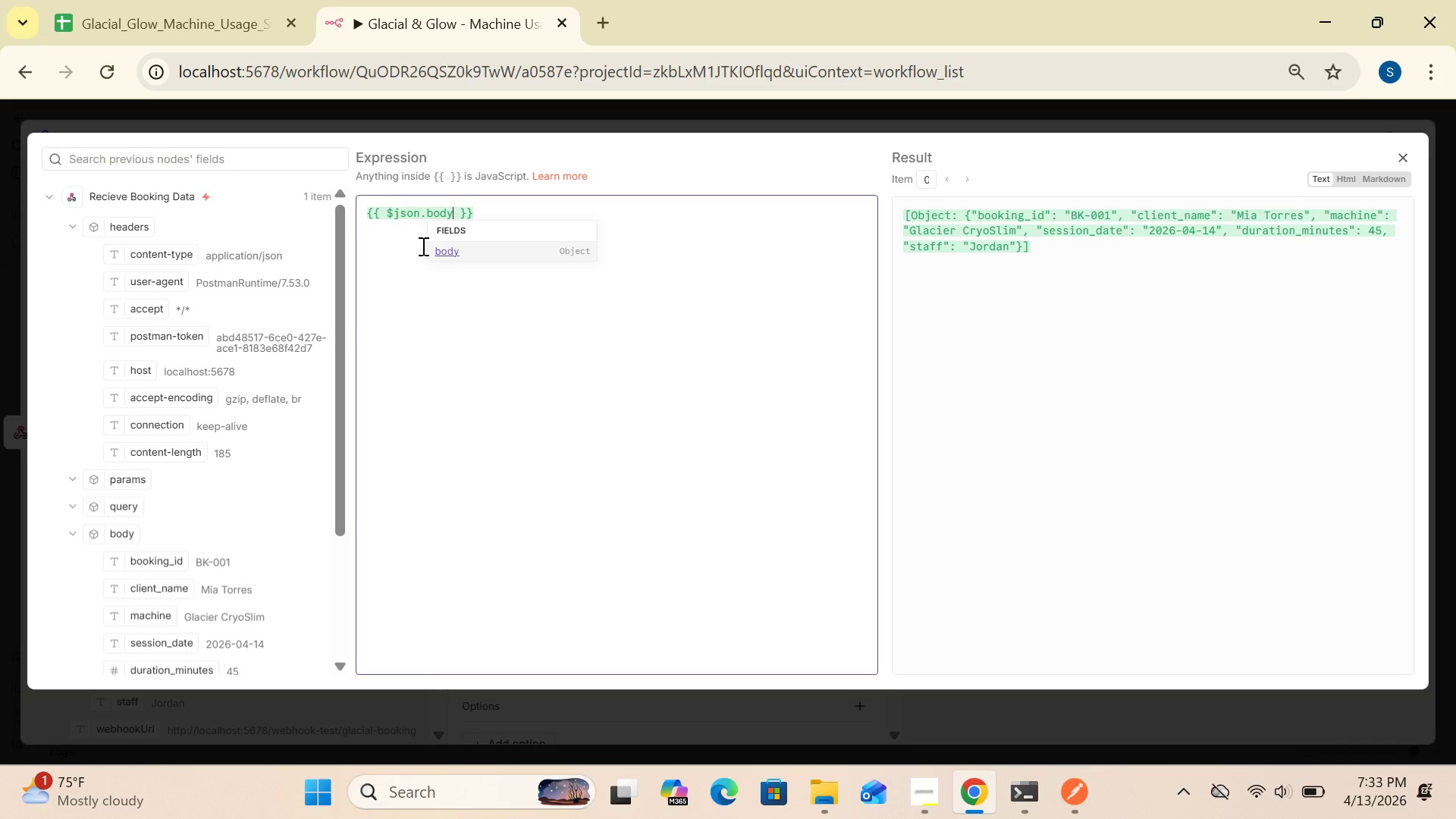 
type(.session_)
 